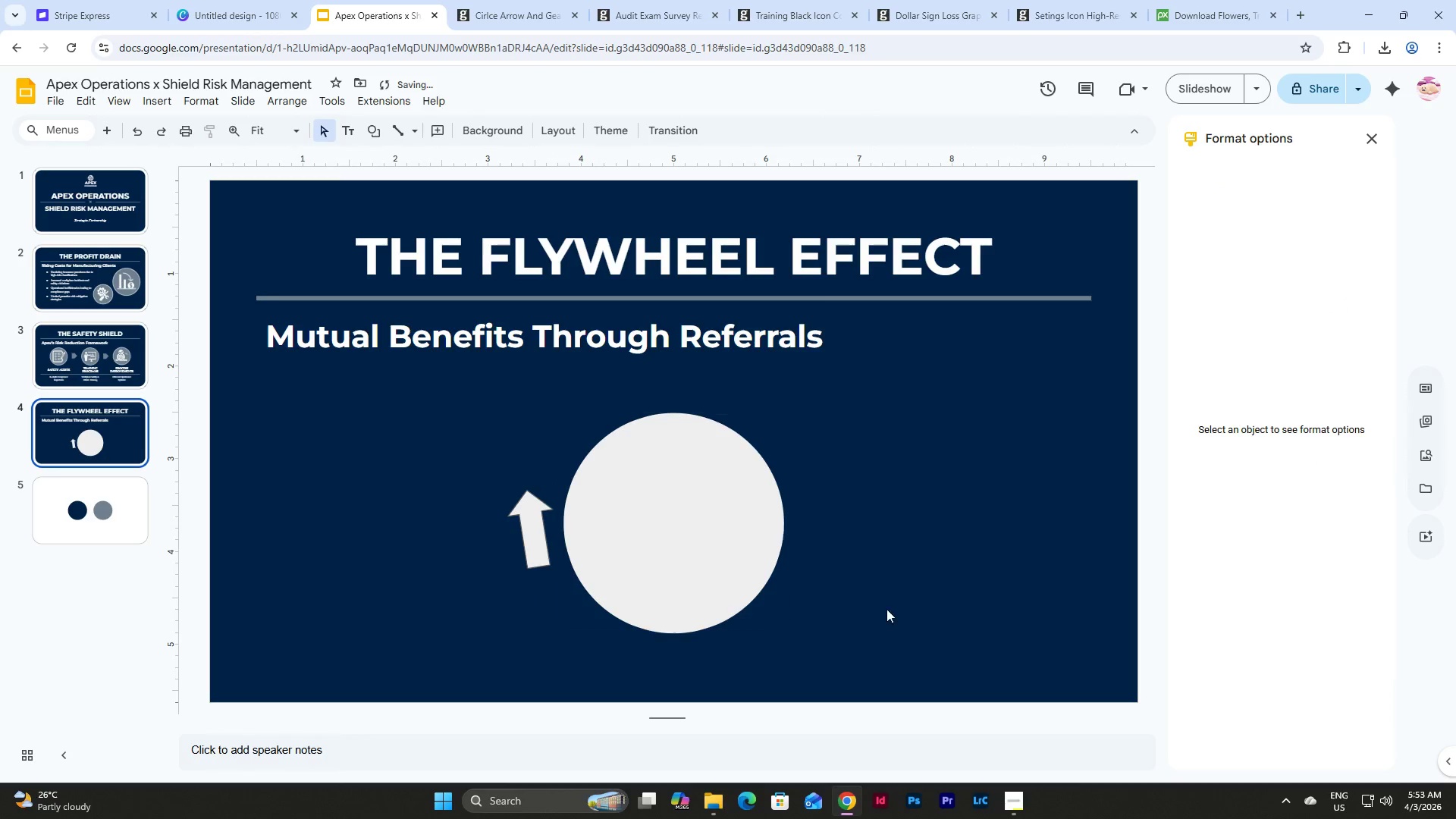 
left_click([890, 604])
 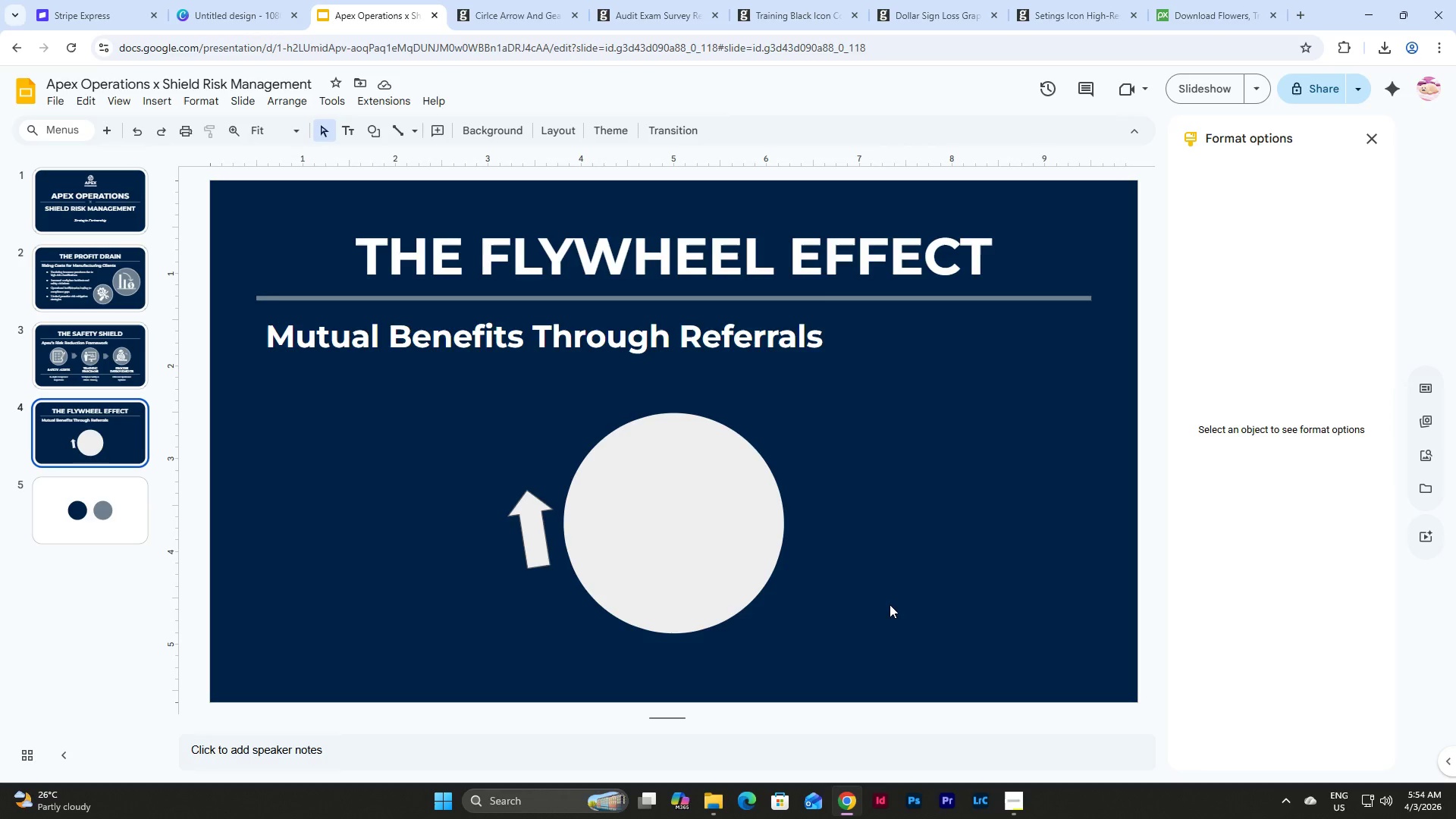 
wait(26.09)
 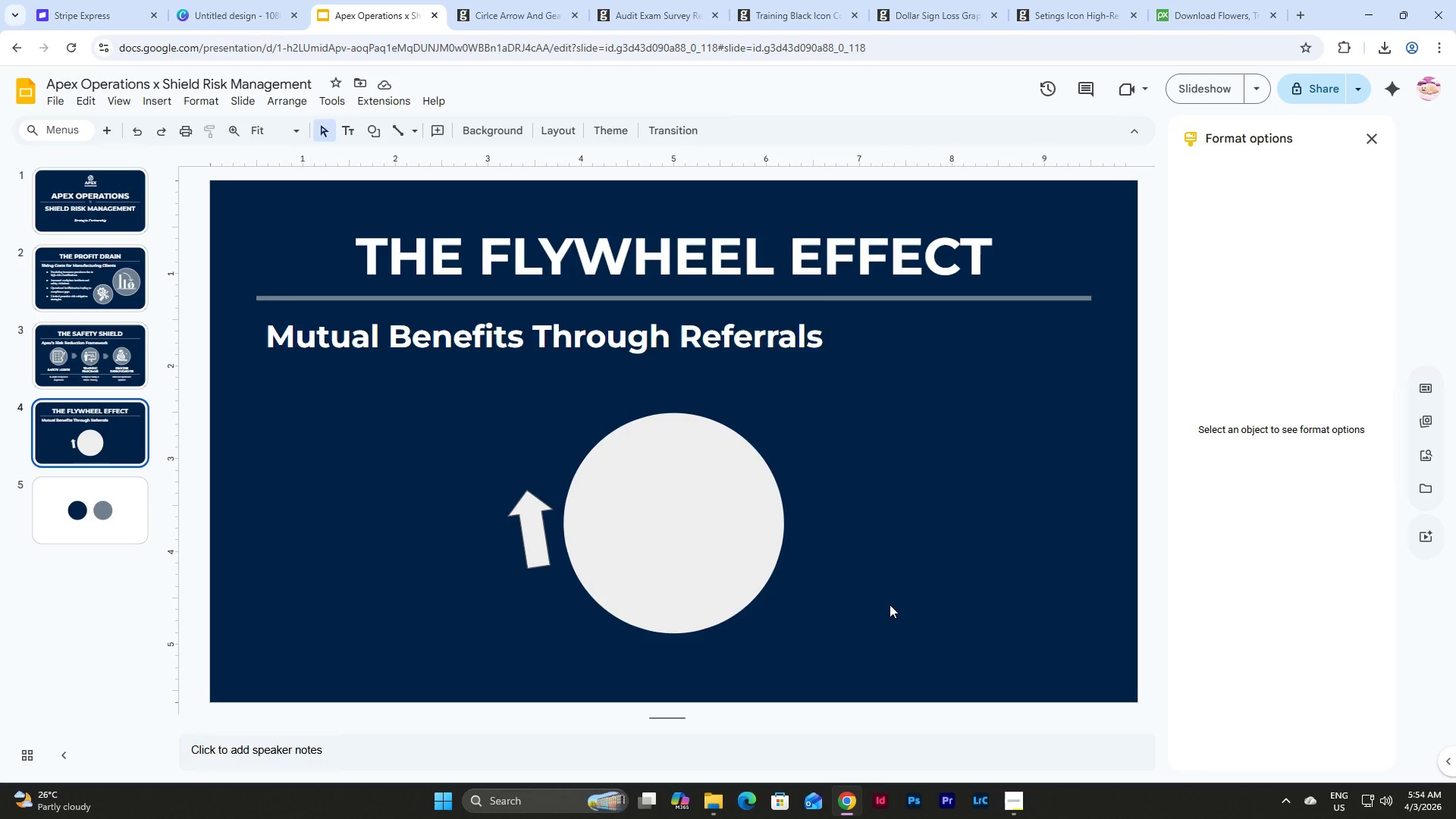 
left_click_drag(start_coordinate=[518, 529], to_coordinate=[522, 529])
 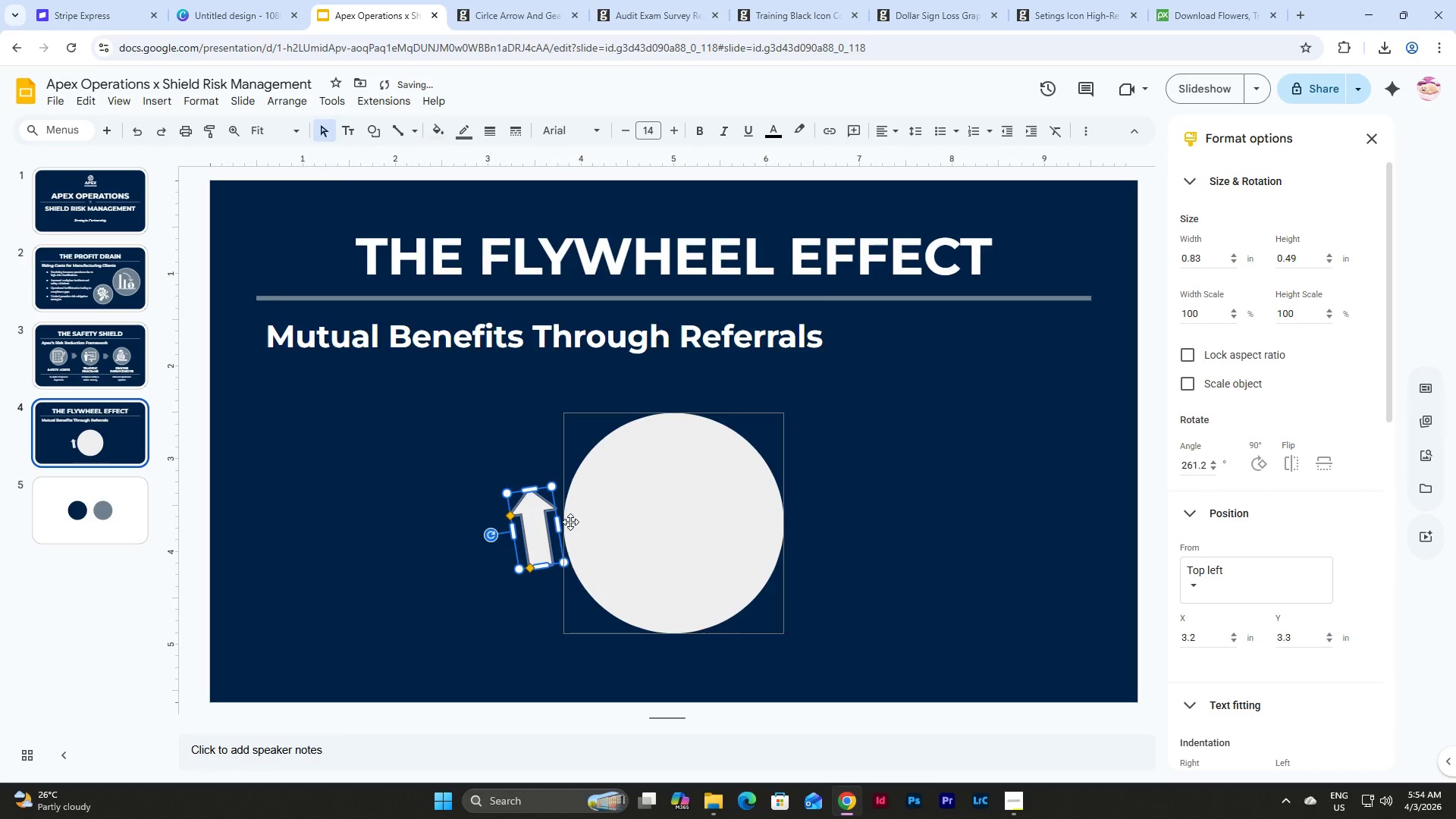 
key(Backspace)
 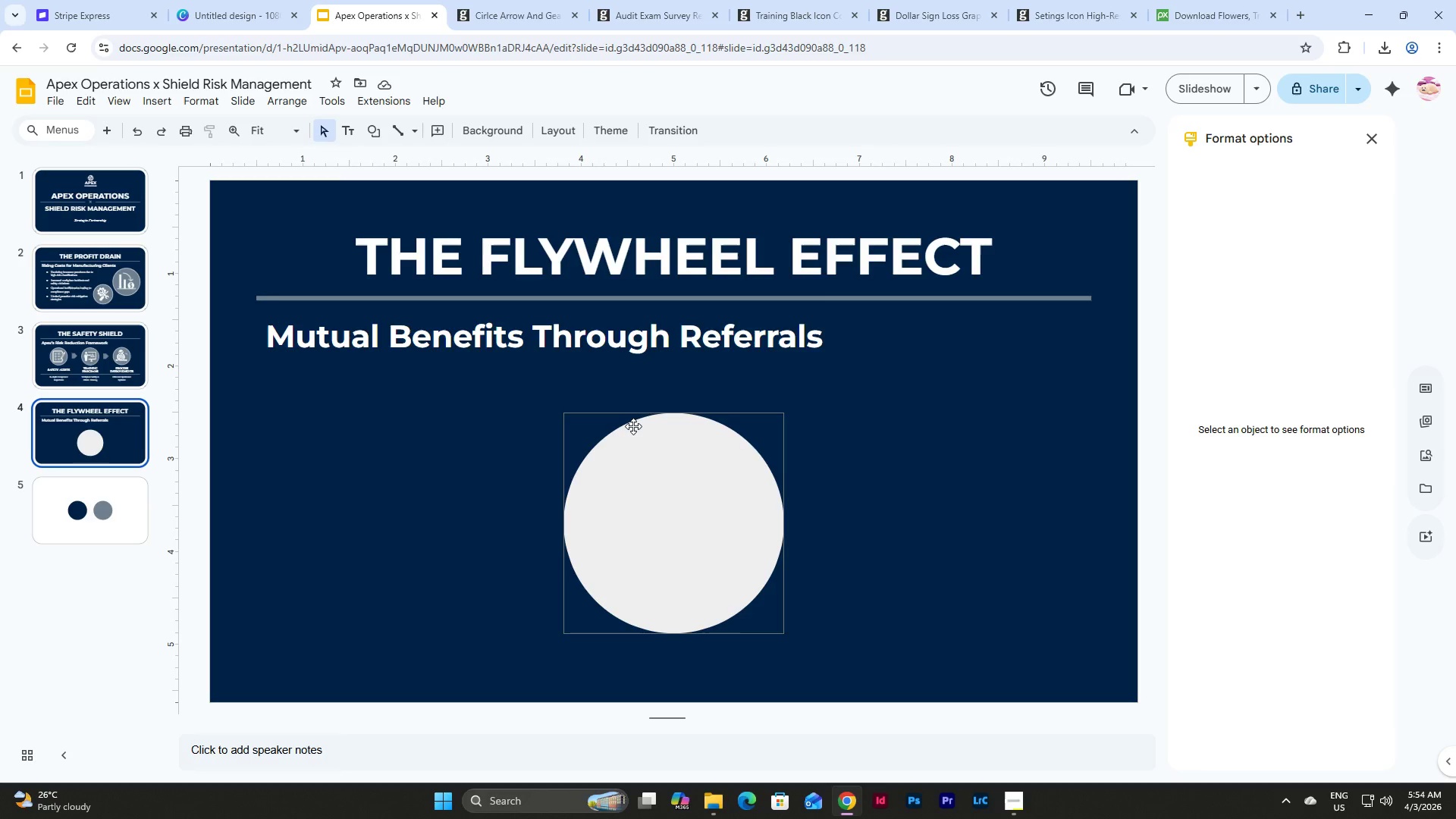 
wait(31.39)
 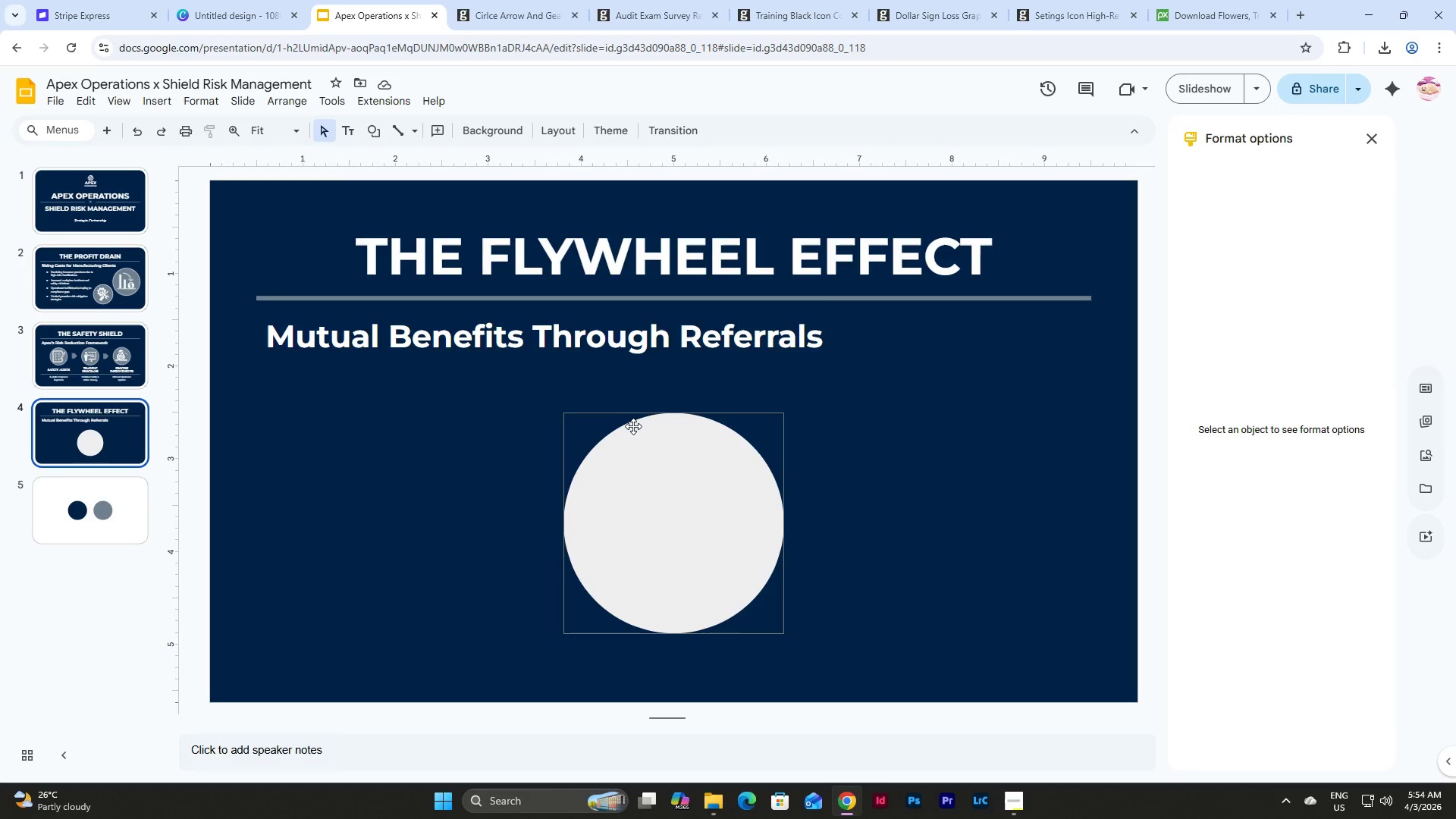 
left_click([682, 479])
 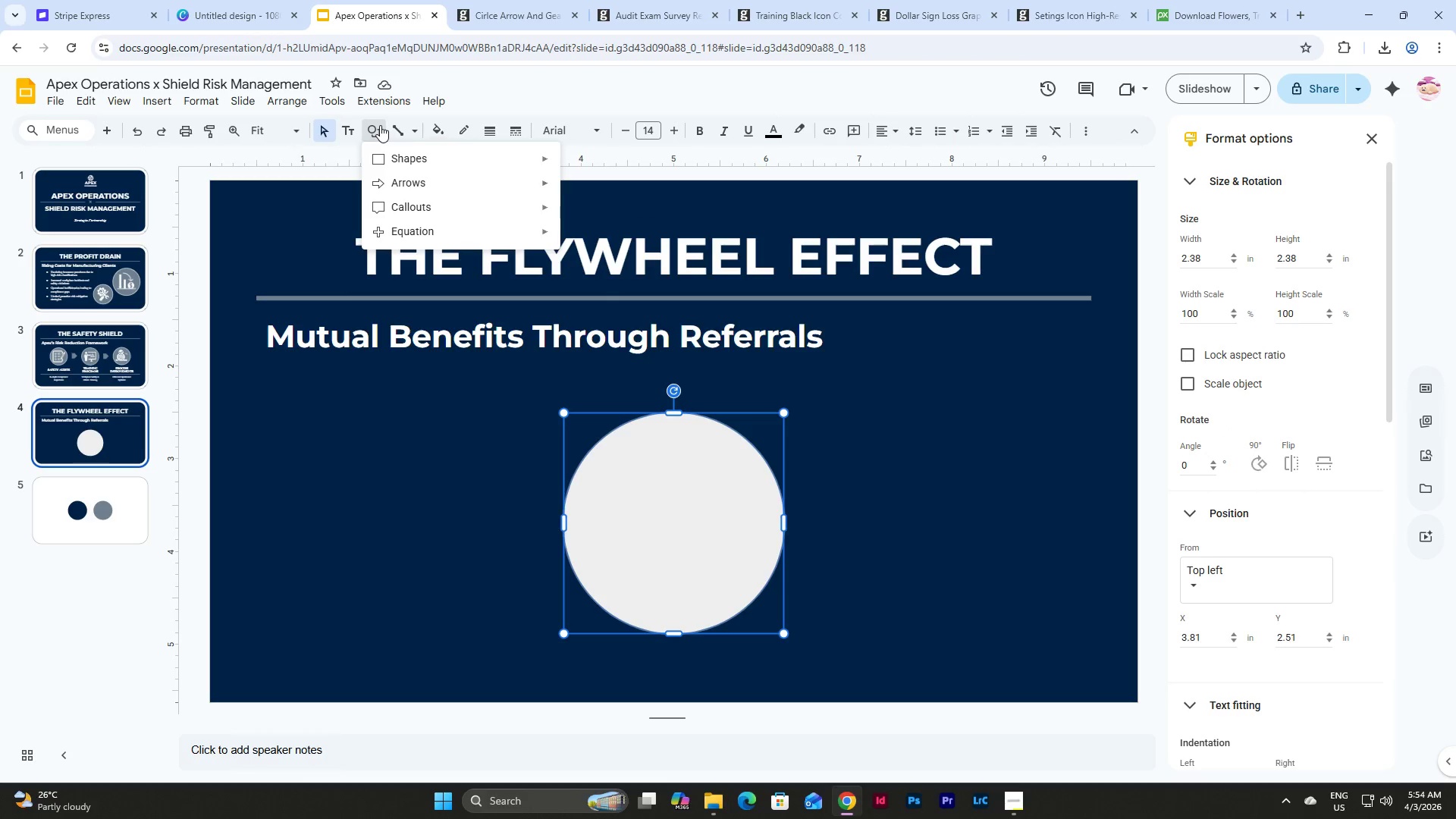 
mouse_move([440, 151])
 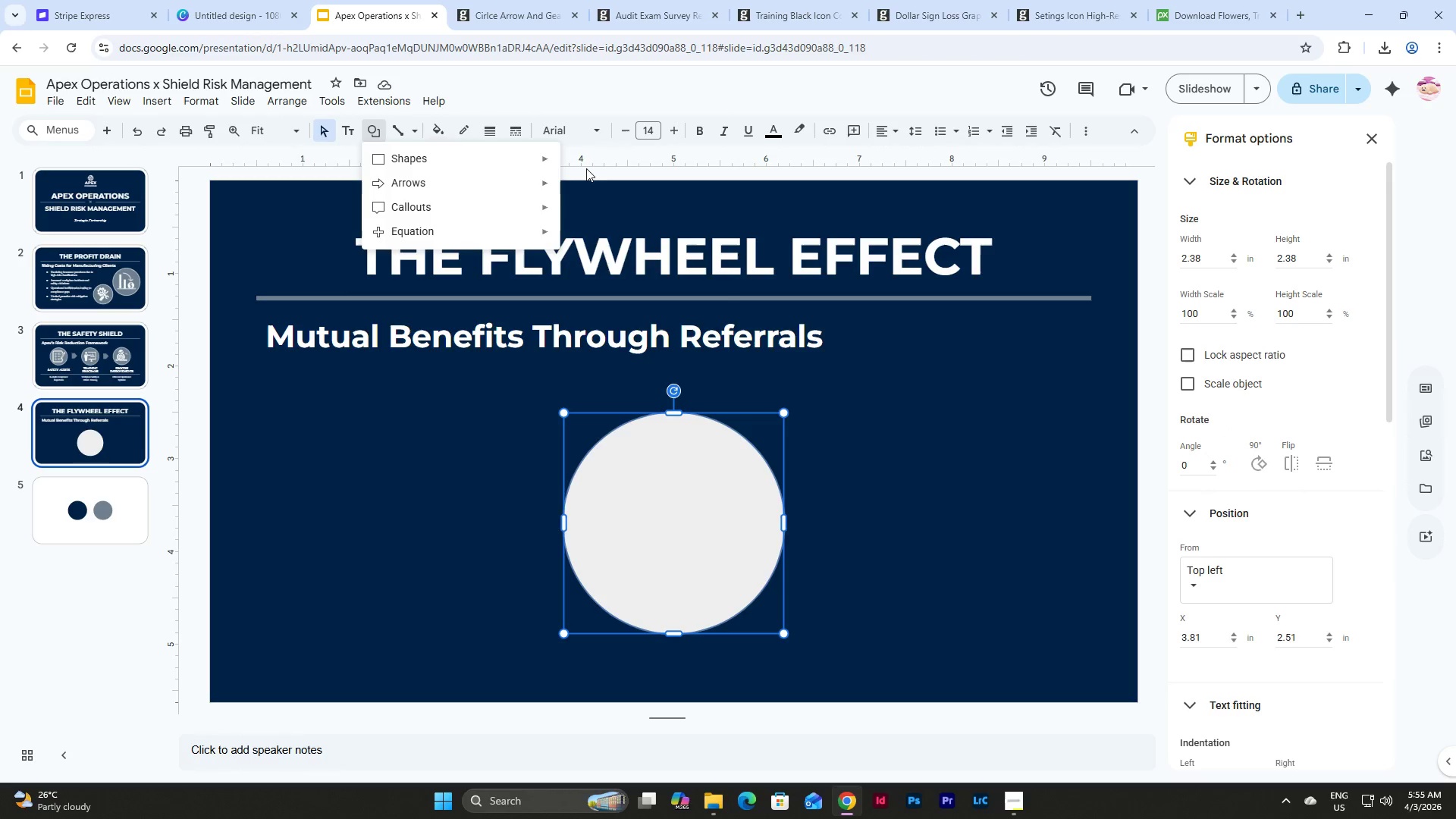 
left_click([541, 155])
 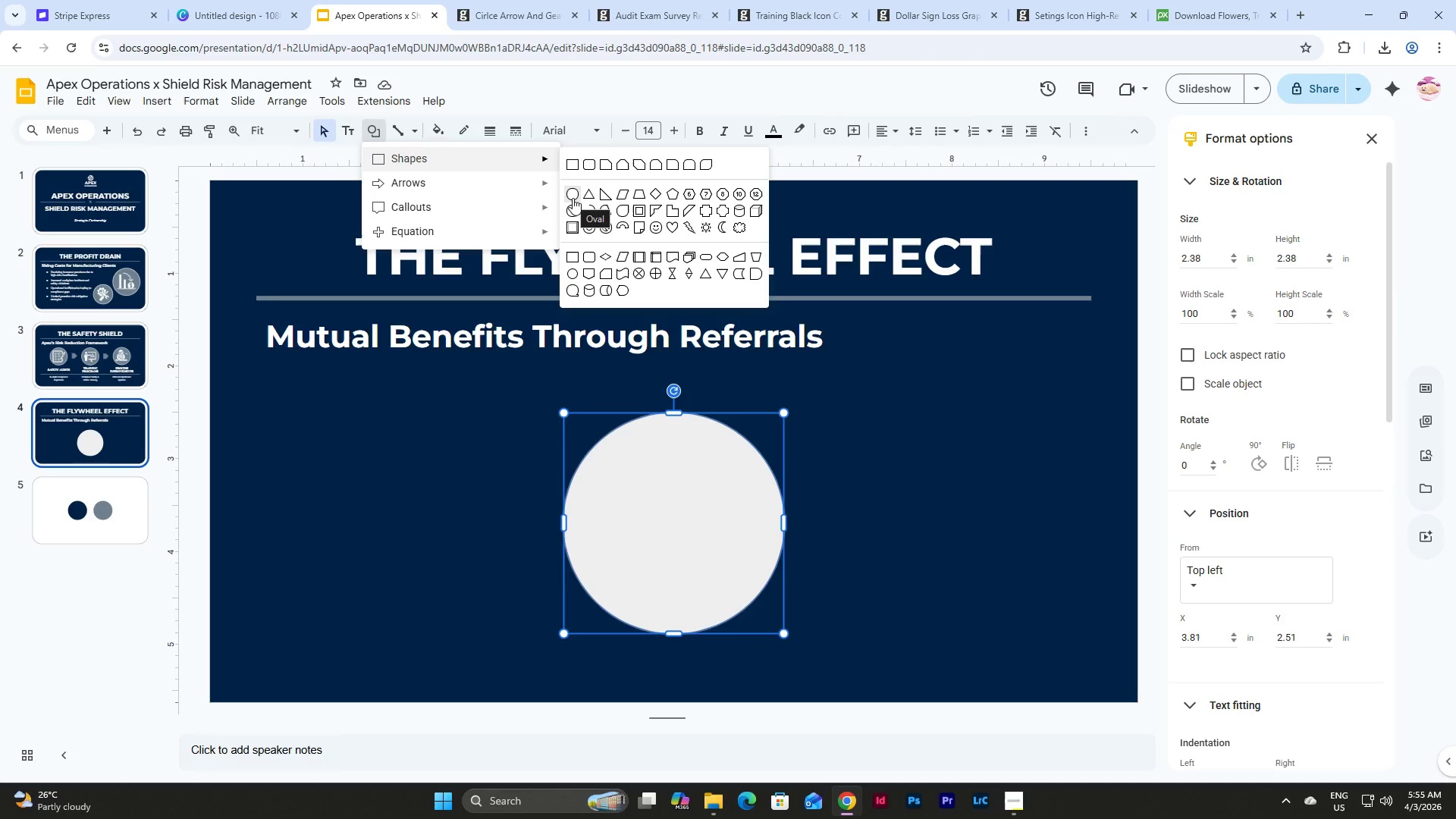 
wait(11.62)
 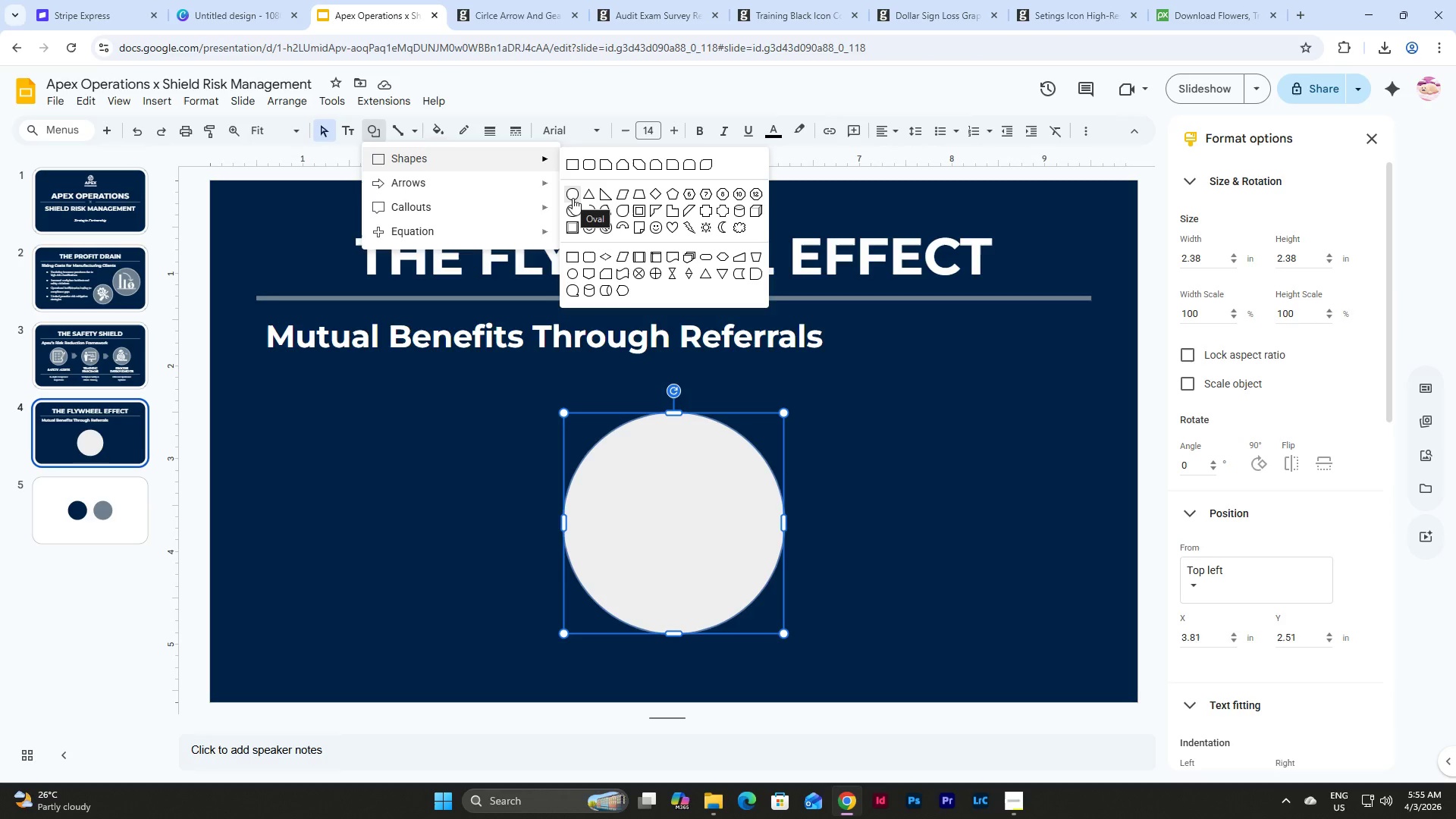 
left_click([740, 496])
 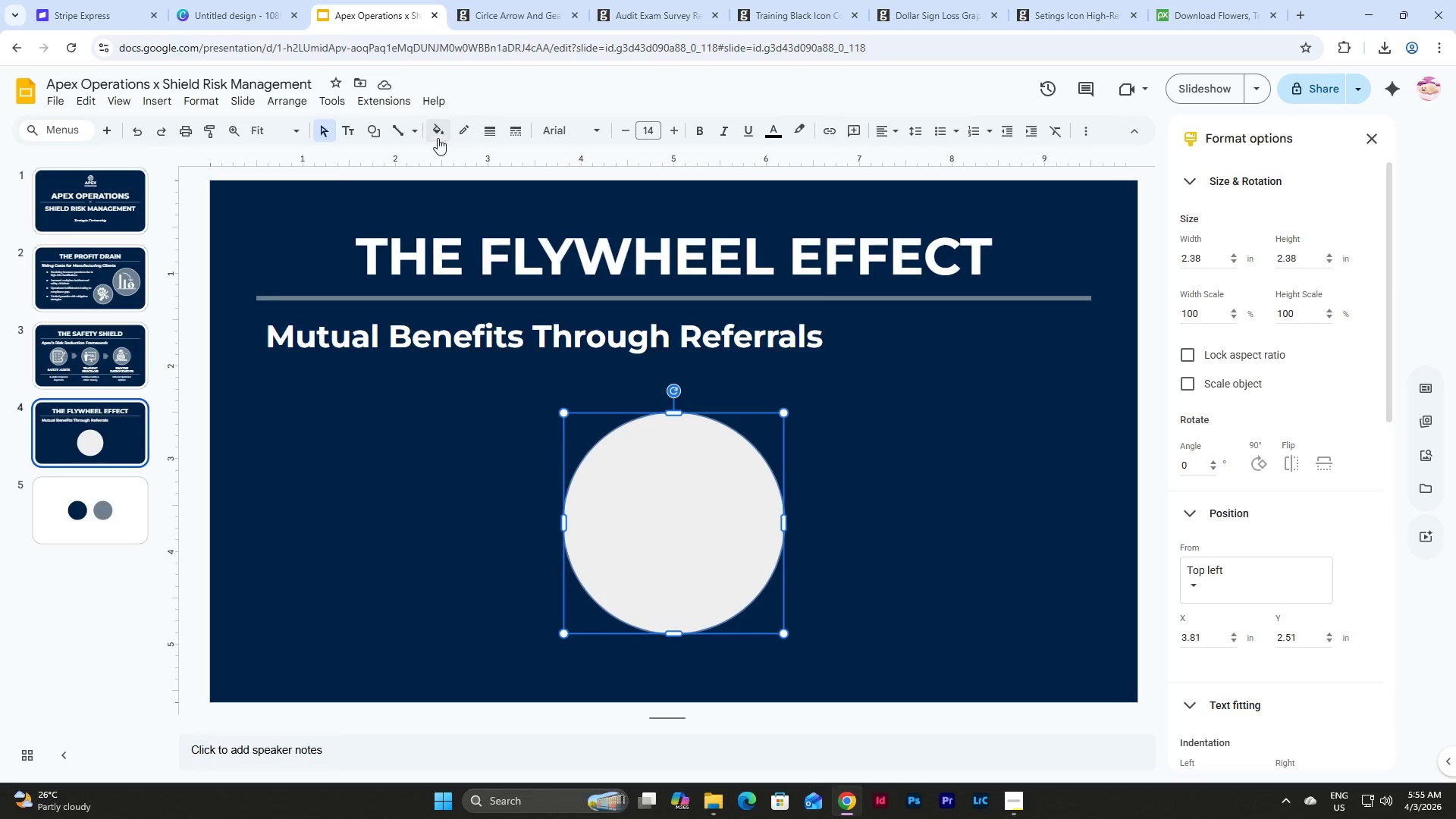 
left_click([464, 131])
 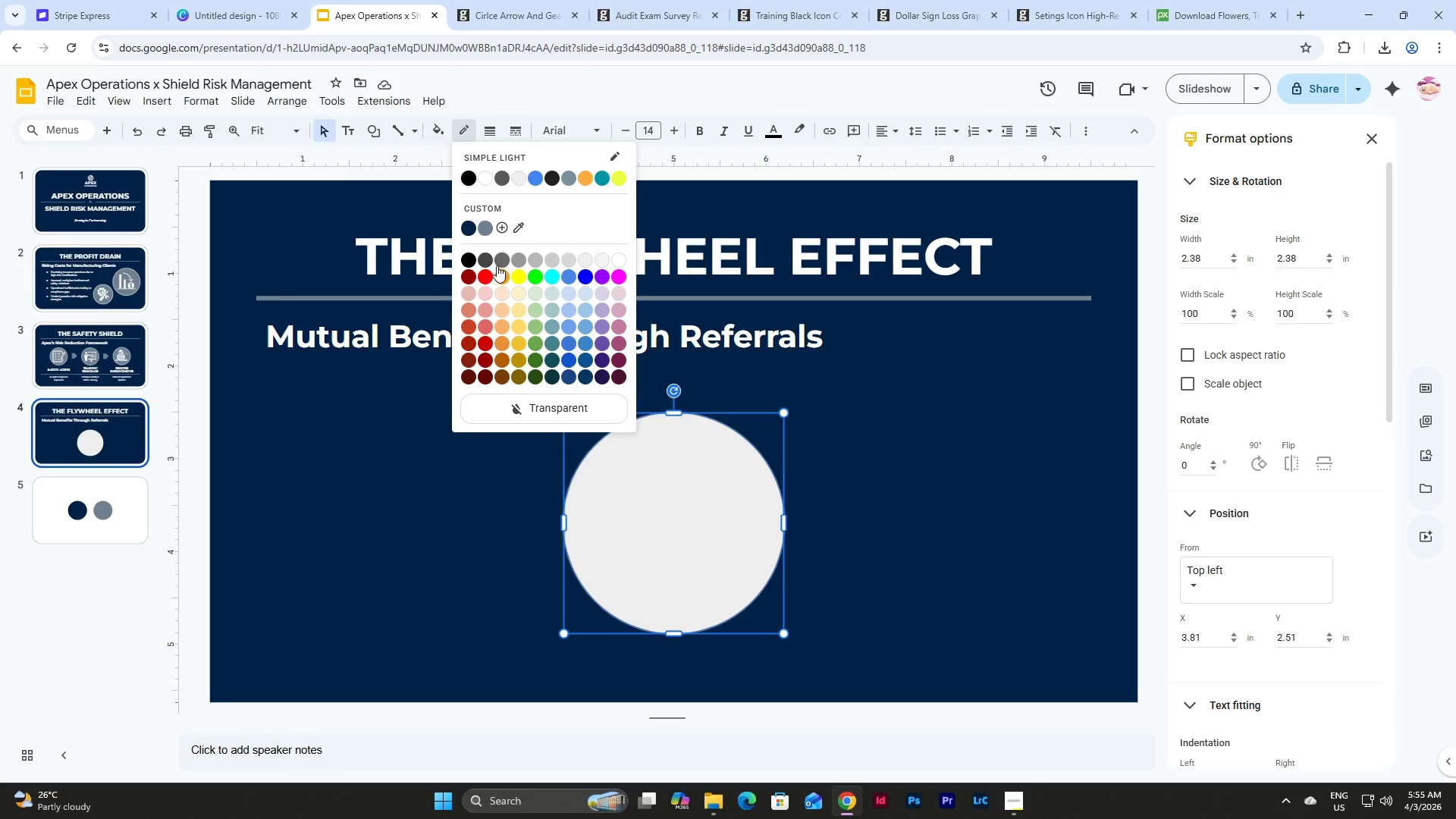 
left_click([484, 227])
 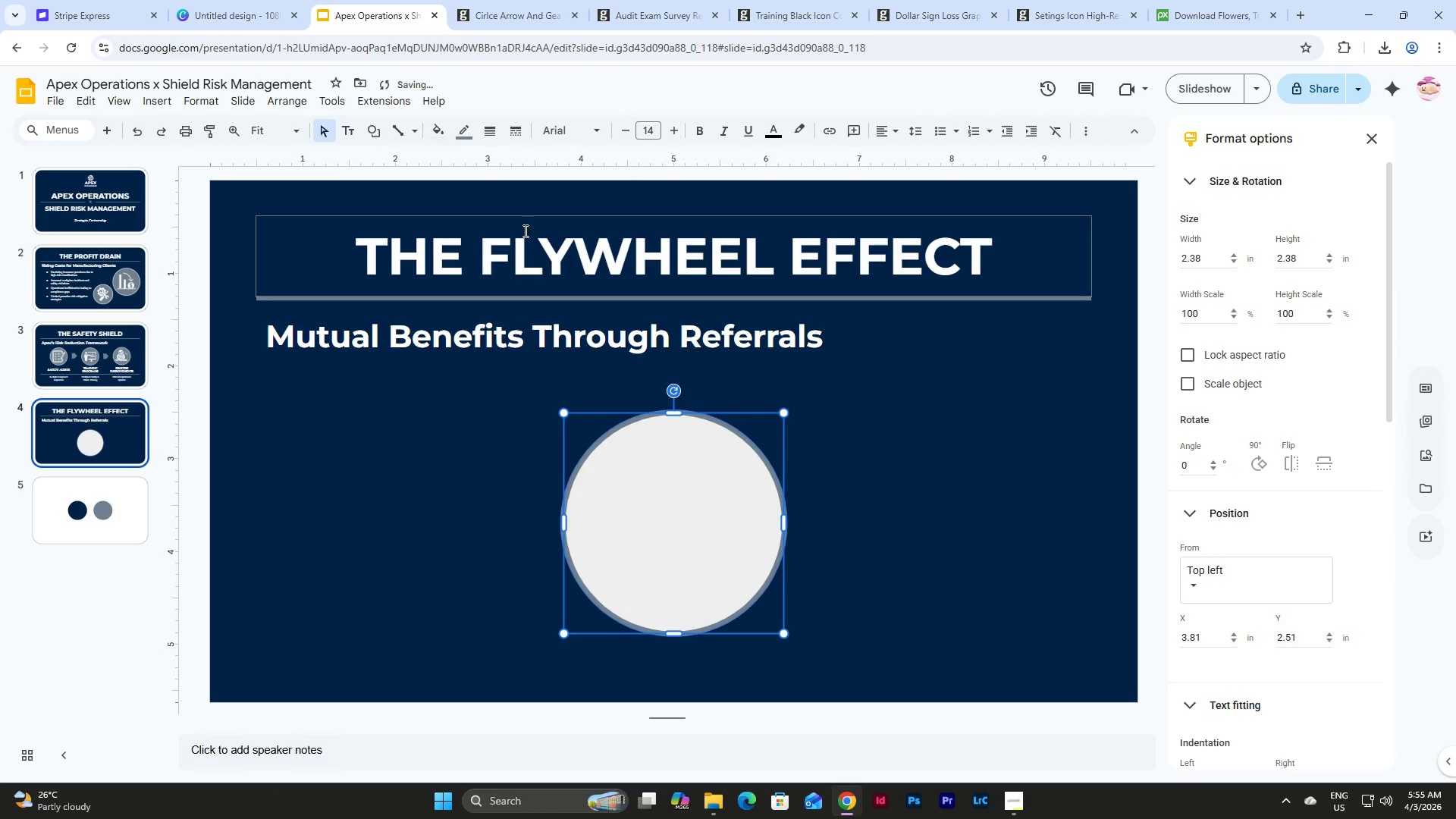 
left_click([958, 508])
 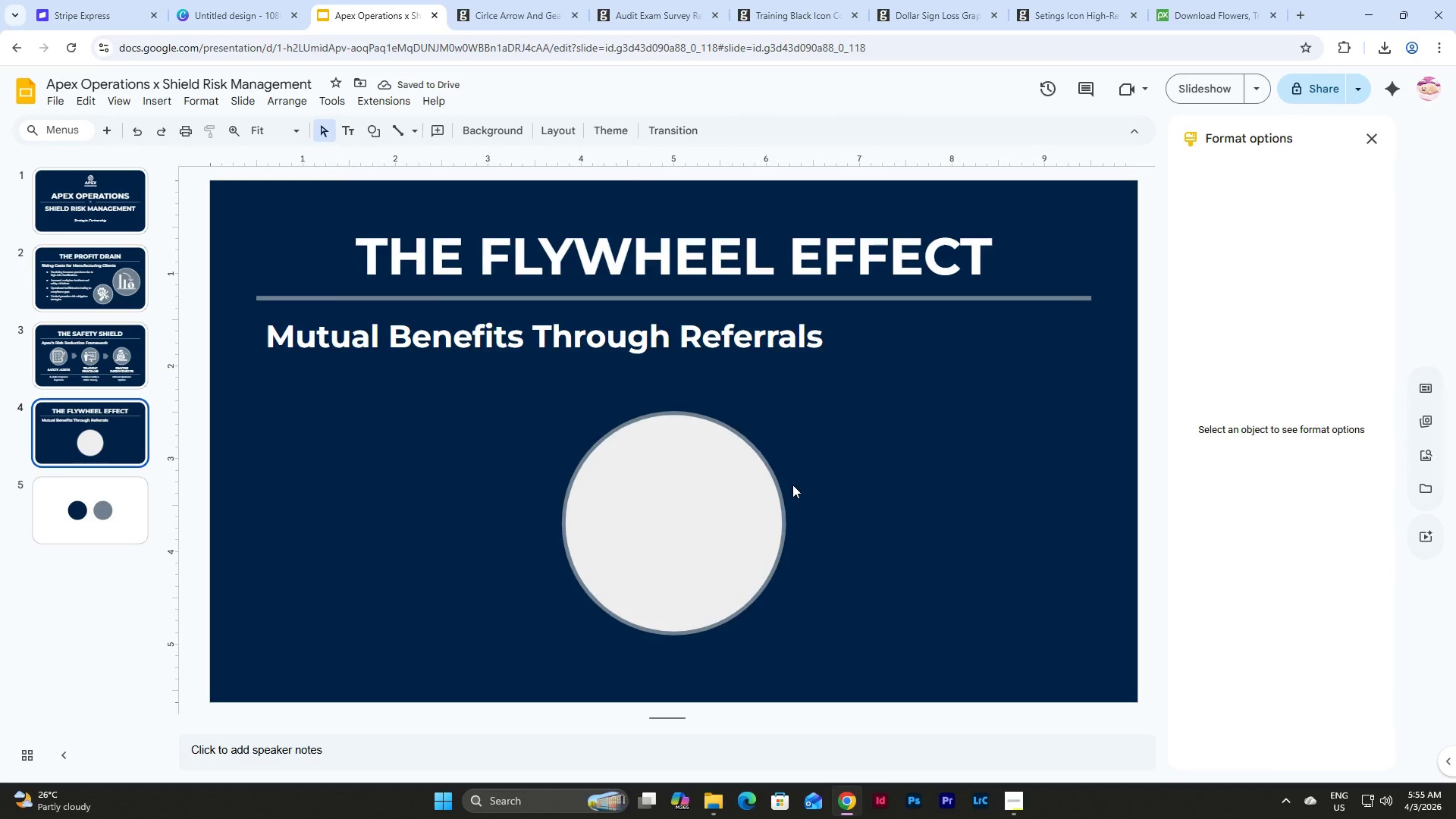 
wait(8.05)
 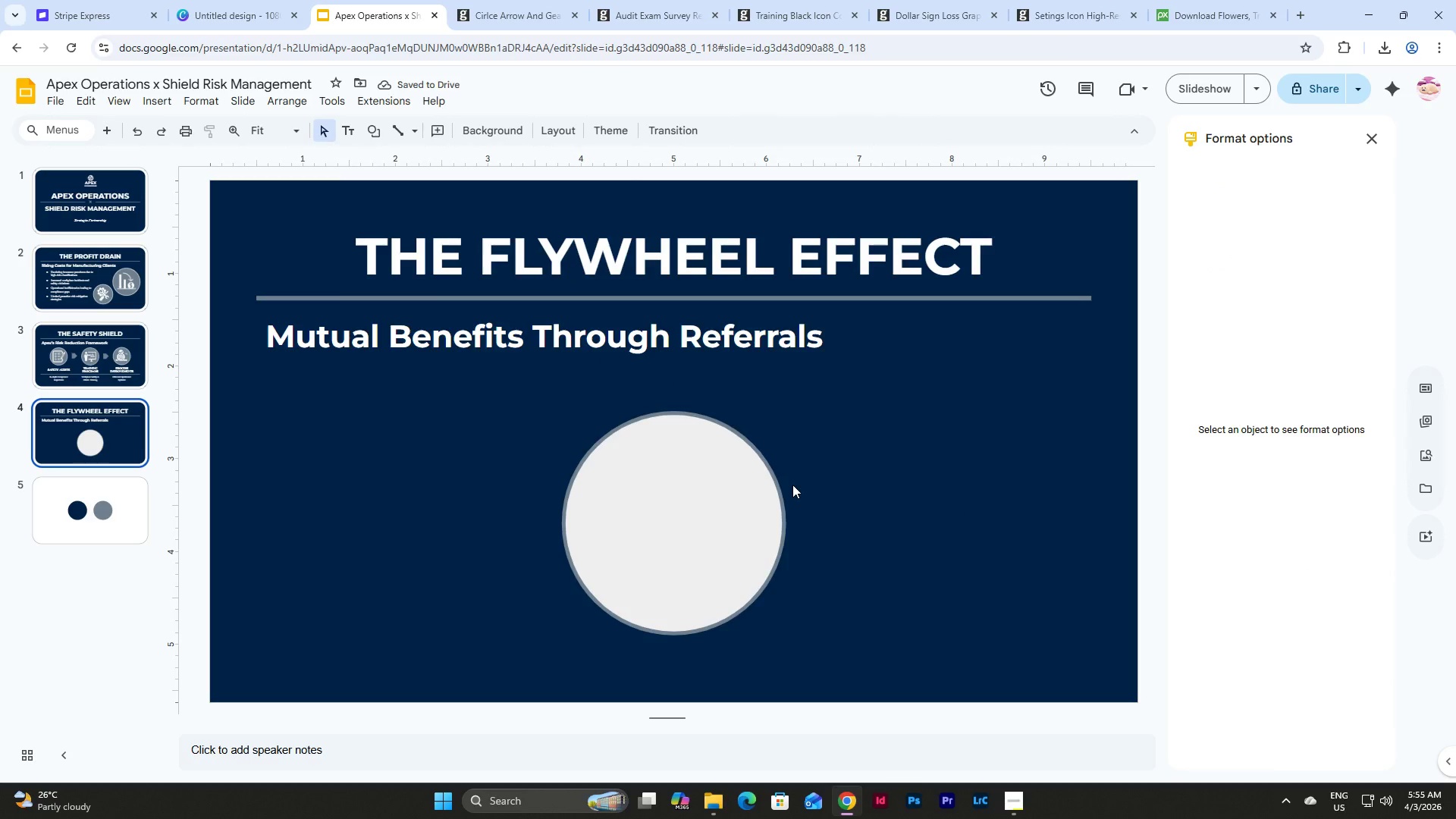 
left_click([332, 96])
 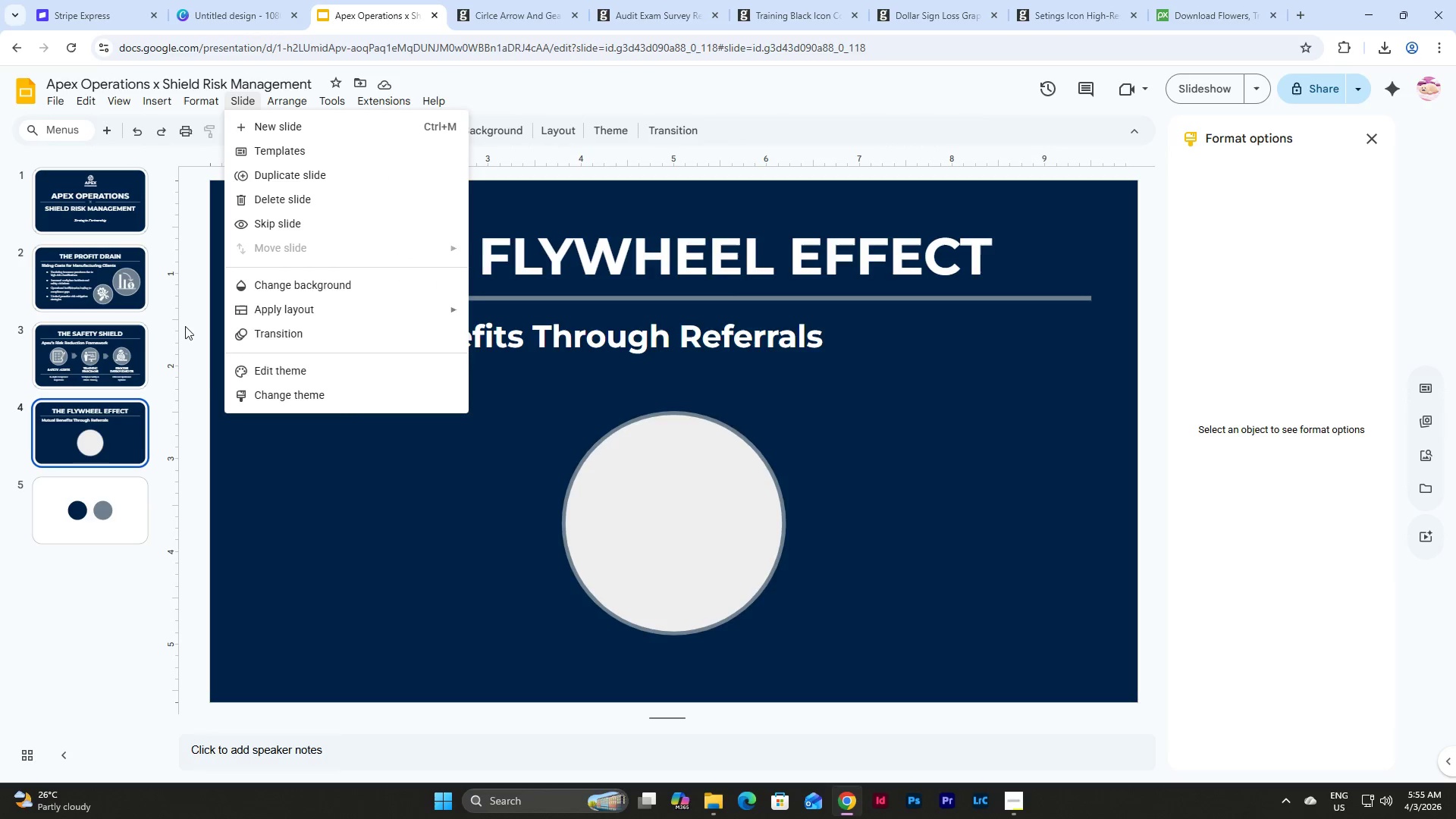 
left_click([404, 545])
 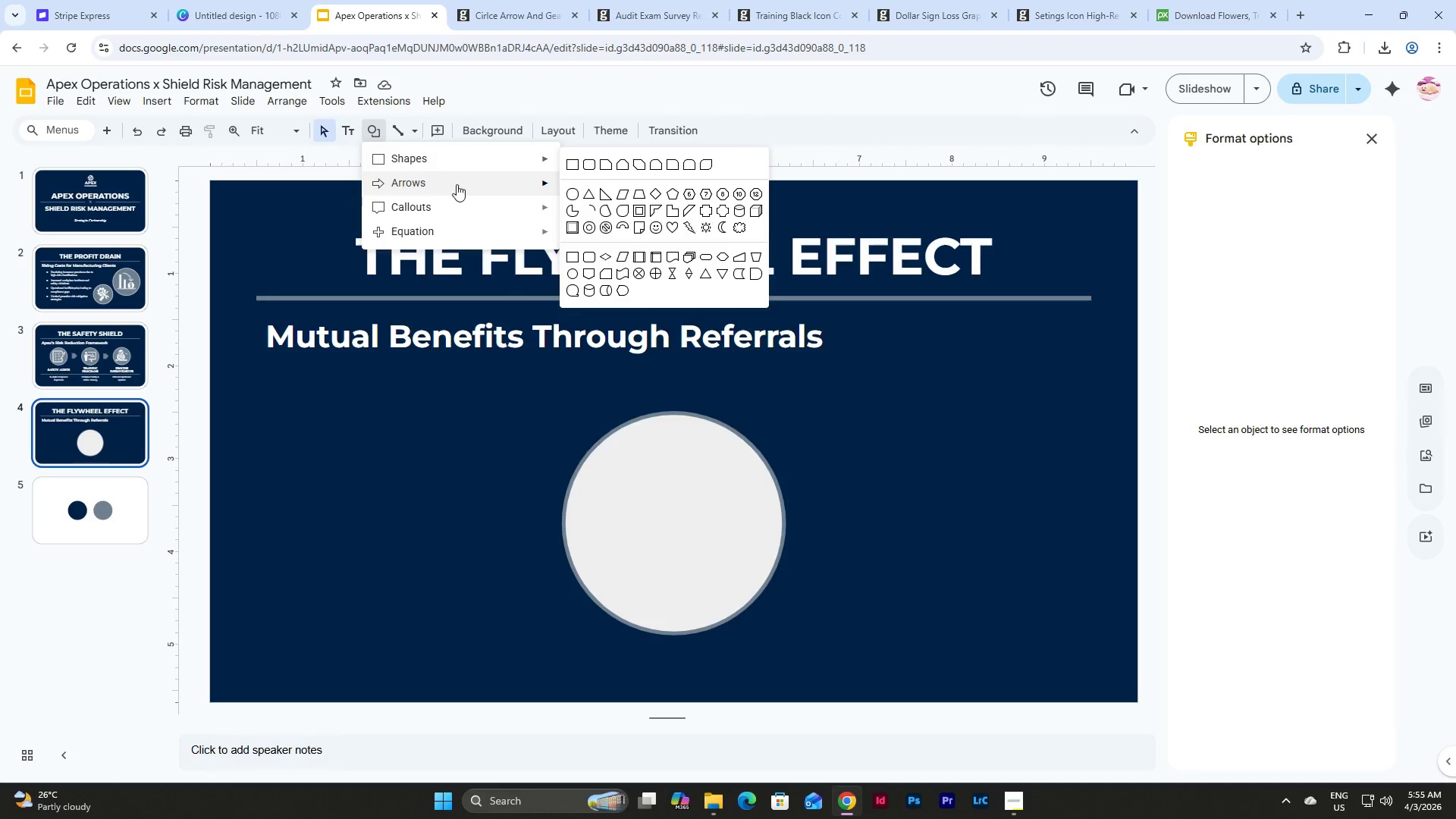 
mouse_move([592, 187])
 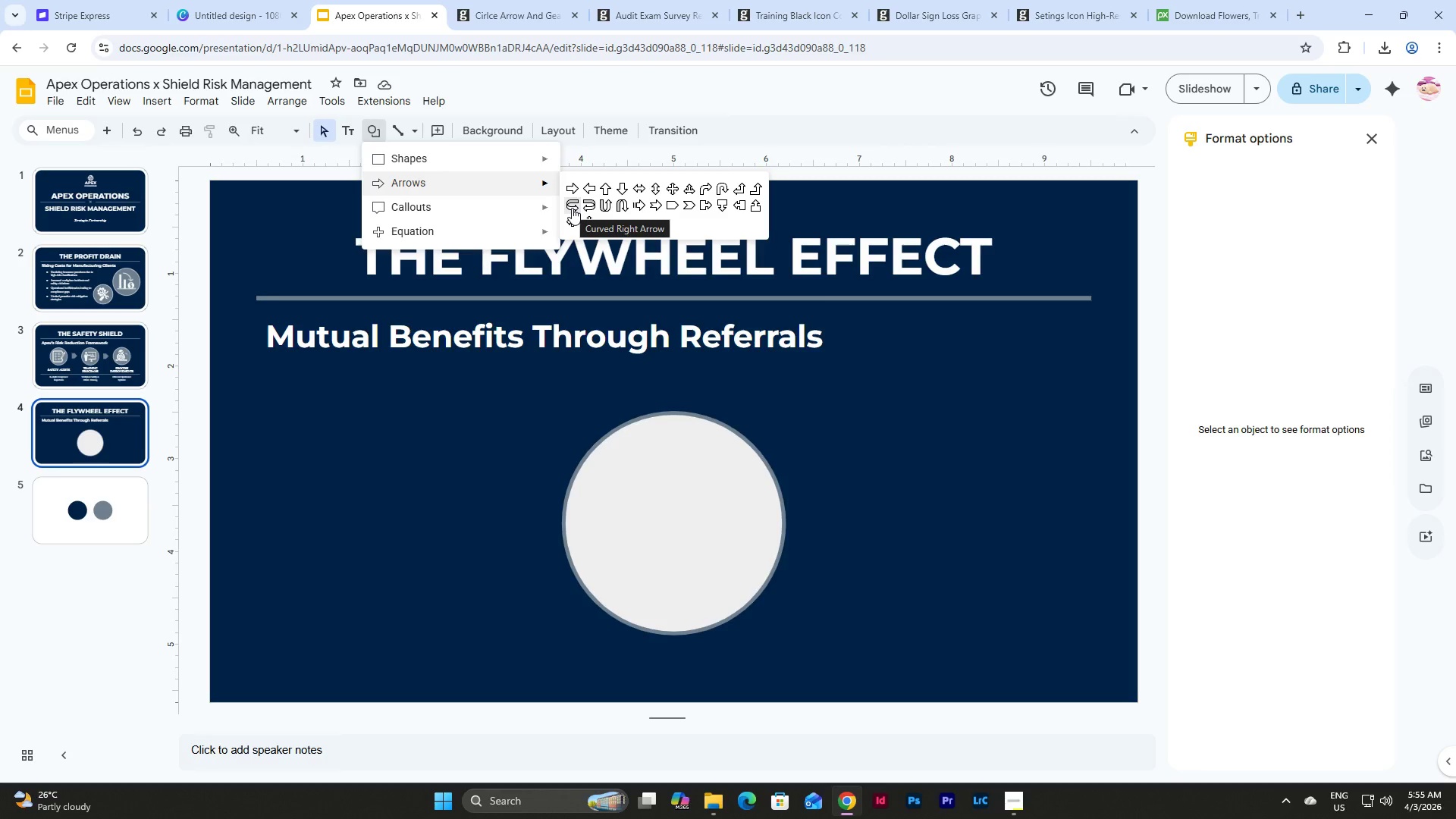 
wait(22.47)
 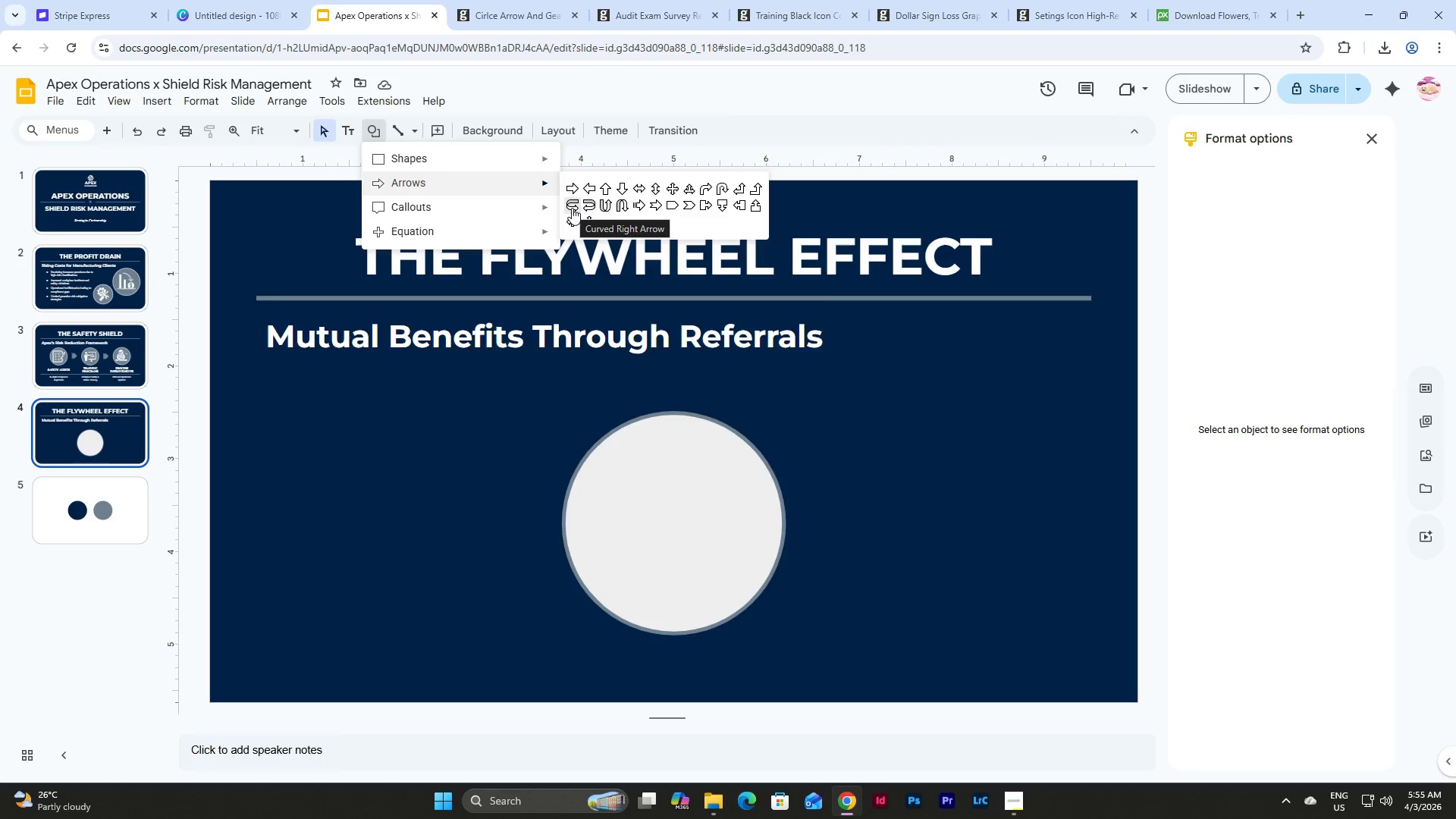 
left_click([575, 202])
 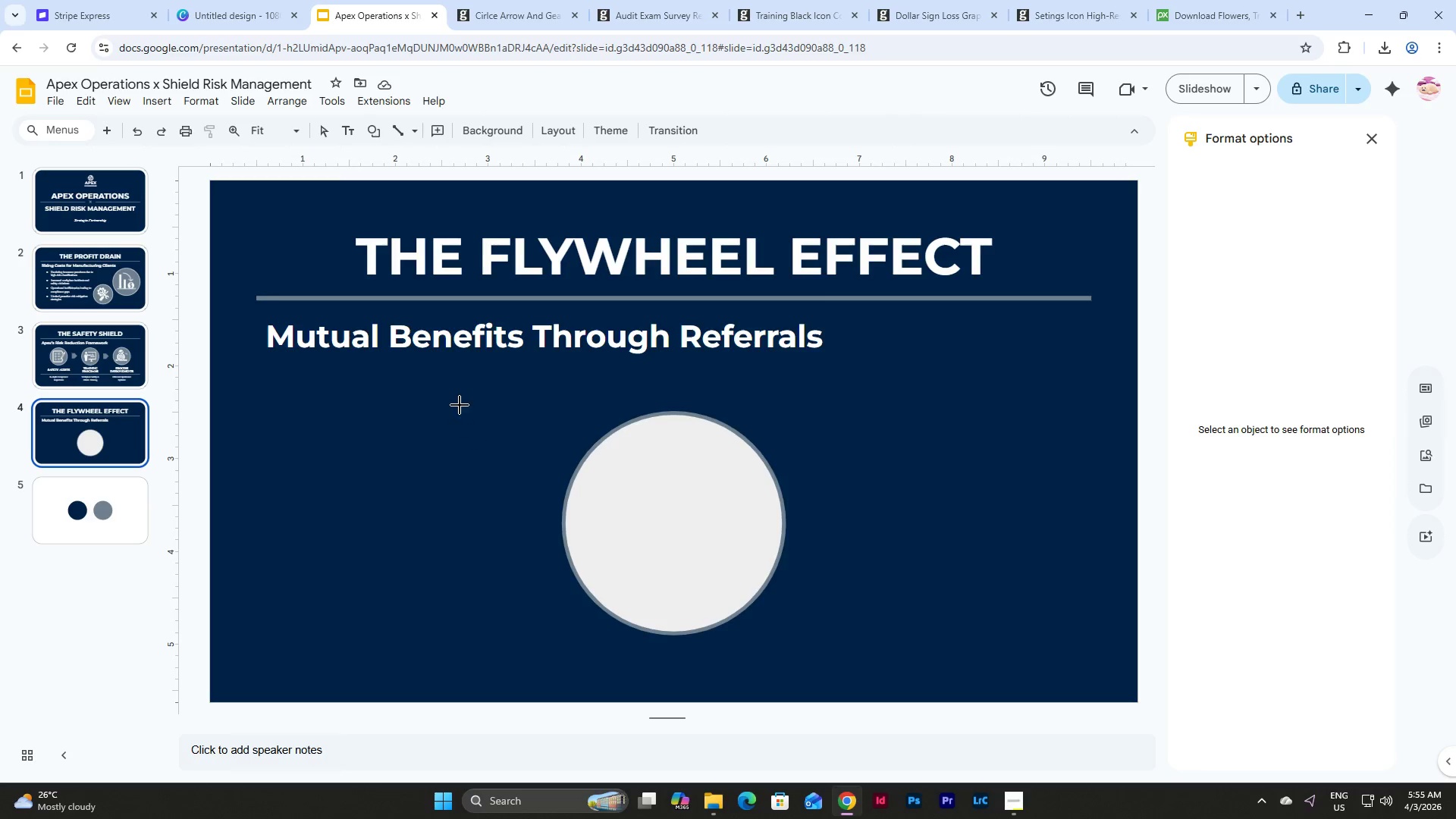 
left_click_drag(start_coordinate=[460, 405], to_coordinate=[499, 502])
 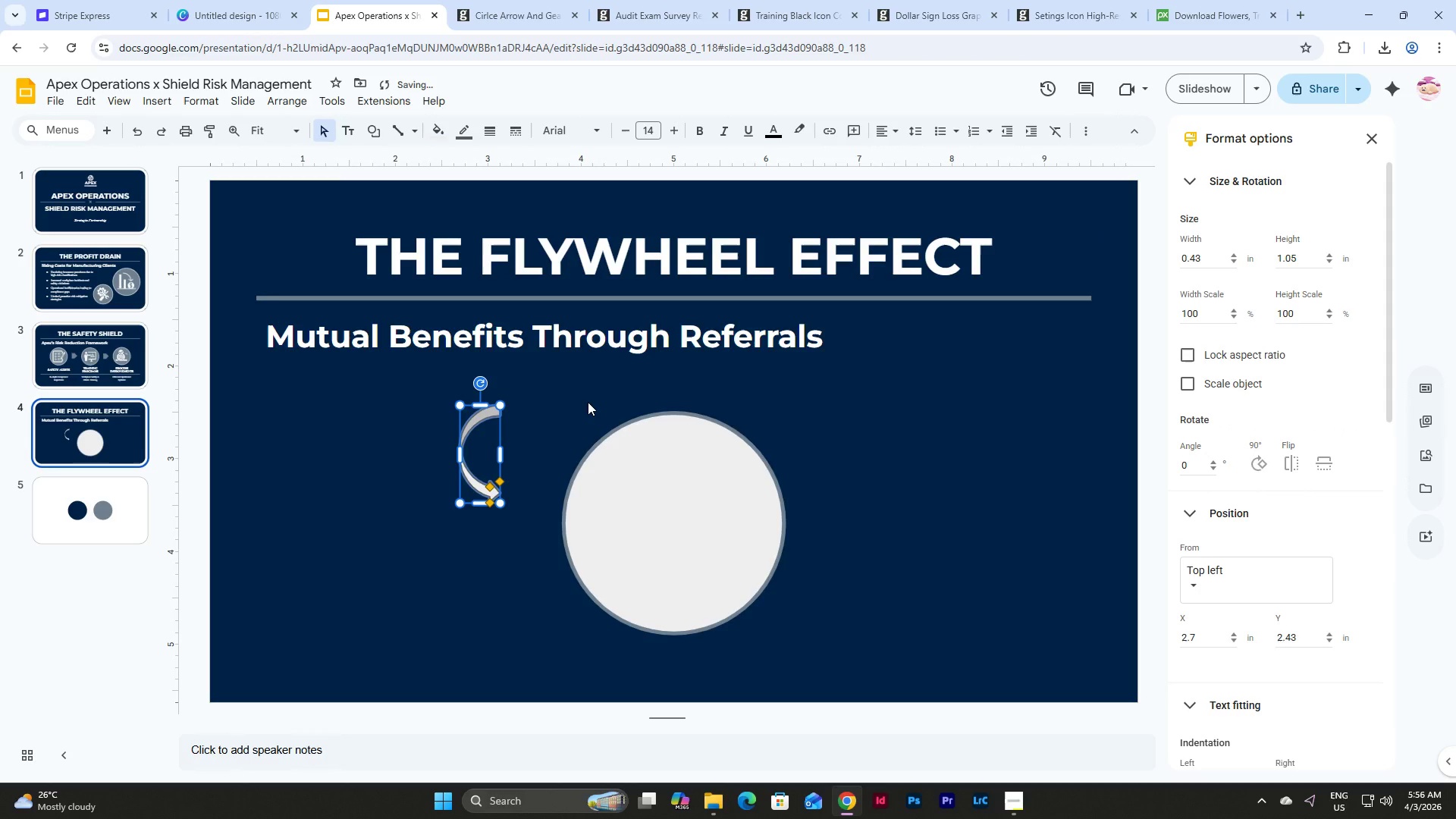 
key(Backspace)
 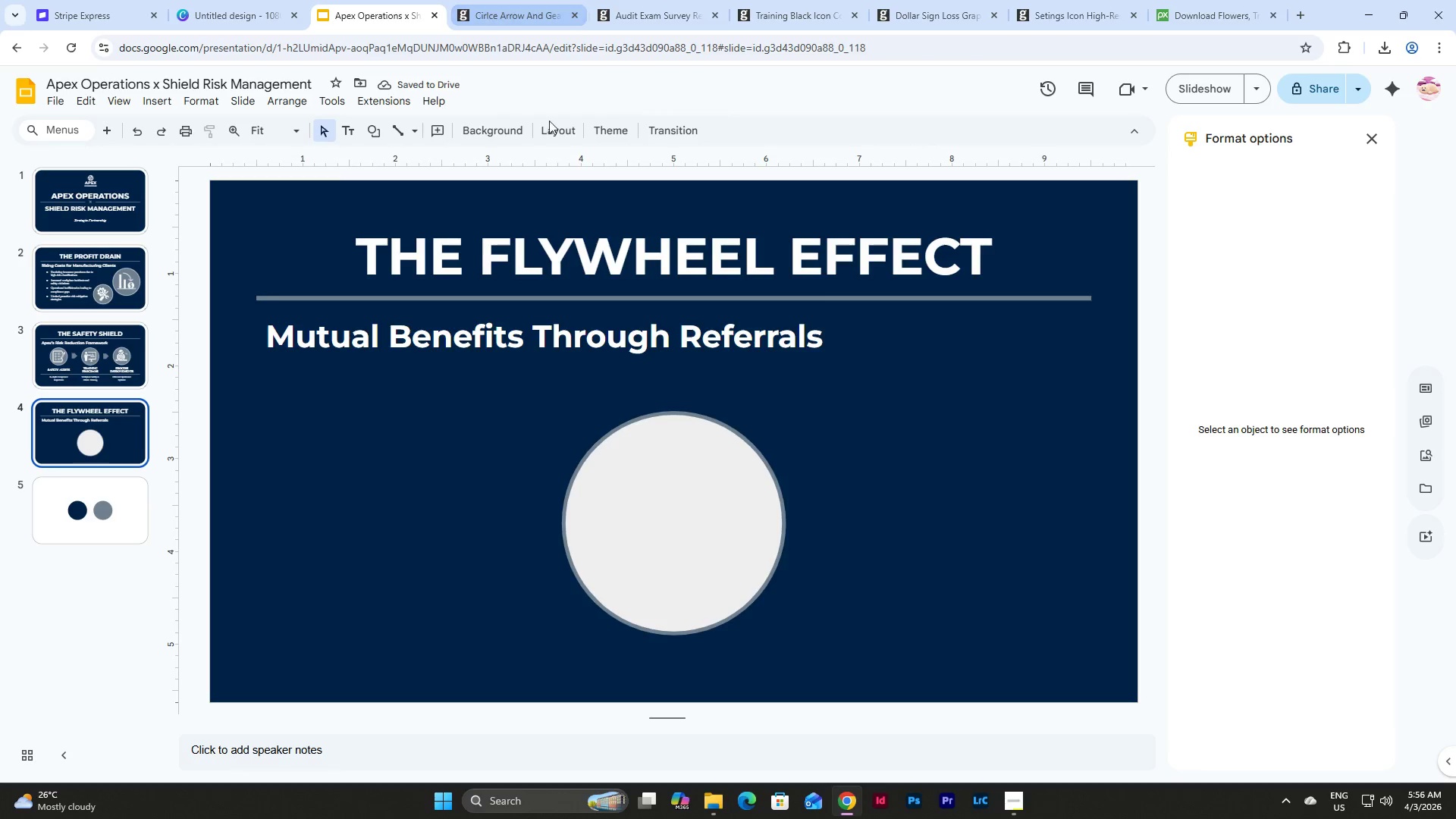 
left_click([270, 105])
 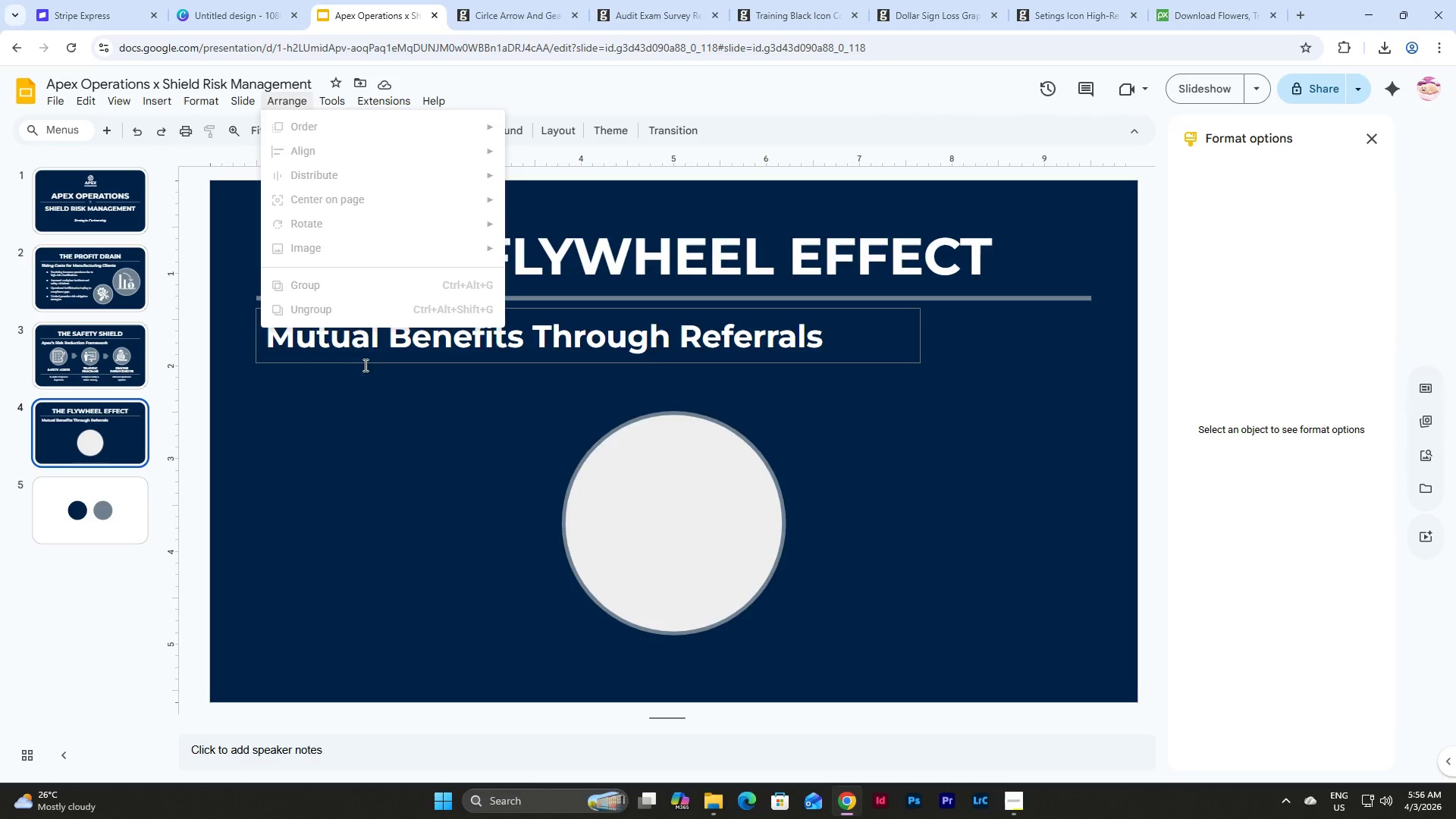 
left_click([377, 429])
 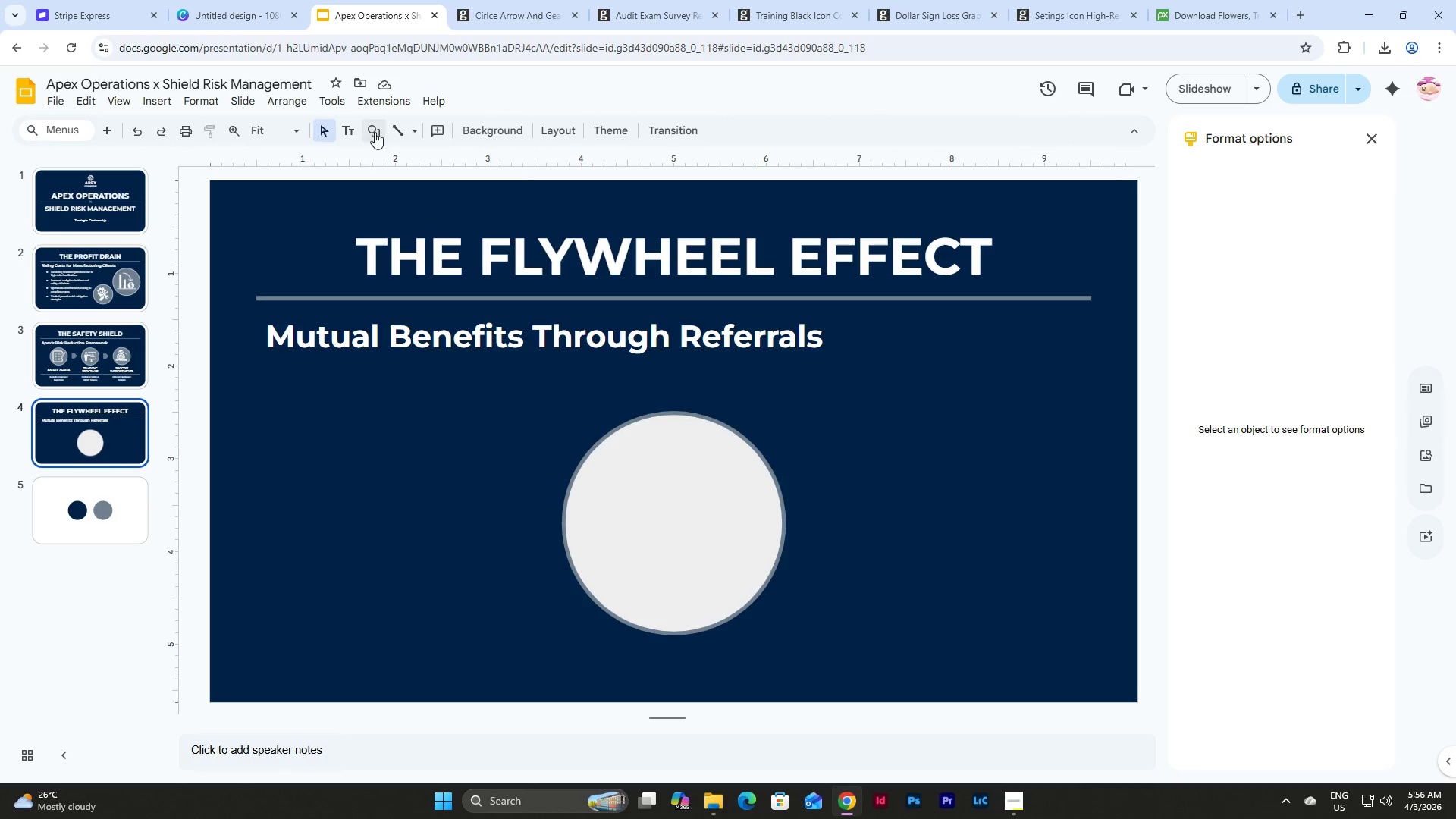 
left_click([369, 133])
 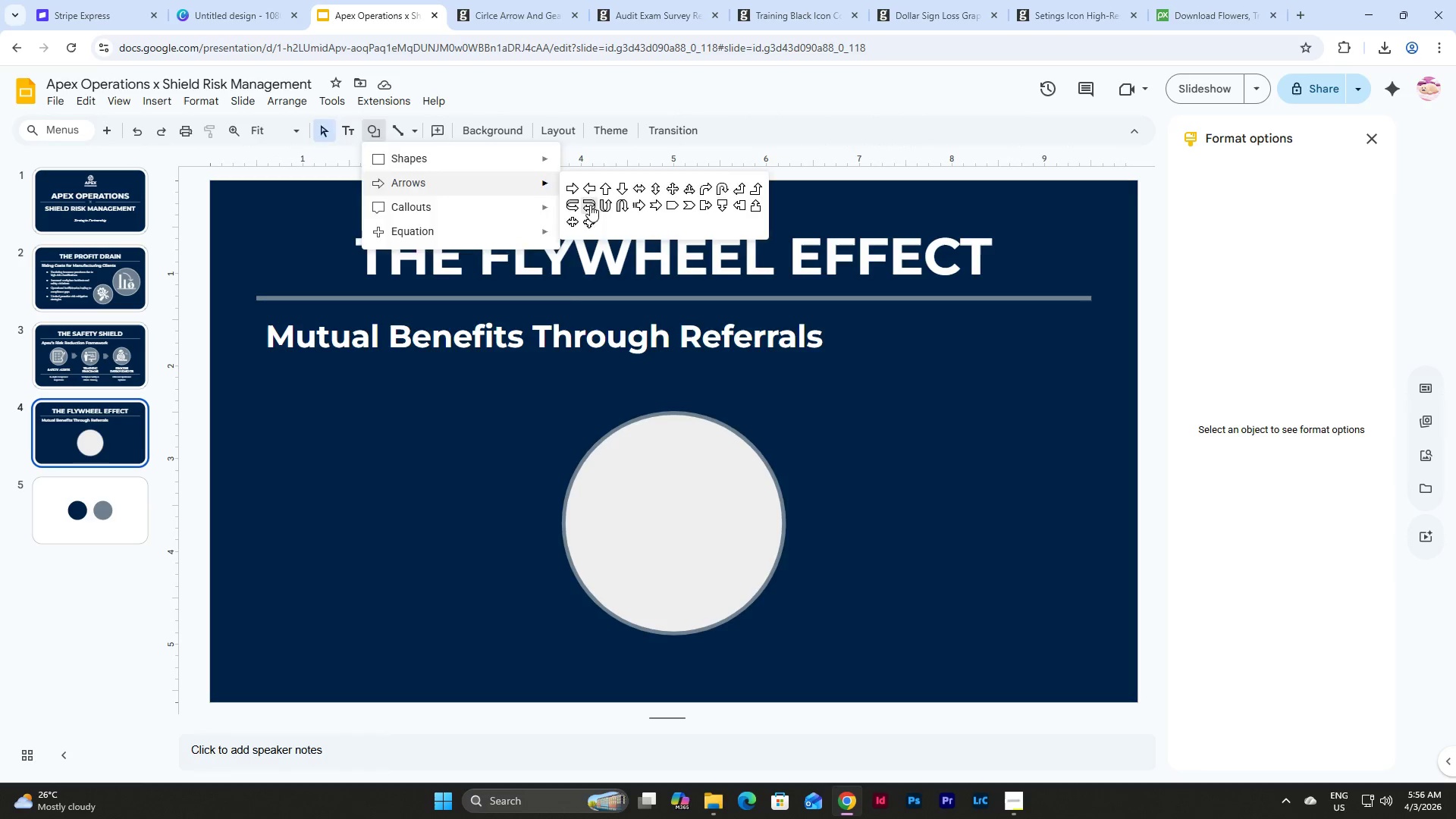 
left_click_drag(start_coordinate=[478, 587], to_coordinate=[398, 491])
 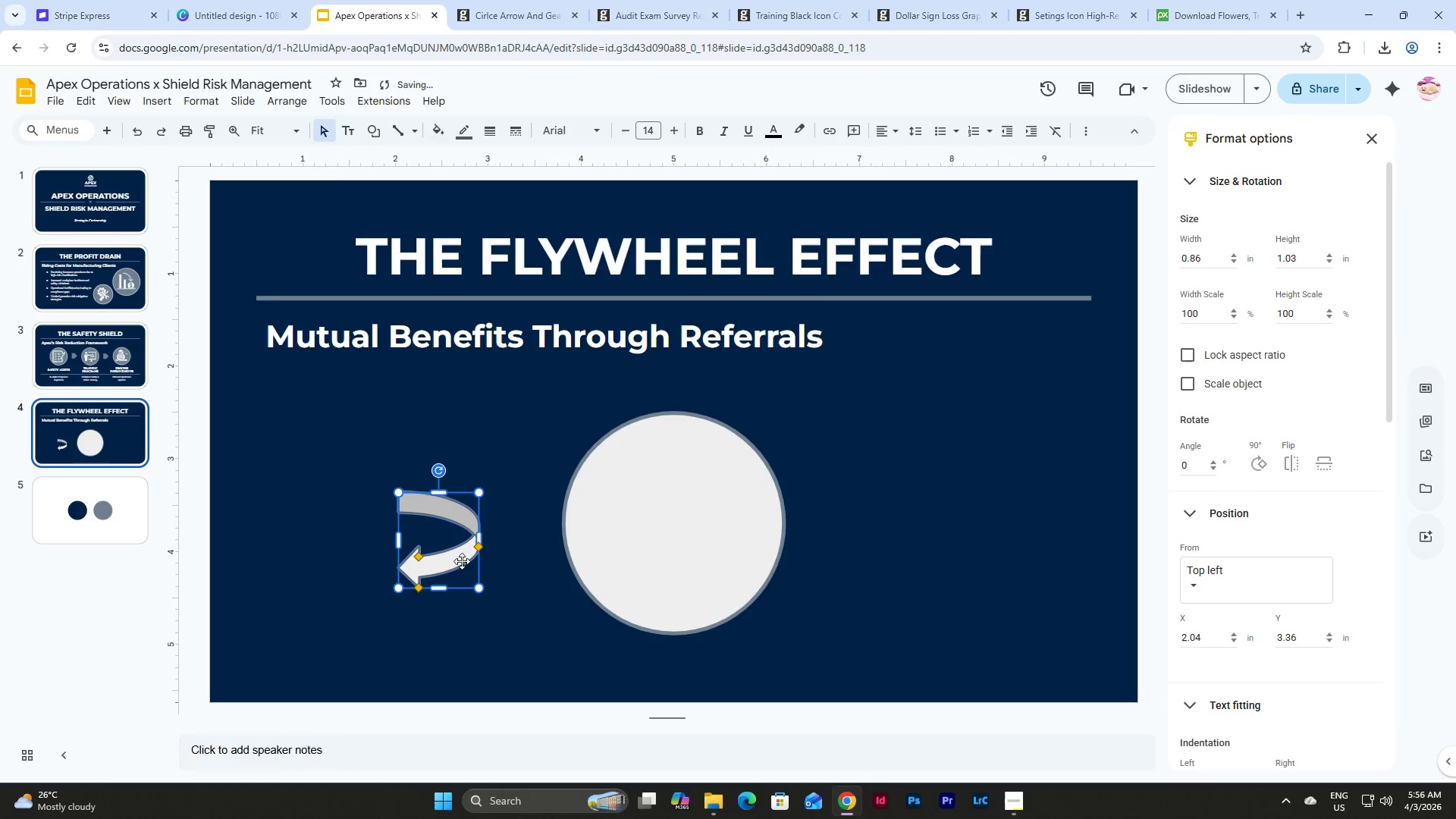 
left_click_drag(start_coordinate=[465, 563], to_coordinate=[761, 648])
 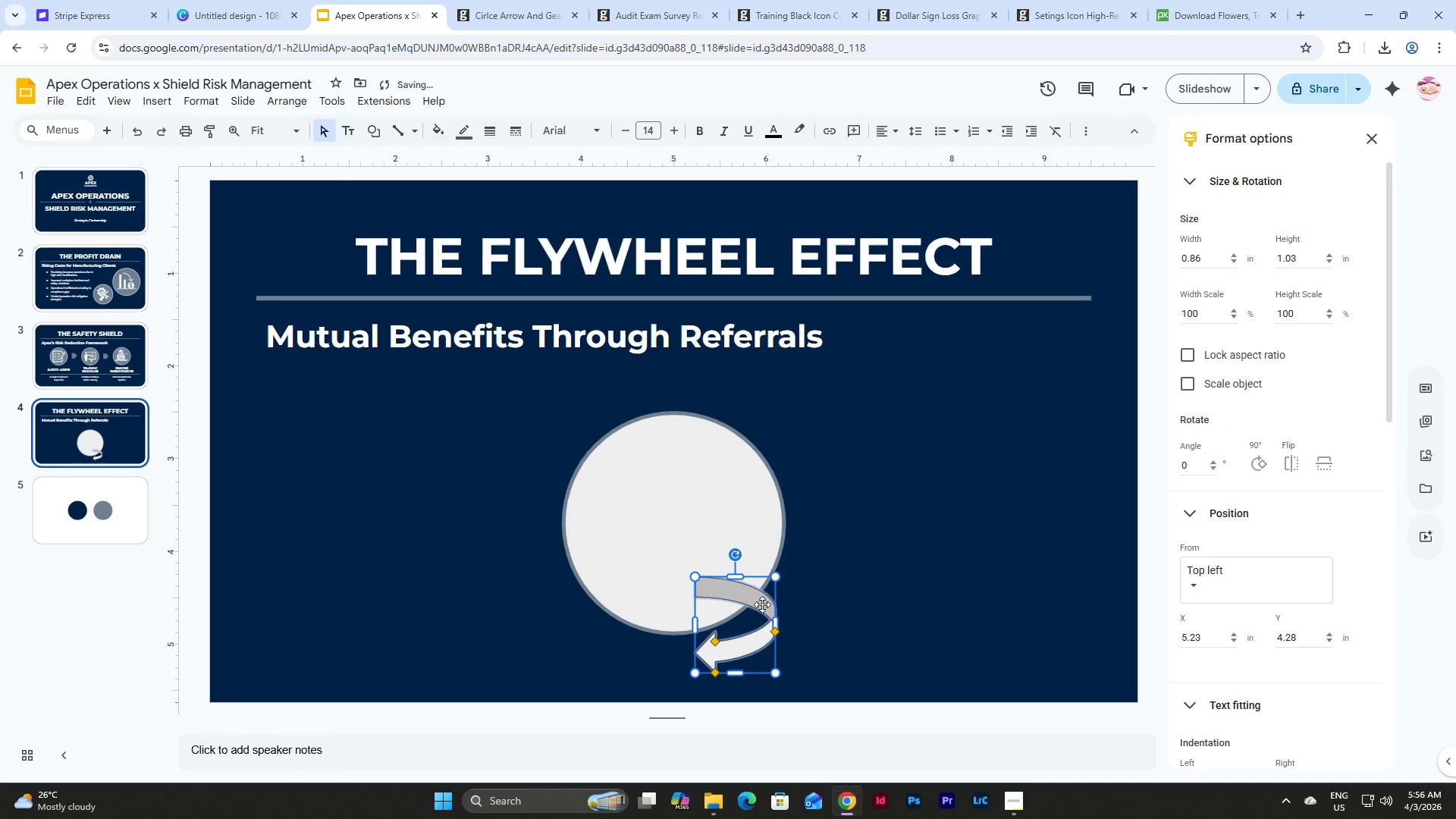 
left_click_drag(start_coordinate=[762, 604], to_coordinate=[748, 612])
 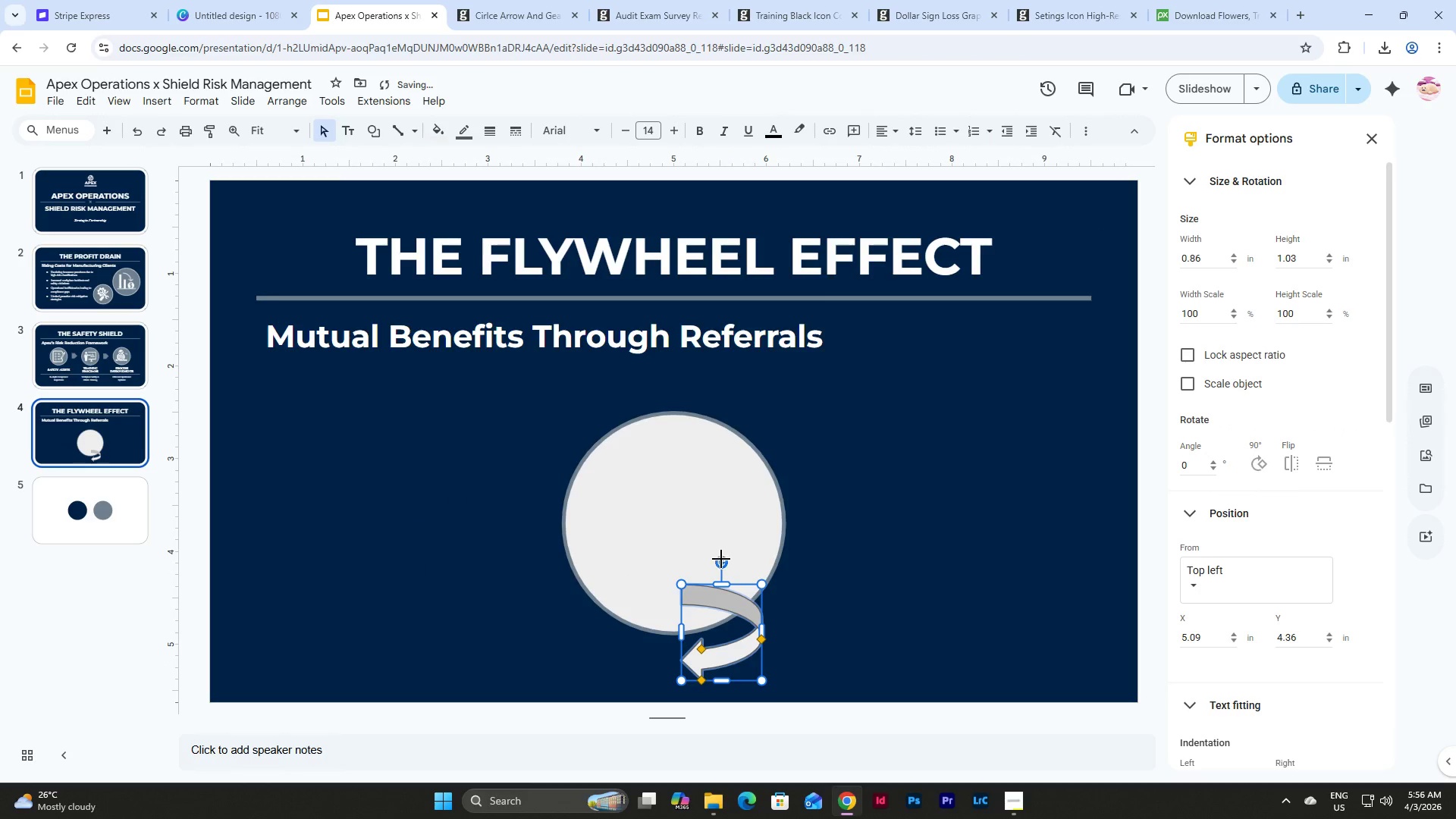 
left_click_drag(start_coordinate=[721, 559], to_coordinate=[712, 559])
 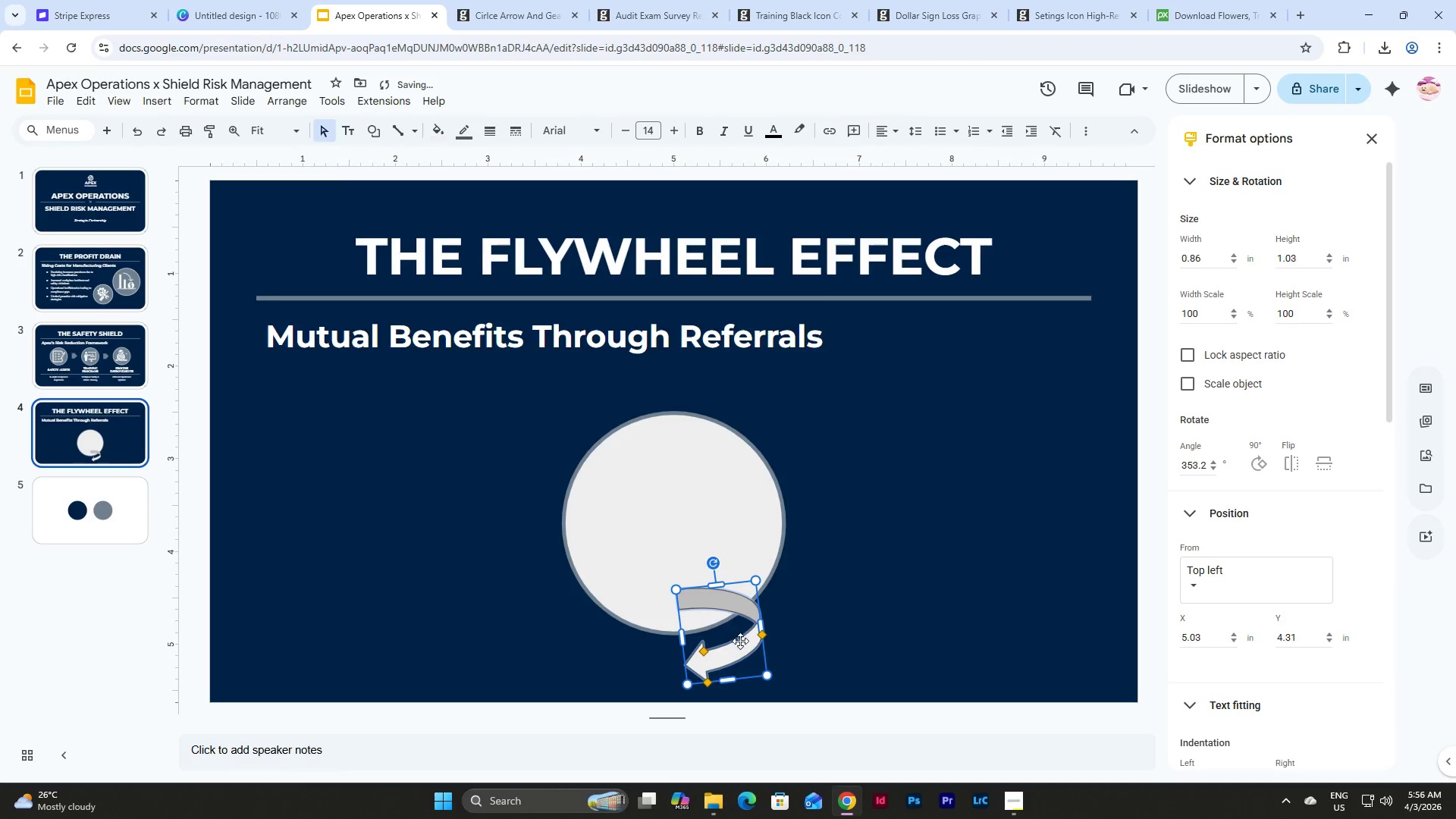 
left_click_drag(start_coordinate=[741, 641], to_coordinate=[758, 634])
 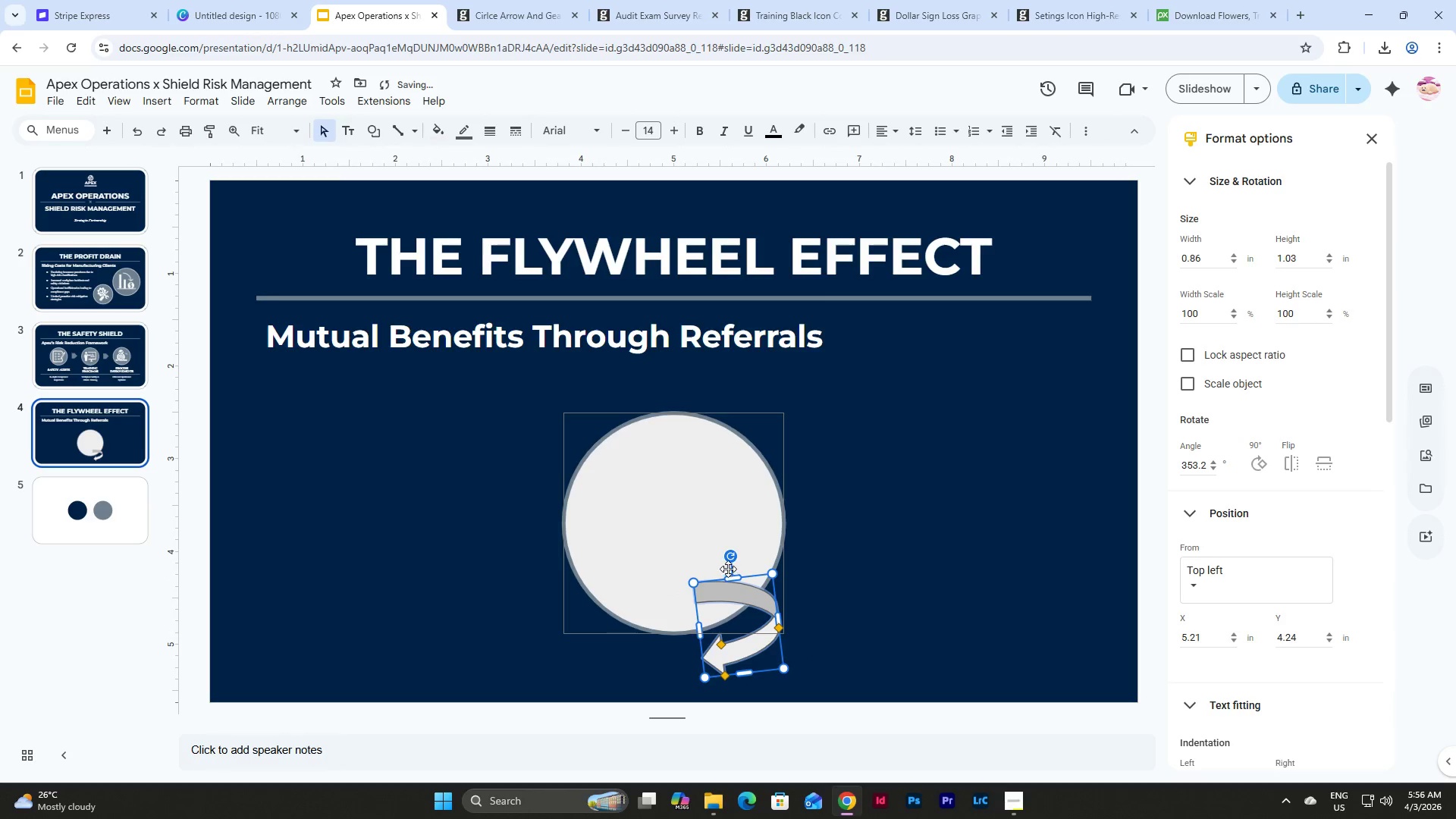 
left_click_drag(start_coordinate=[732, 558], to_coordinate=[725, 558])
 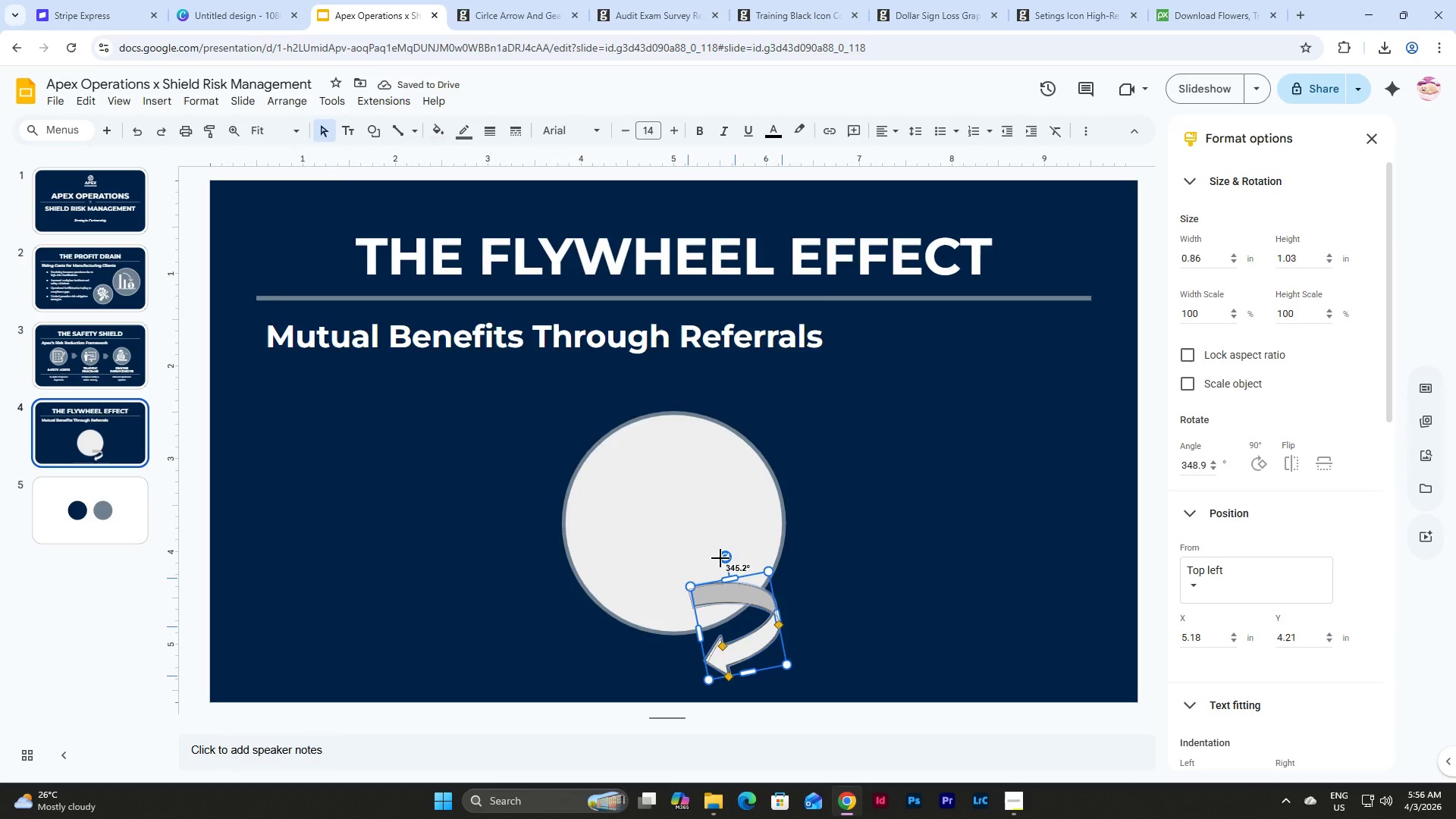 
left_click_drag(start_coordinate=[746, 644], to_coordinate=[748, 639])
 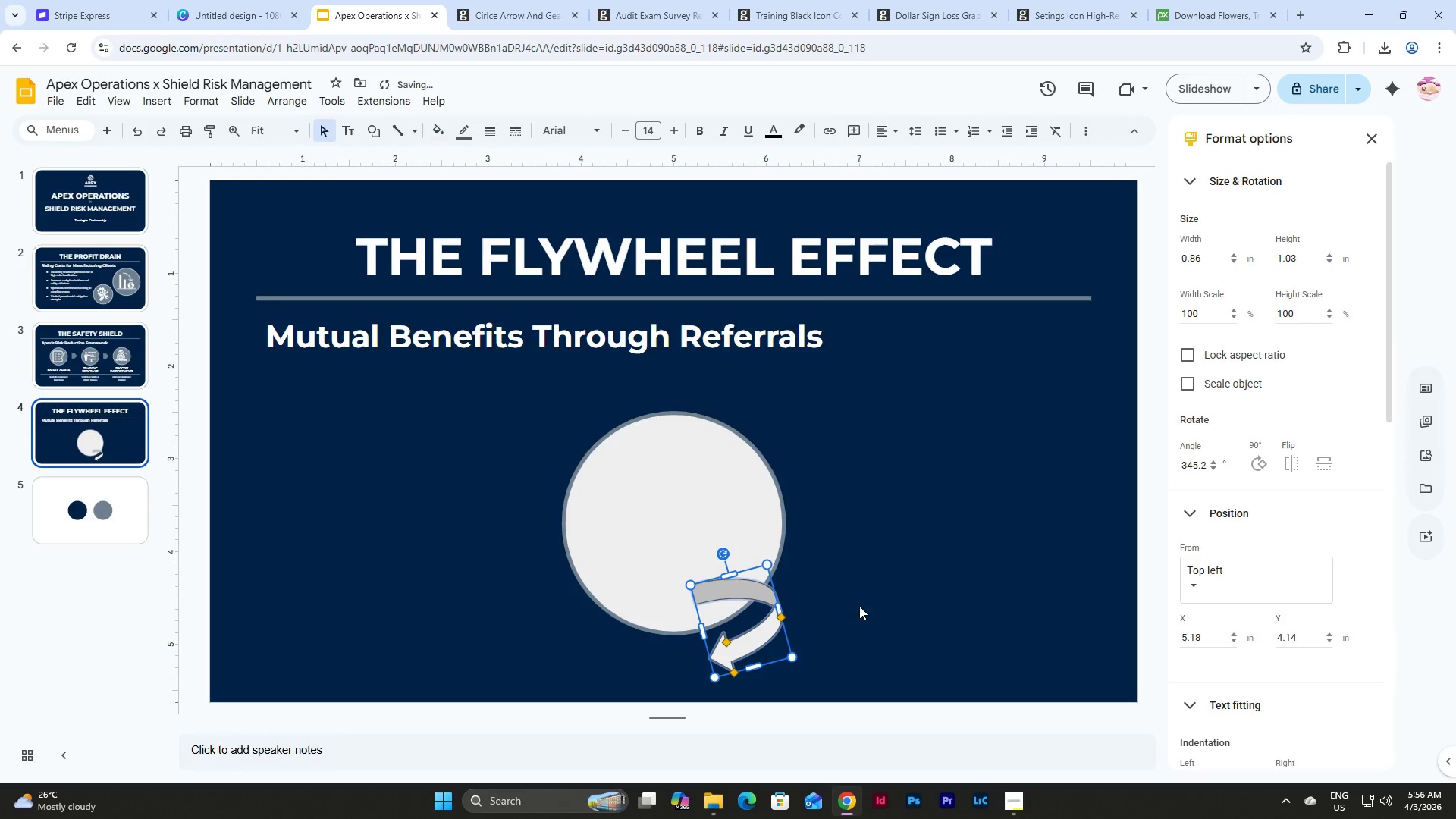 
left_click([861, 604])
 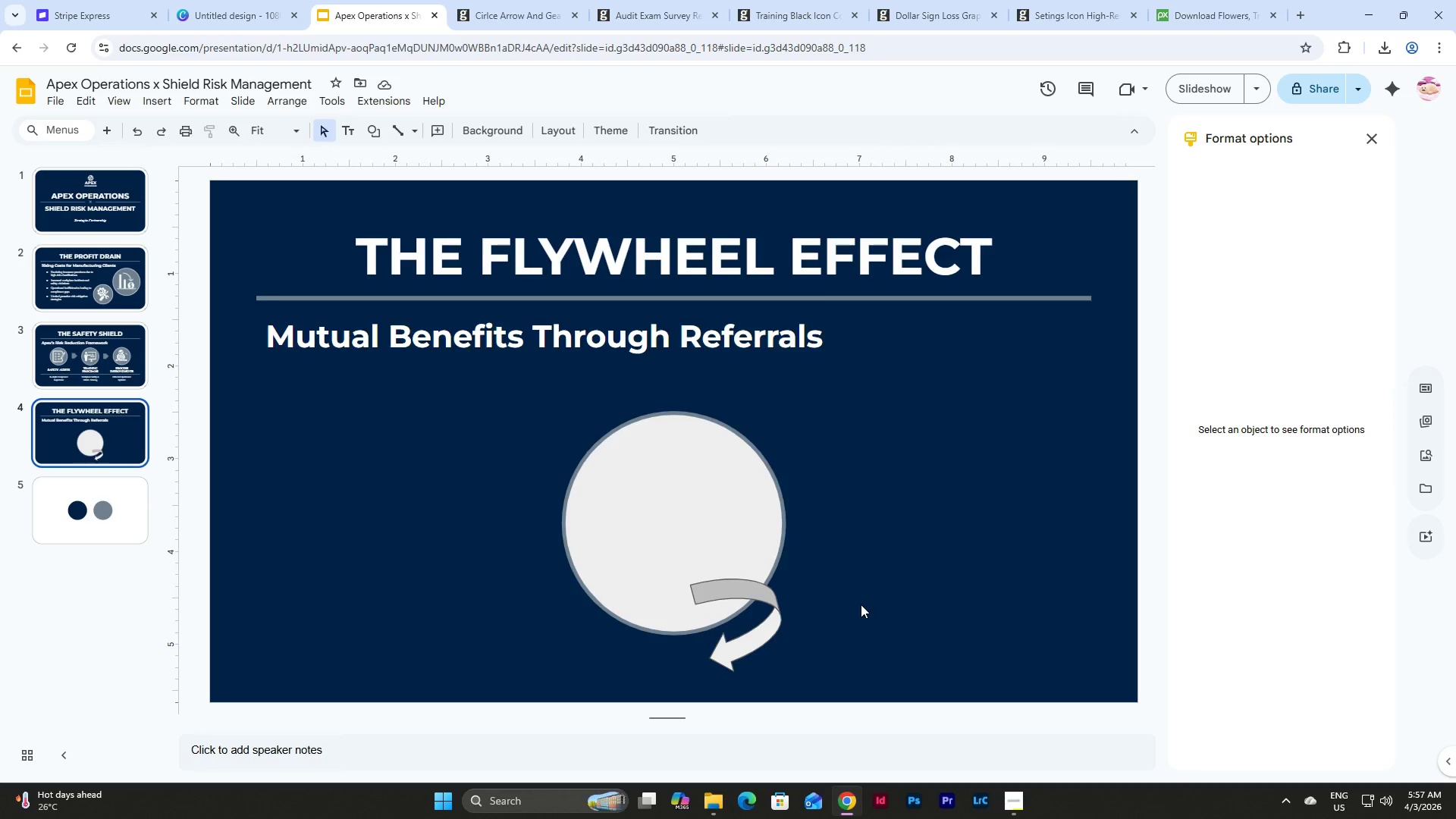 
wait(25.5)
 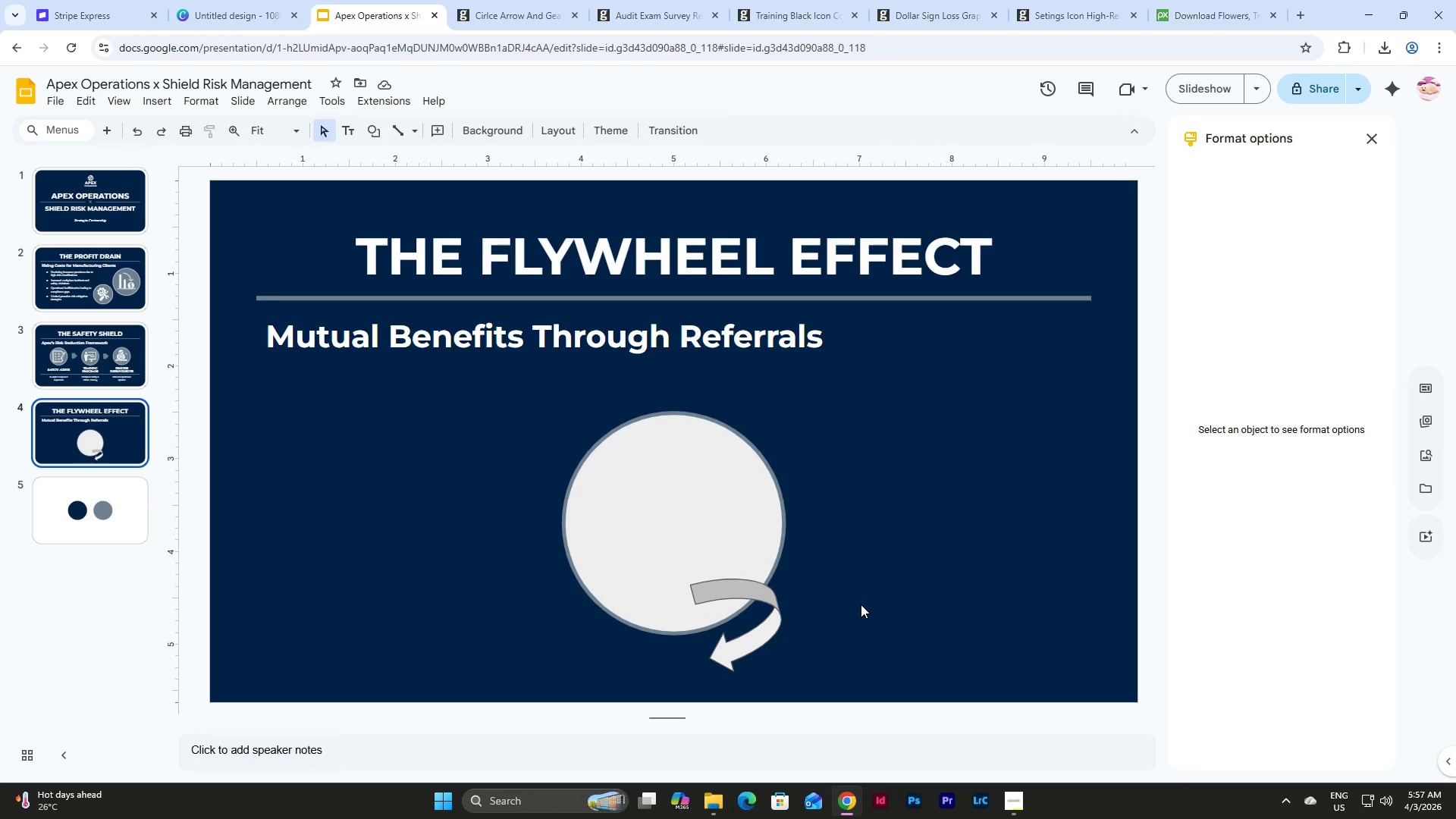 
left_click([739, 634])
 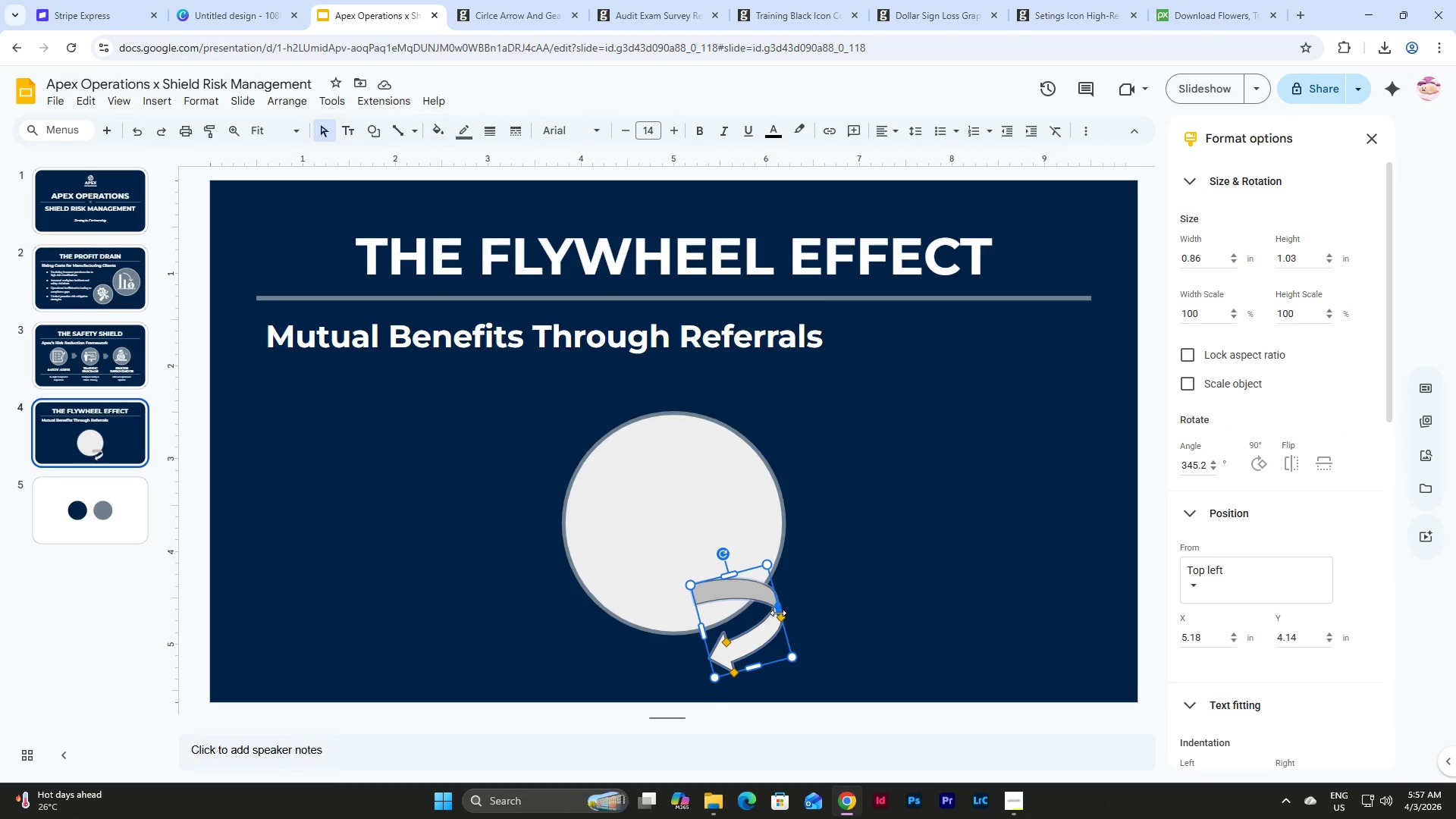 
left_click_drag(start_coordinate=[785, 616], to_coordinate=[795, 616])
 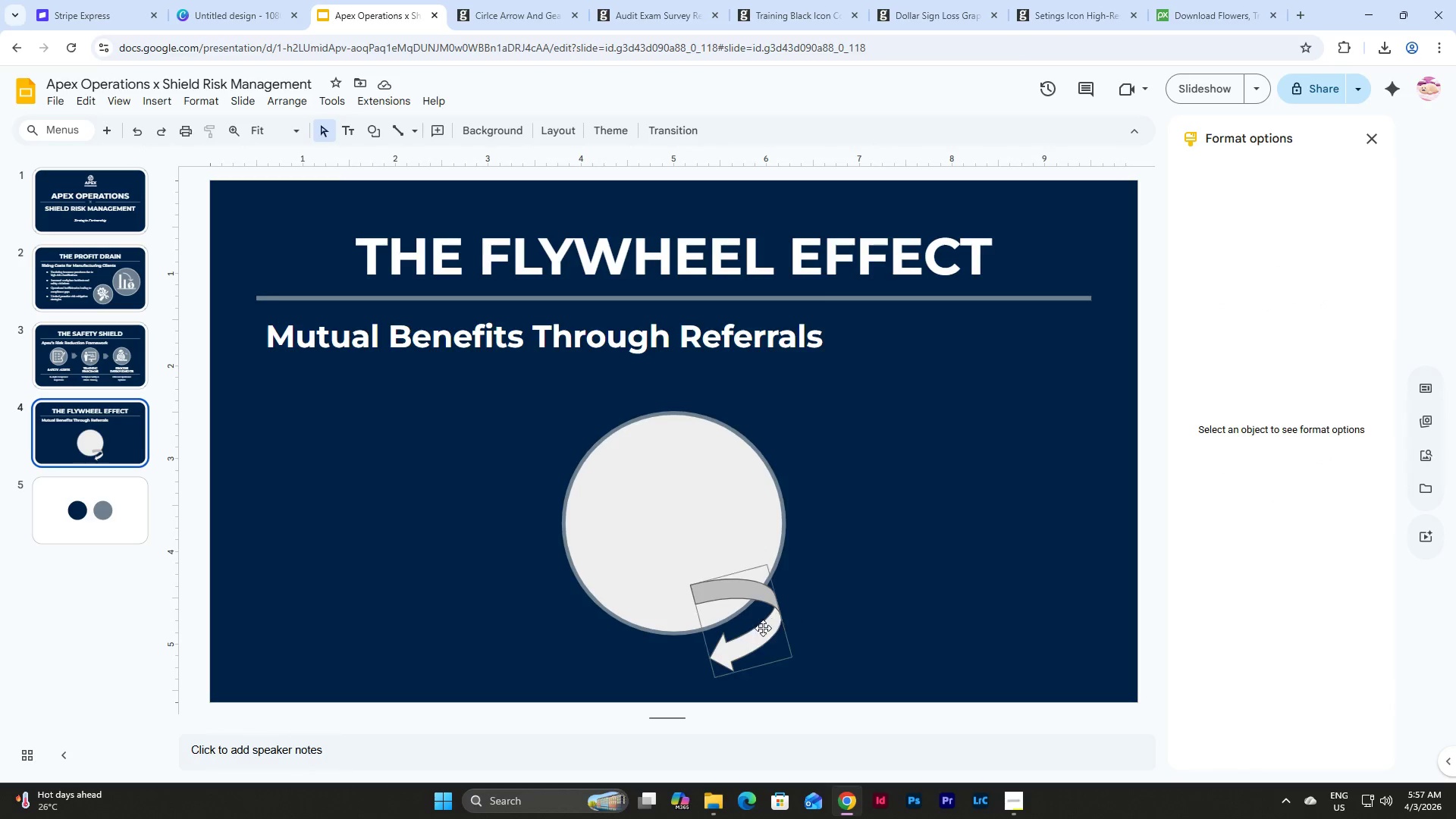 
left_click([763, 628])
 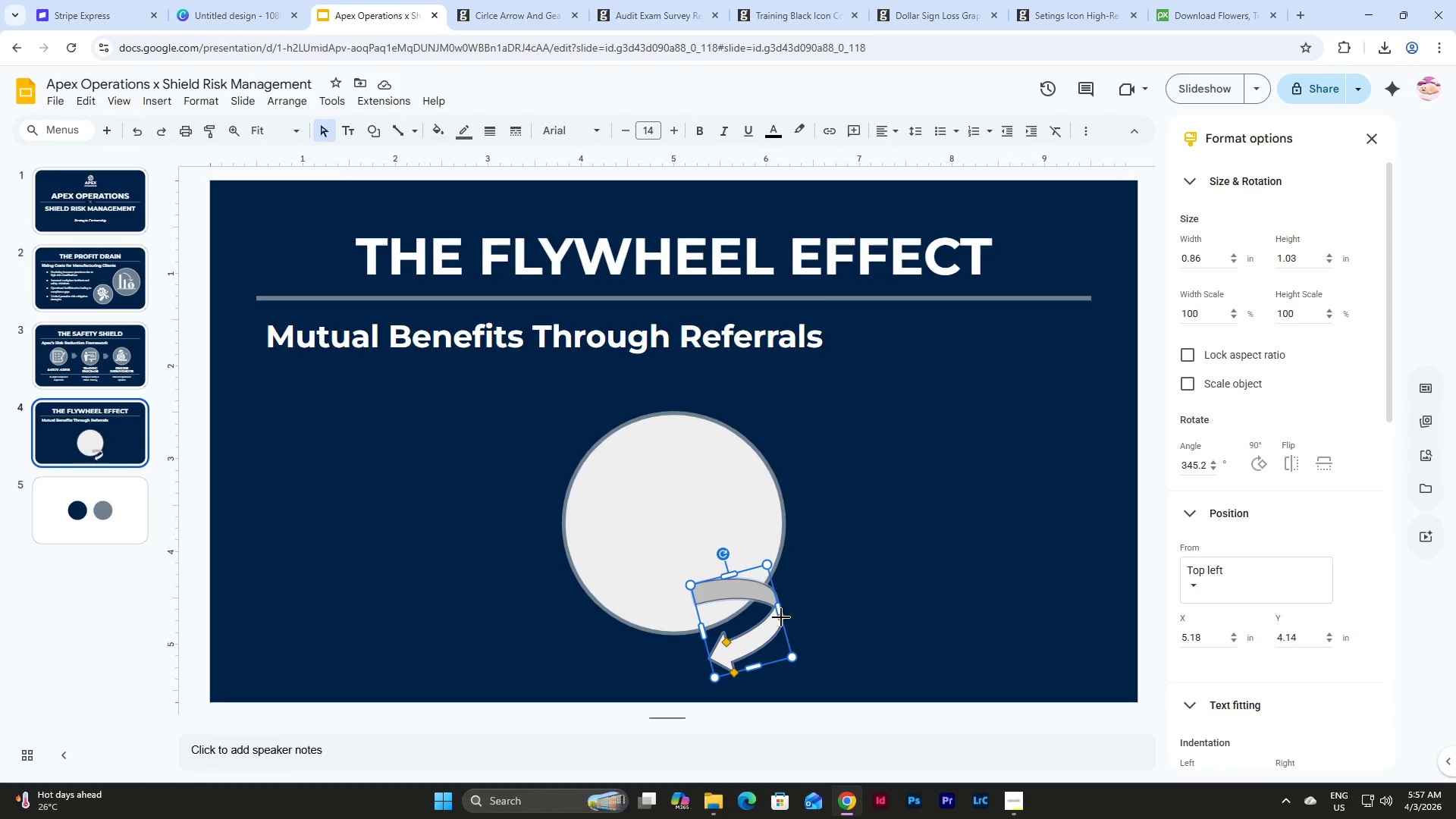 
left_click_drag(start_coordinate=[781, 617], to_coordinate=[789, 598])
 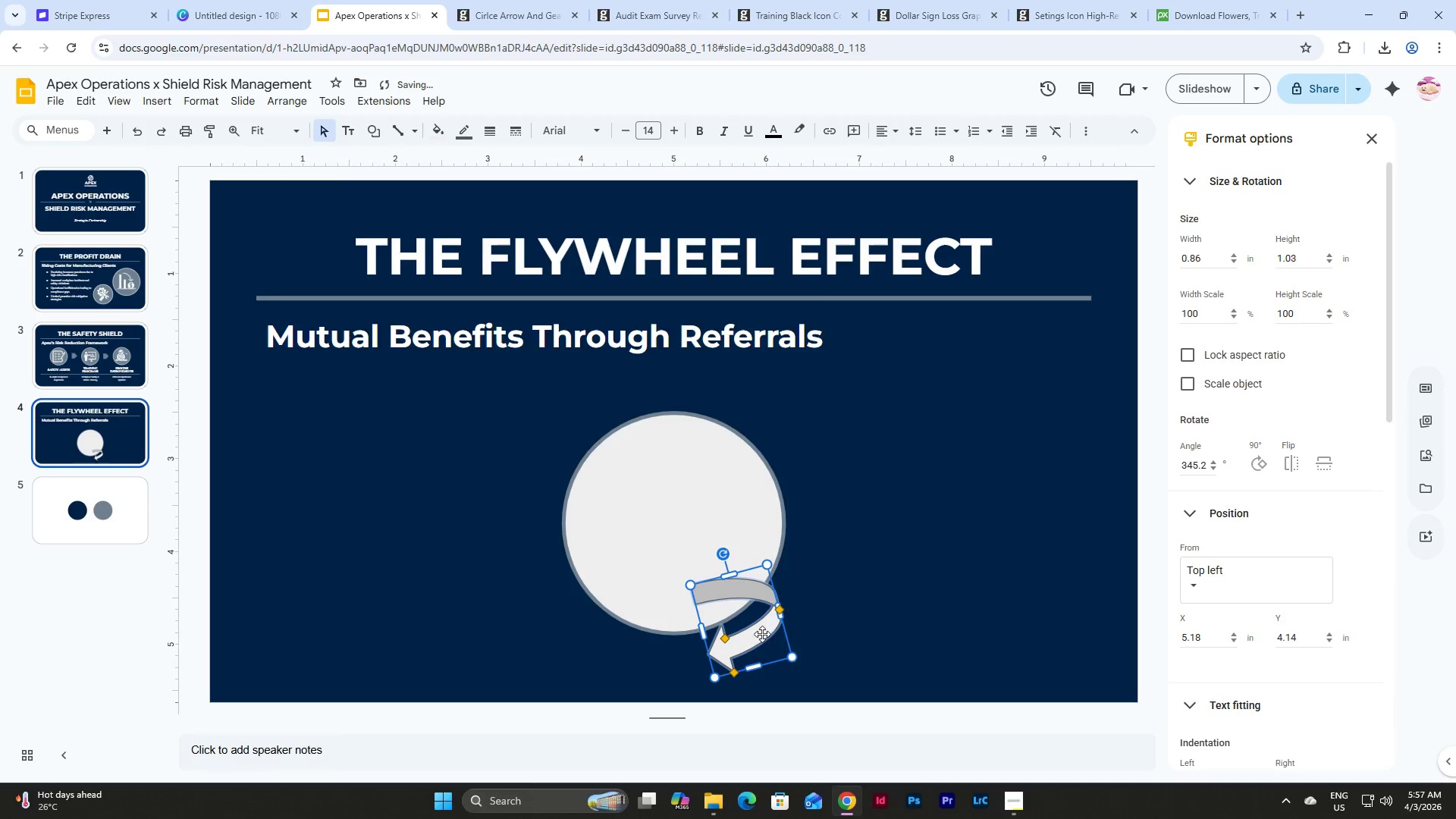 
left_click_drag(start_coordinate=[759, 633], to_coordinate=[766, 633])
 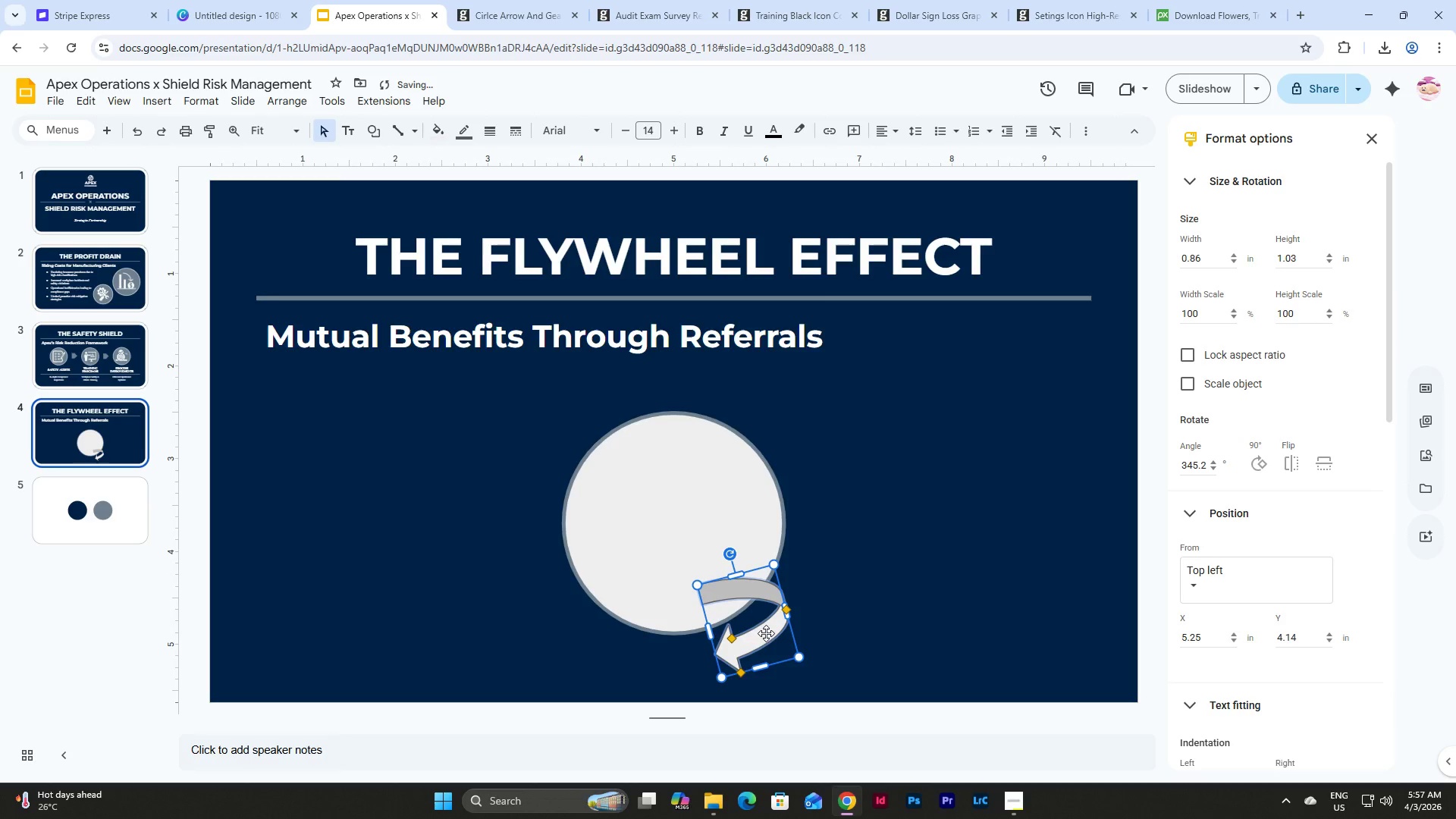 
left_click_drag(start_coordinate=[766, 633], to_coordinate=[771, 633])
 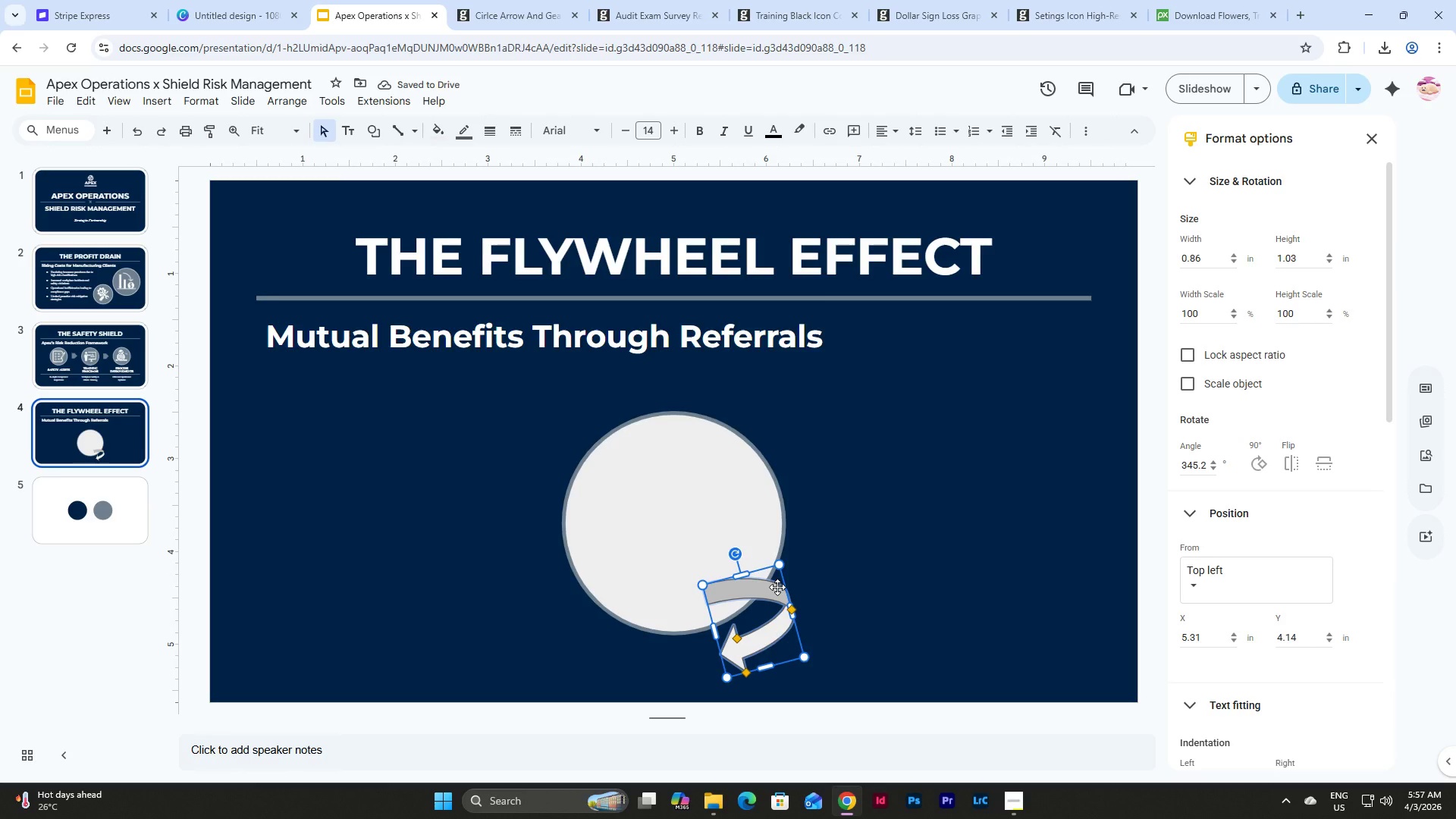 
wait(5.75)
 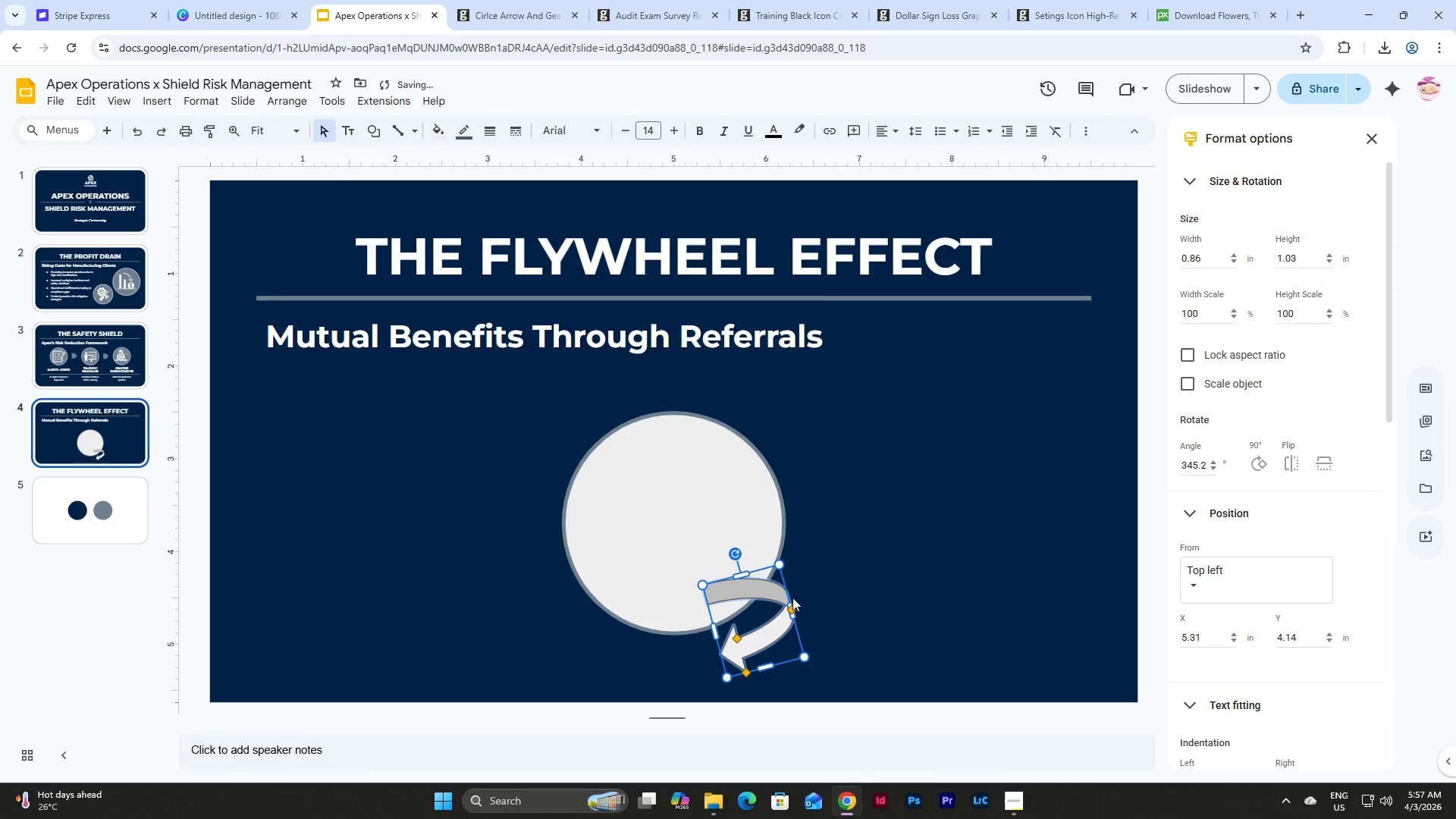 
left_click_drag(start_coordinate=[785, 635], to_coordinate=[755, 629])
 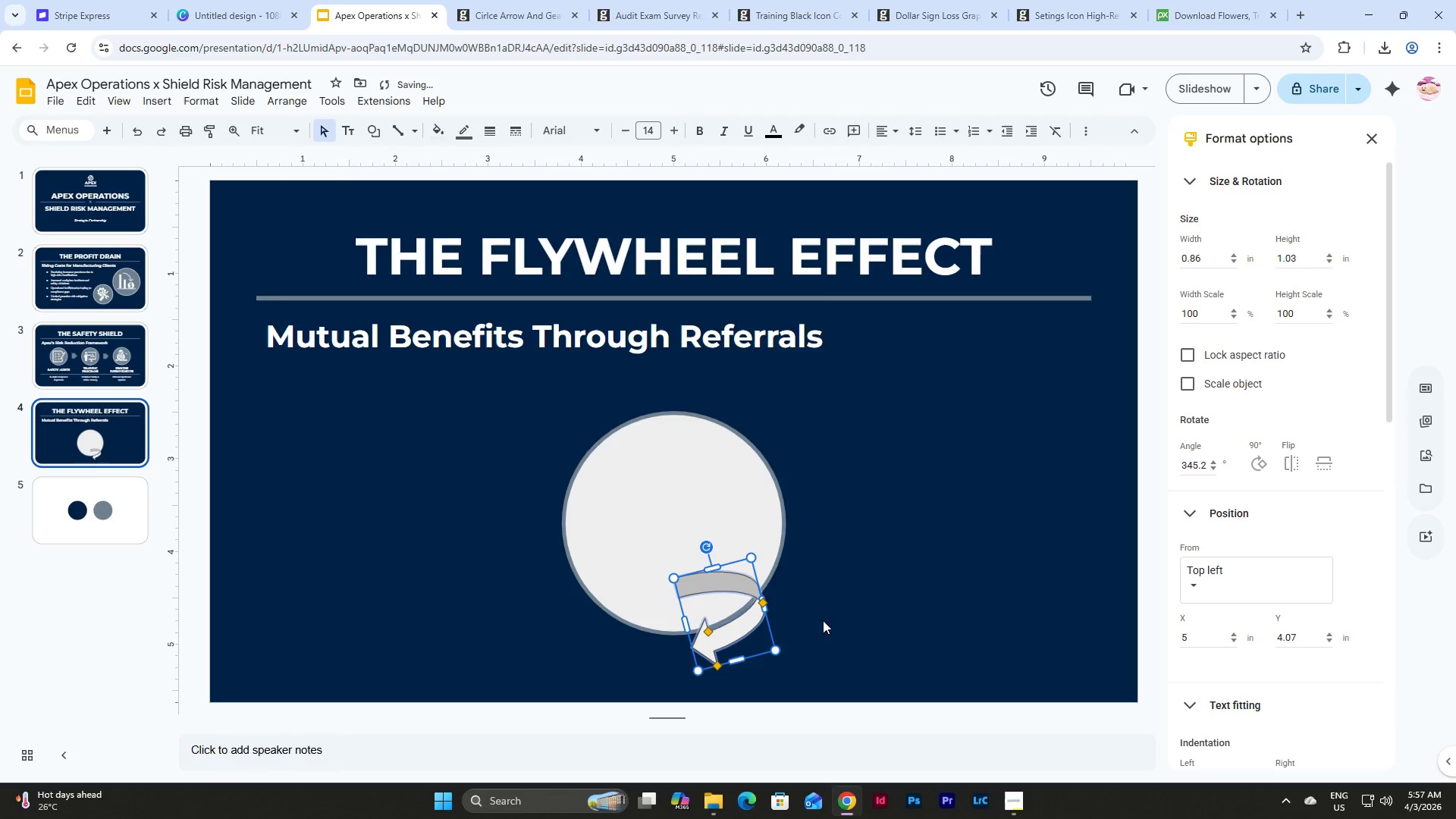 
left_click([826, 619])
 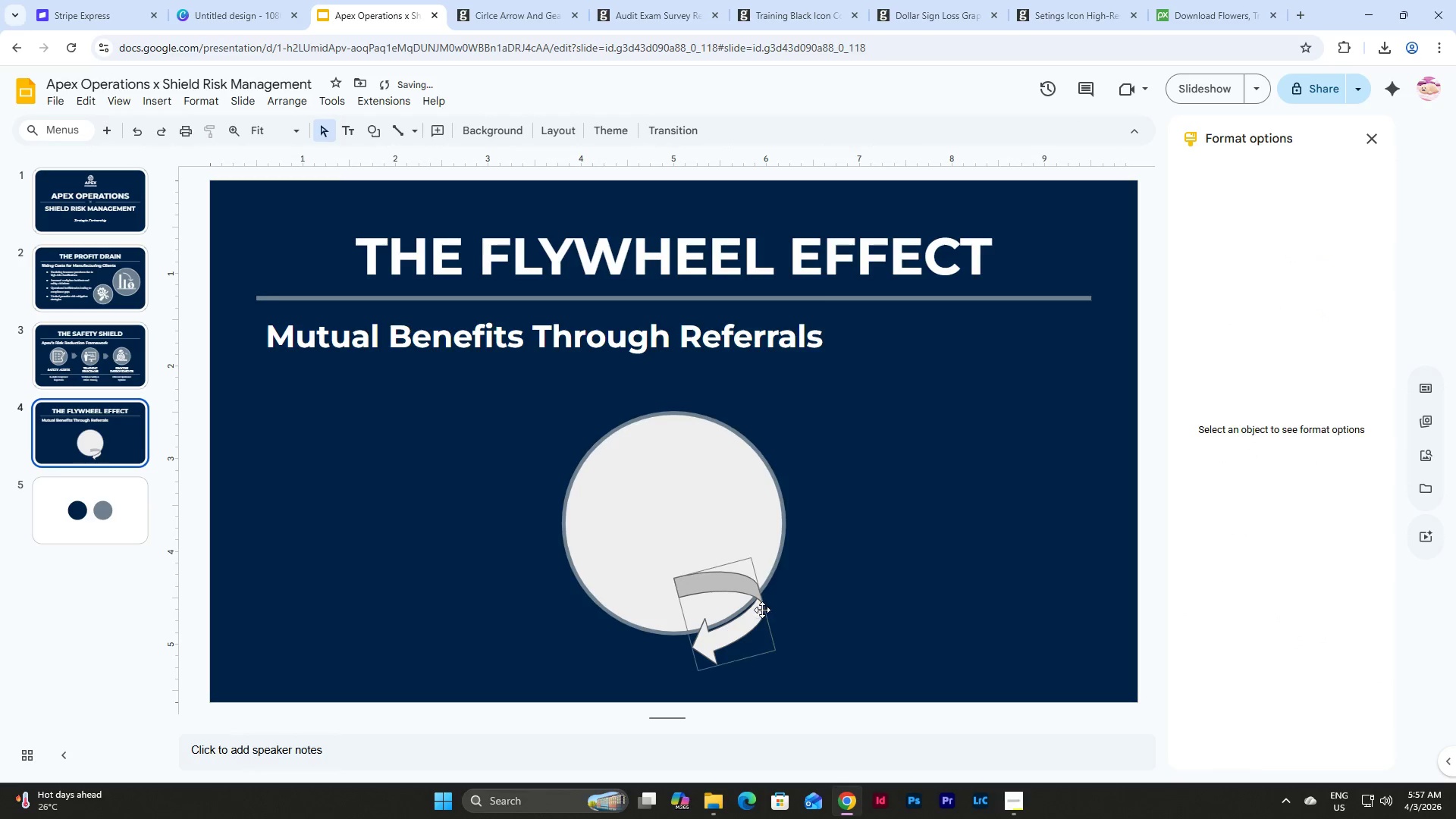 
left_click([762, 610])
 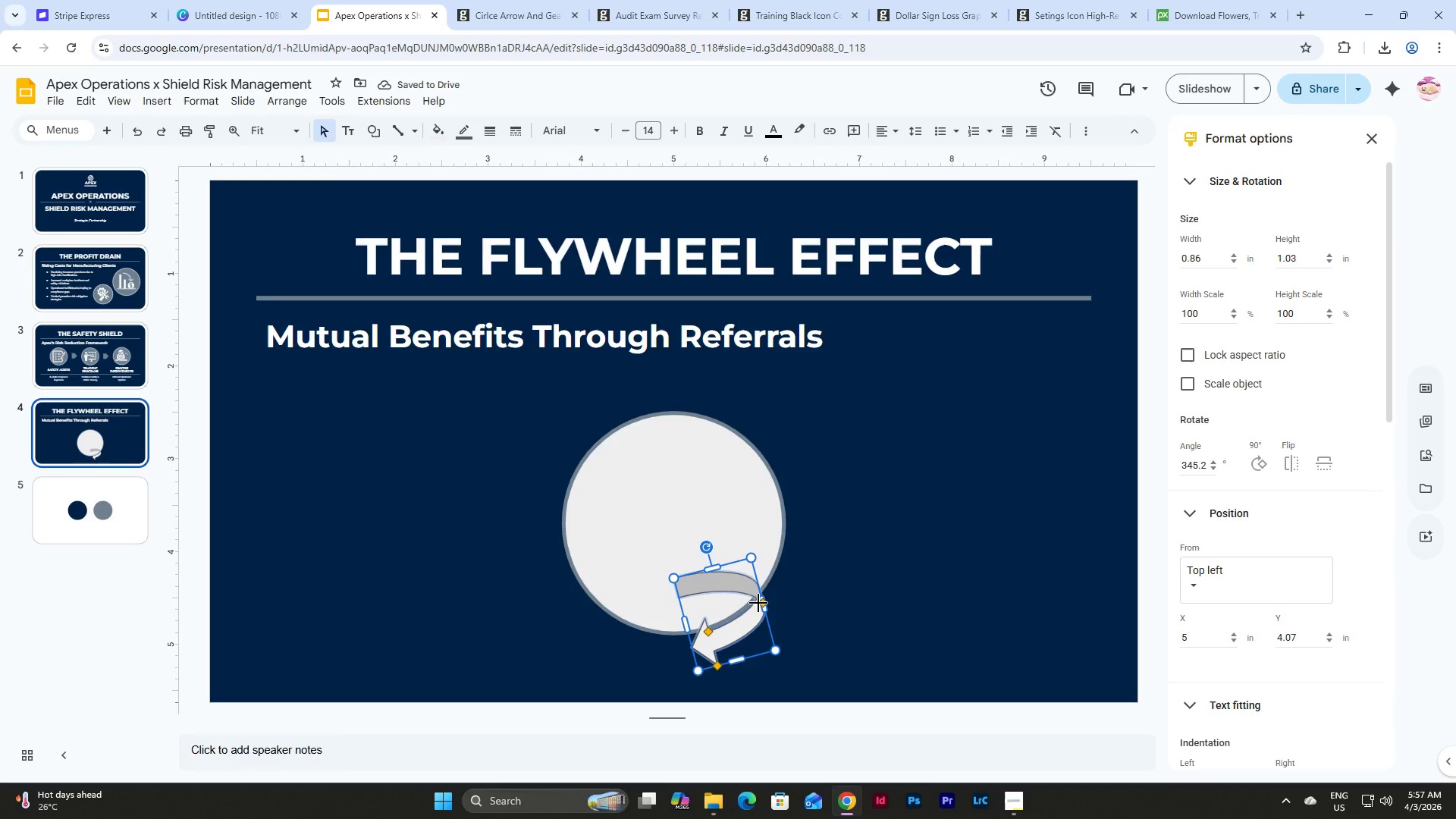 
left_click_drag(start_coordinate=[765, 607], to_coordinate=[769, 590])
 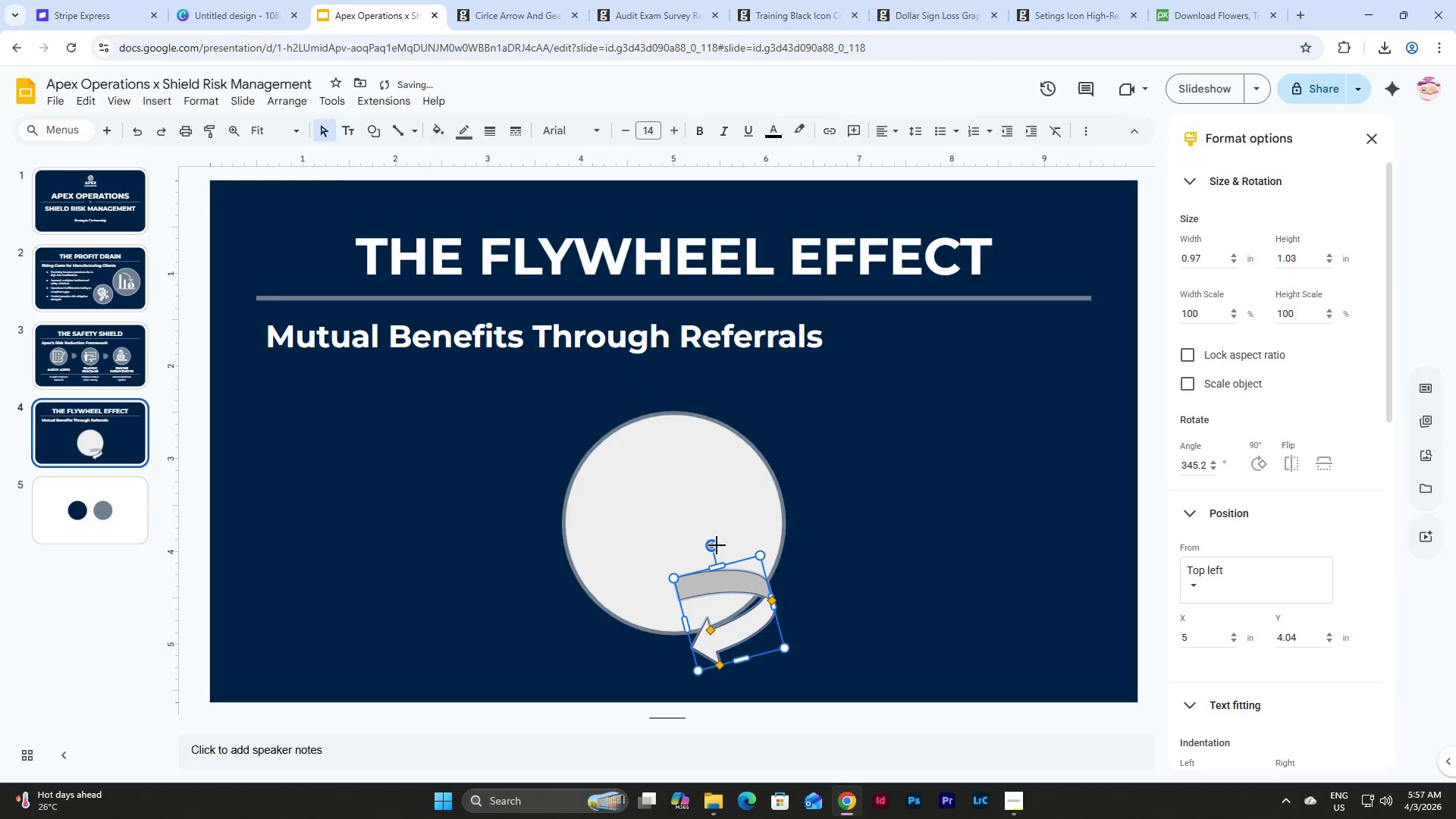 
left_click_drag(start_coordinate=[717, 545], to_coordinate=[702, 542])
 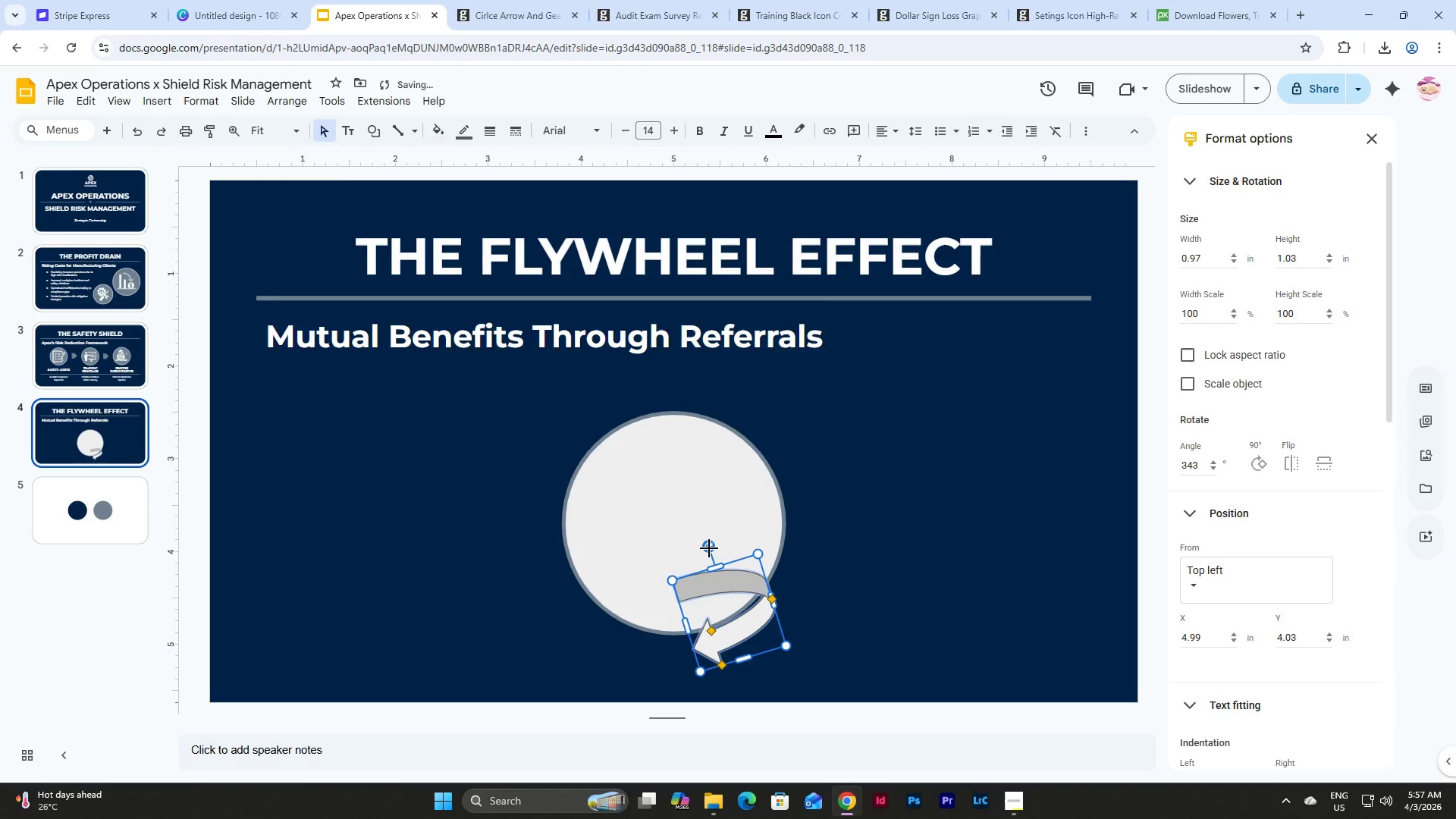 
left_click_drag(start_coordinate=[709, 548], to_coordinate=[702, 548])
 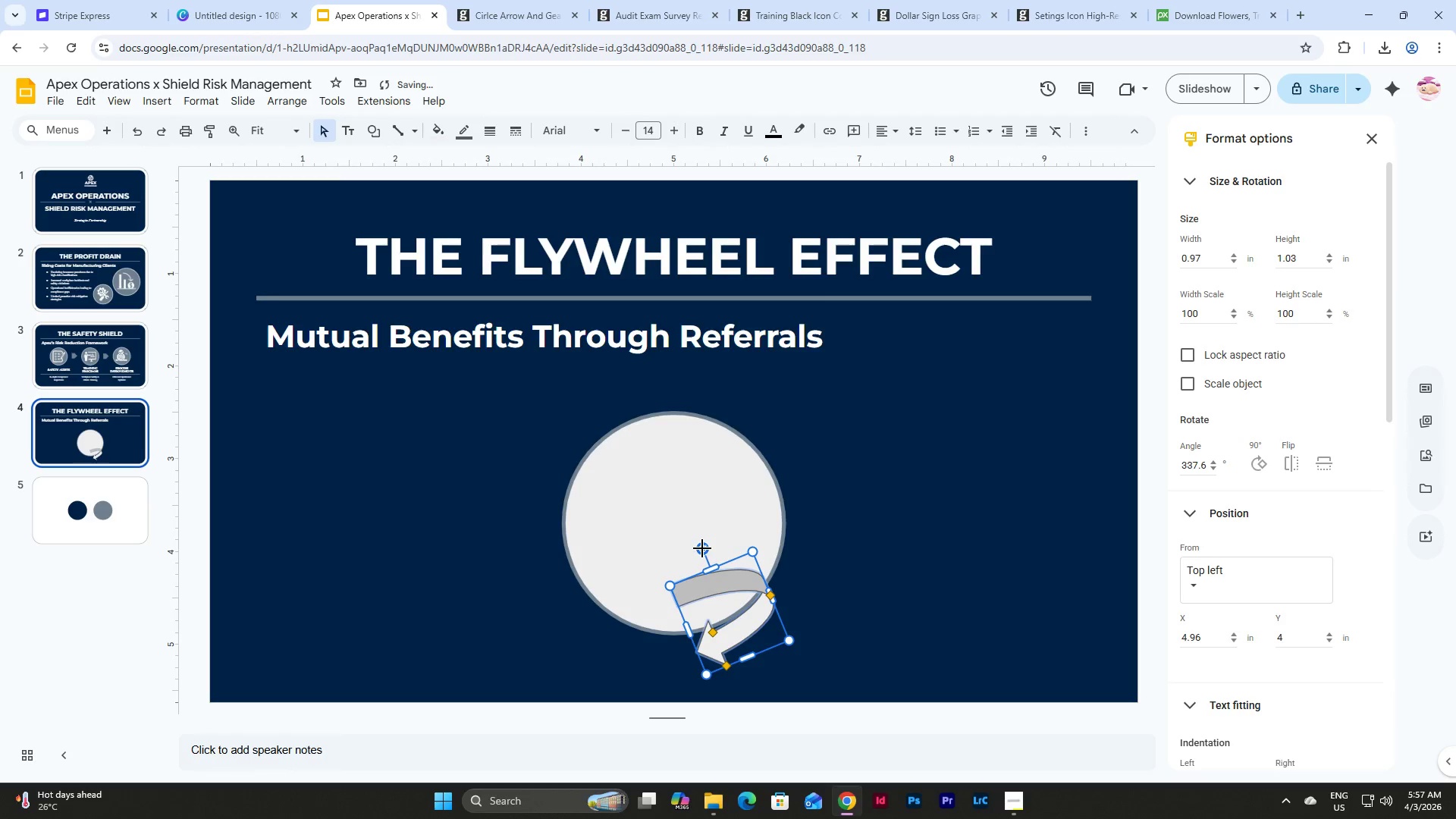 
left_click_drag(start_coordinate=[702, 548], to_coordinate=[707, 549])
 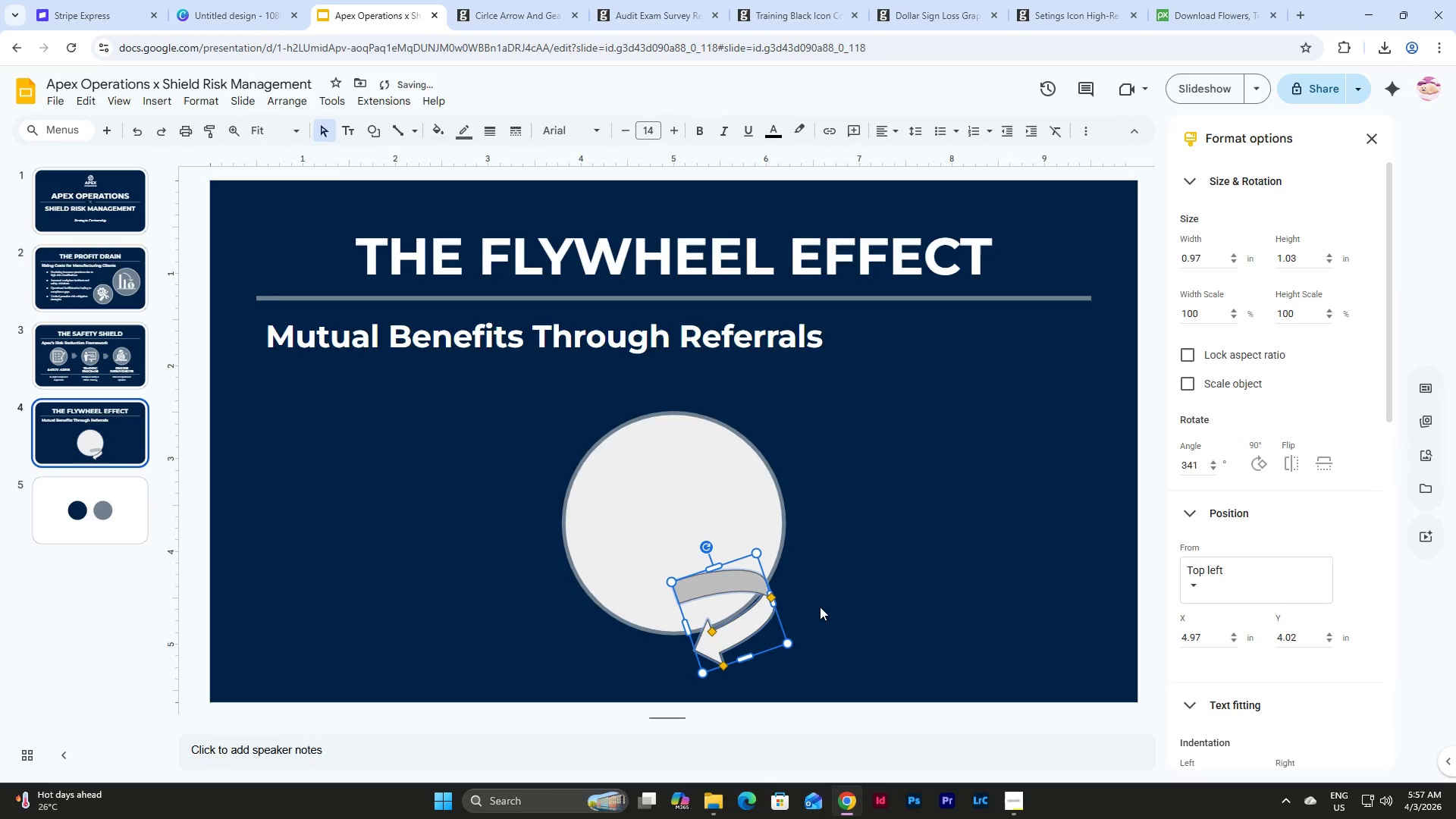 
key(Control+Z)
 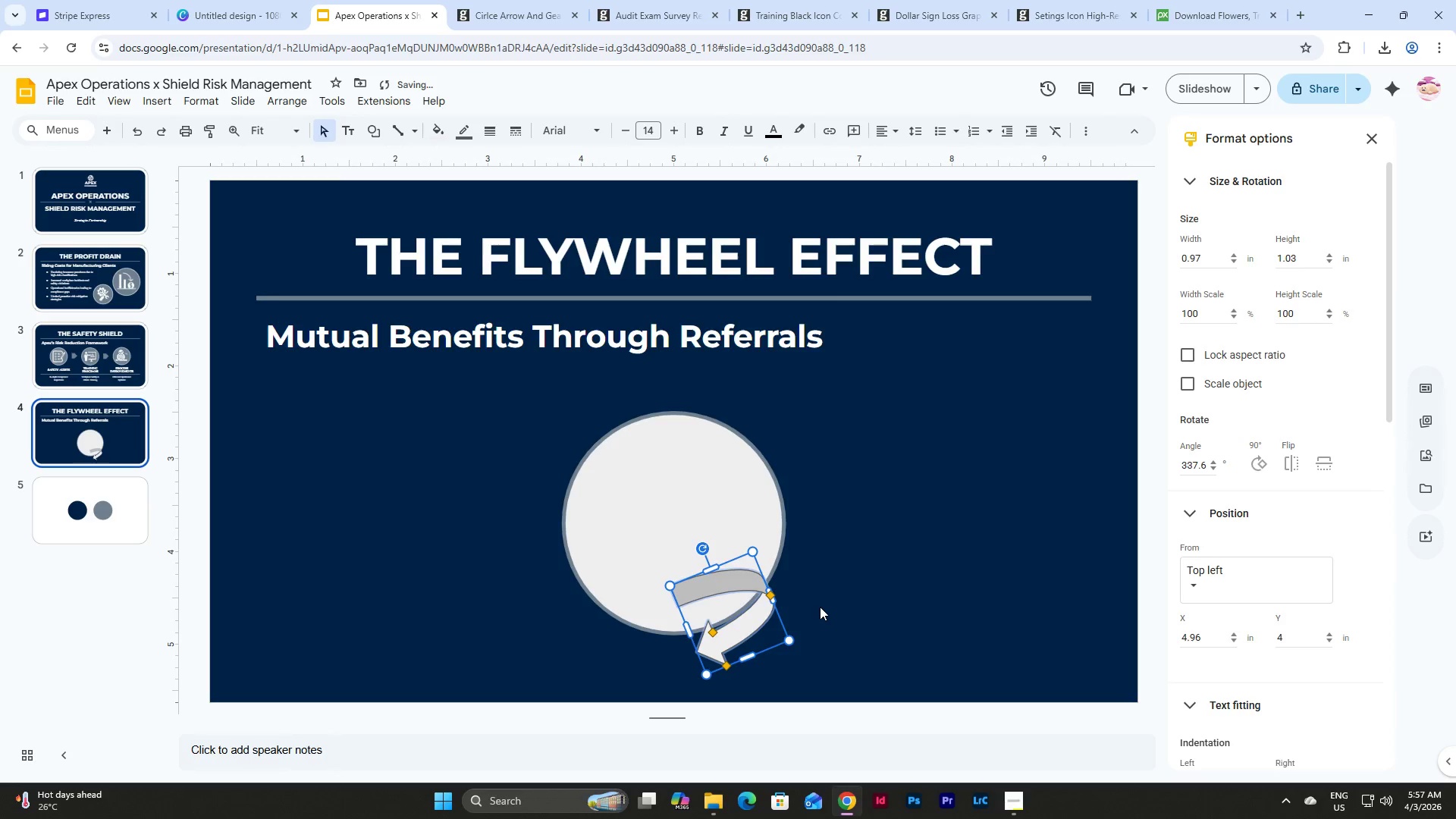 
key(Control+Z)
 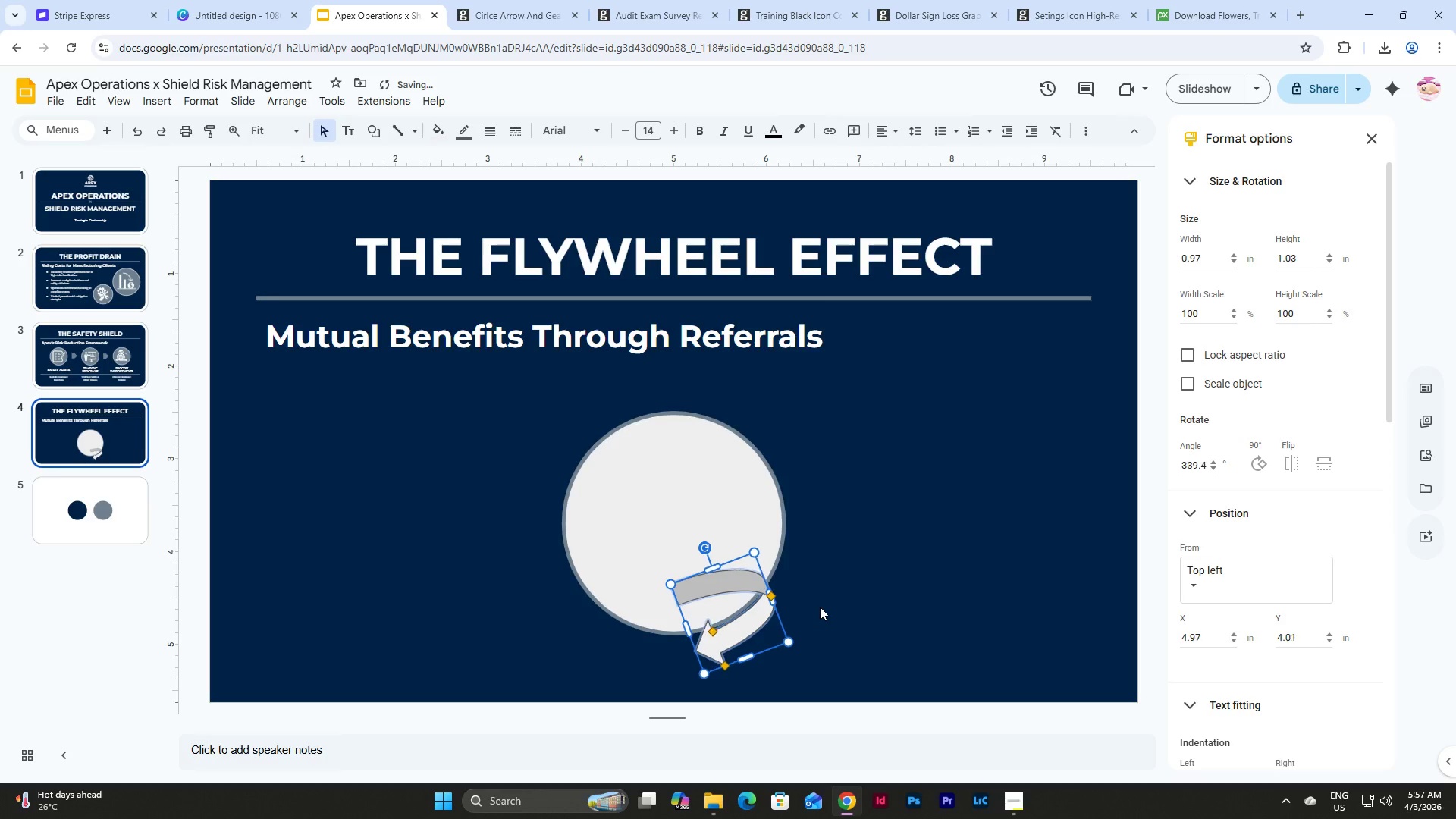 
key(Control+Z)
 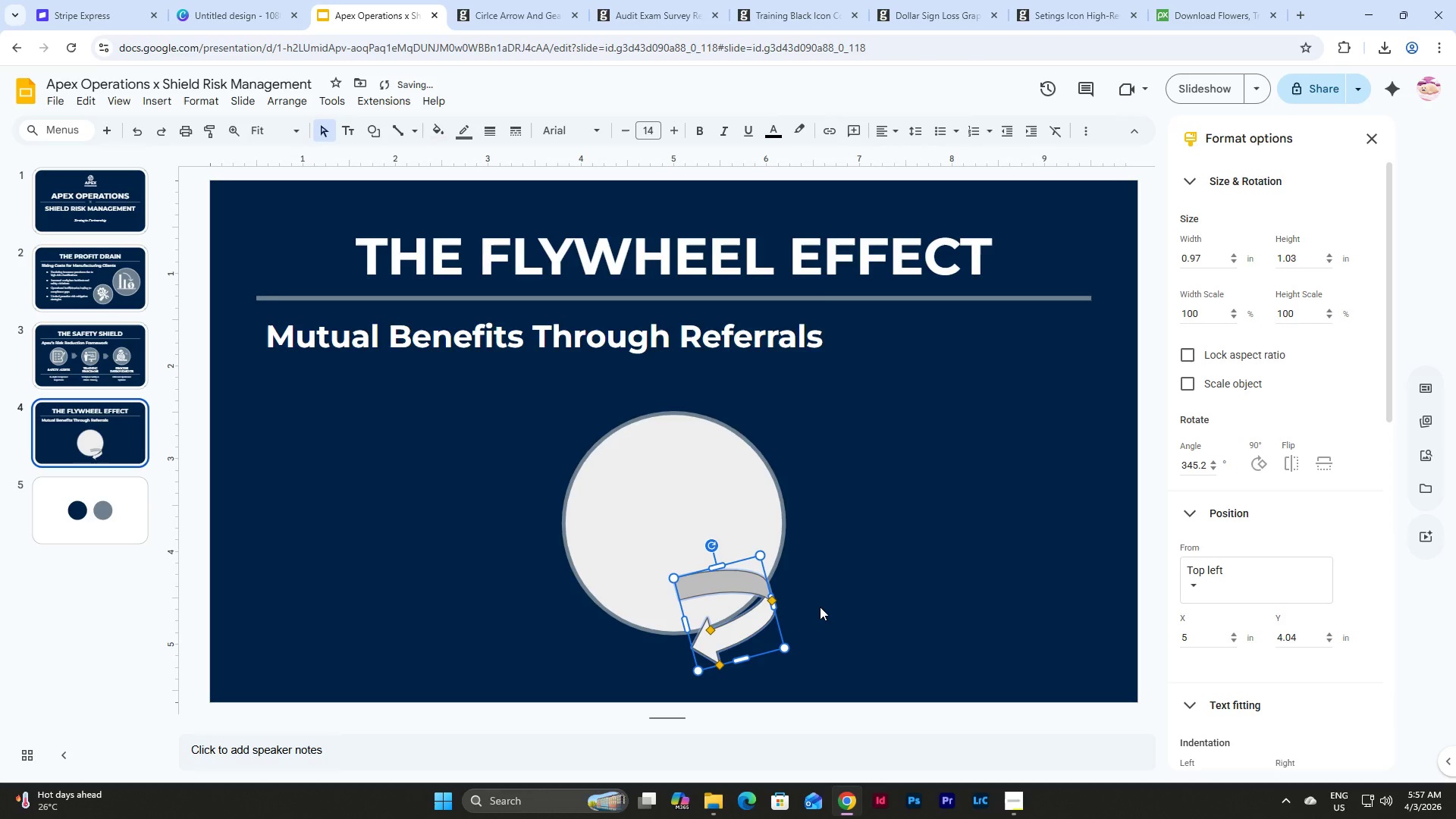 
key(Control+Z)
 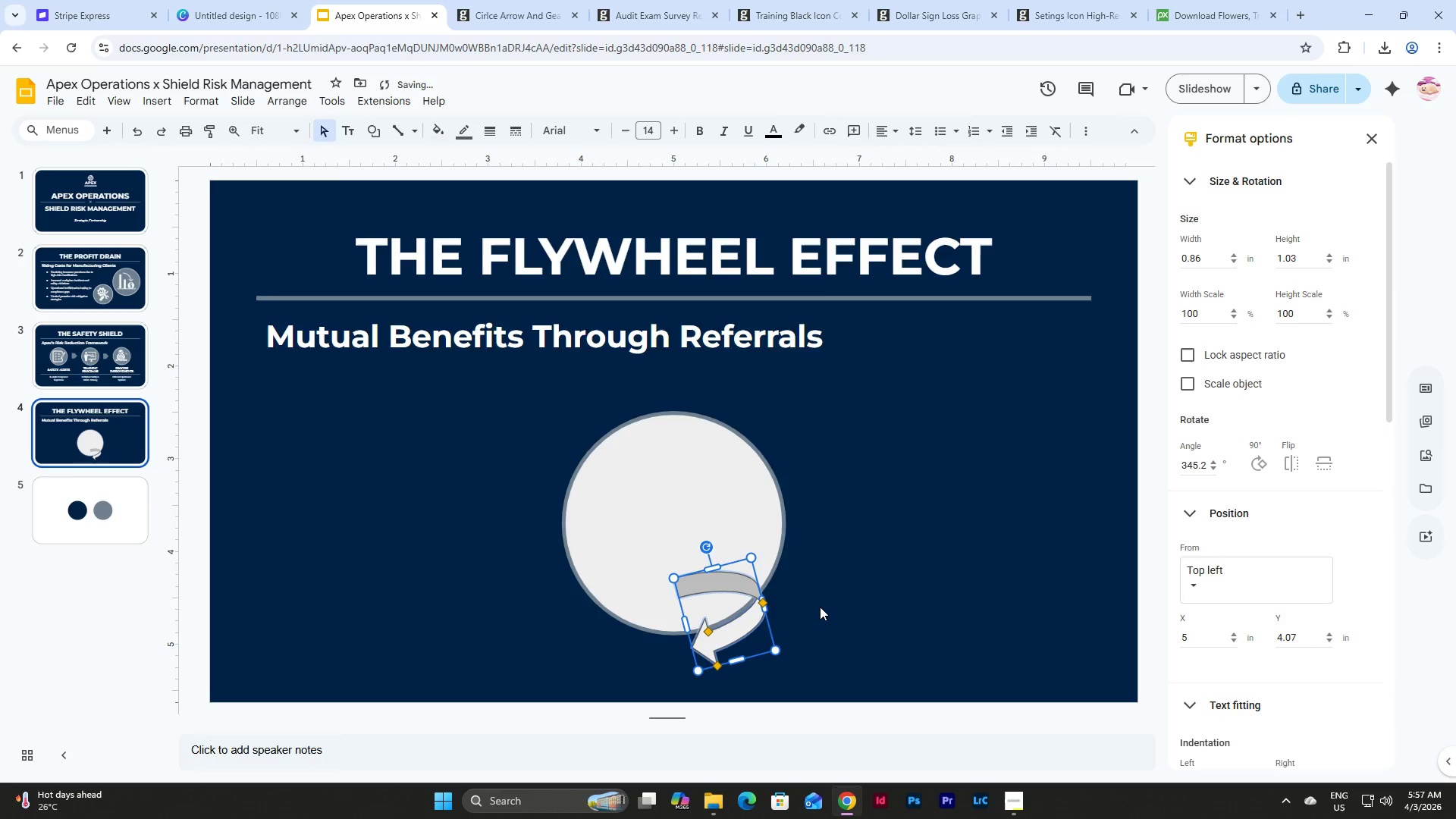 
key(Control+Z)
 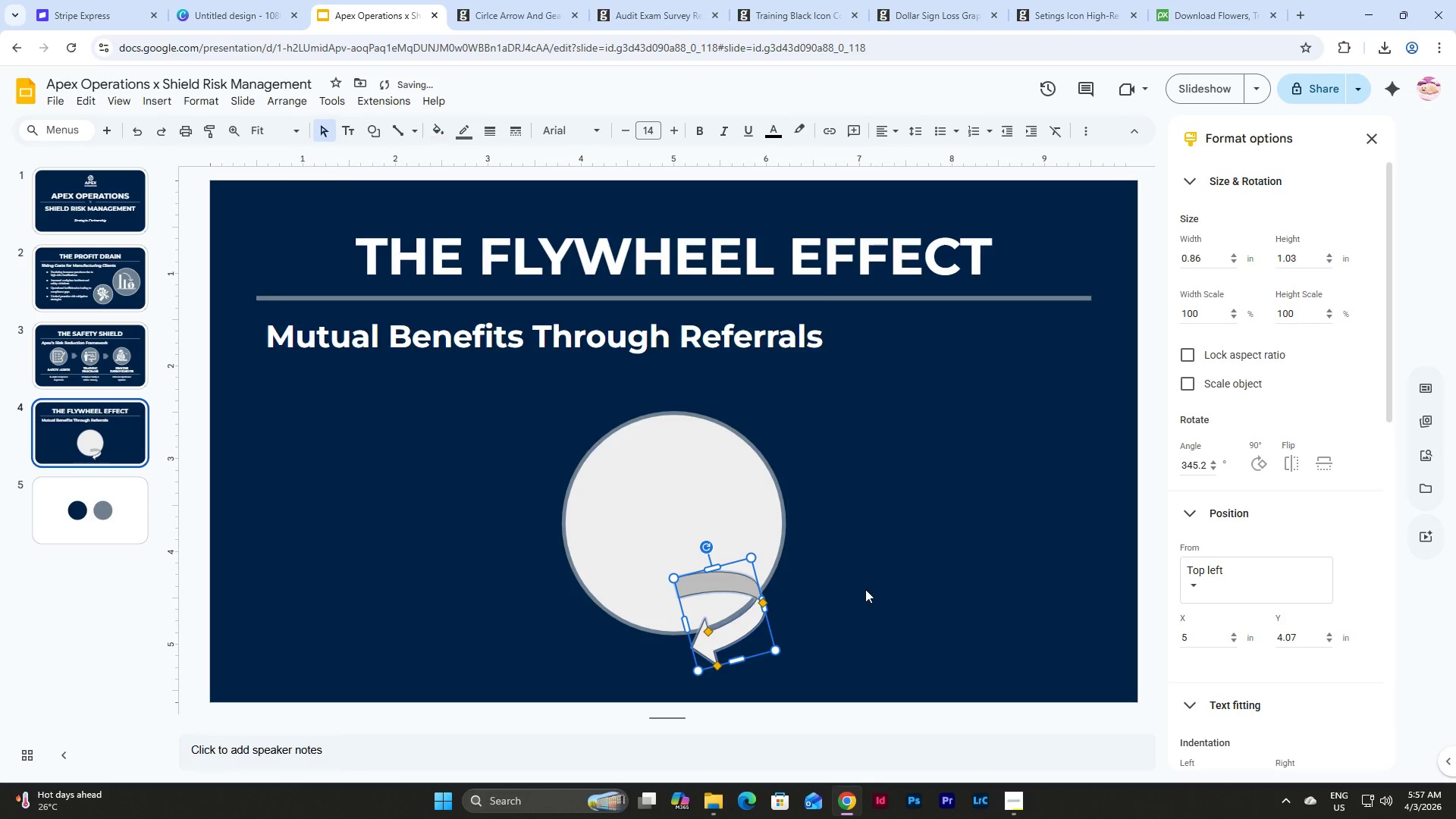 
left_click([954, 592])
 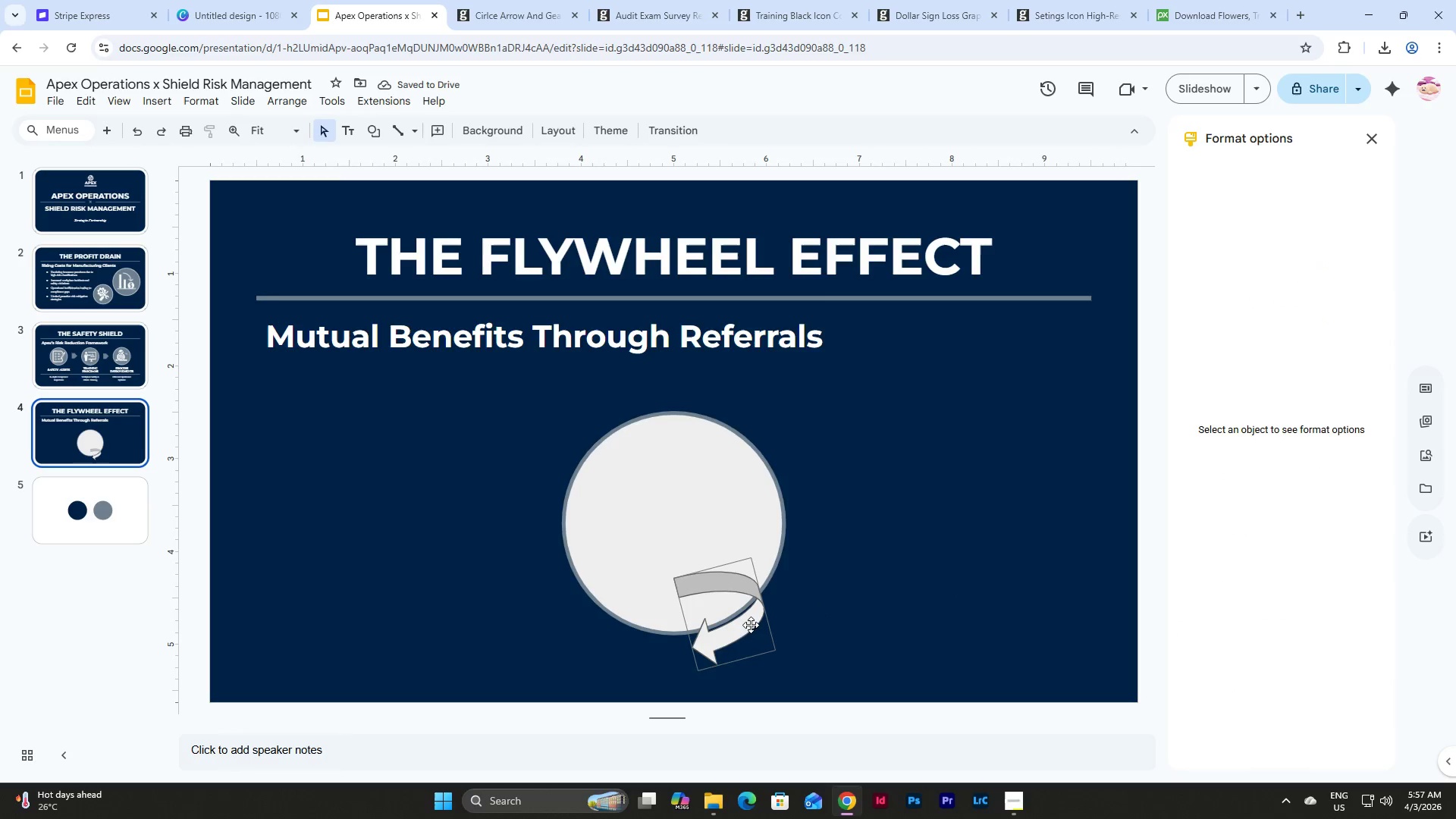 
left_click([750, 624])
 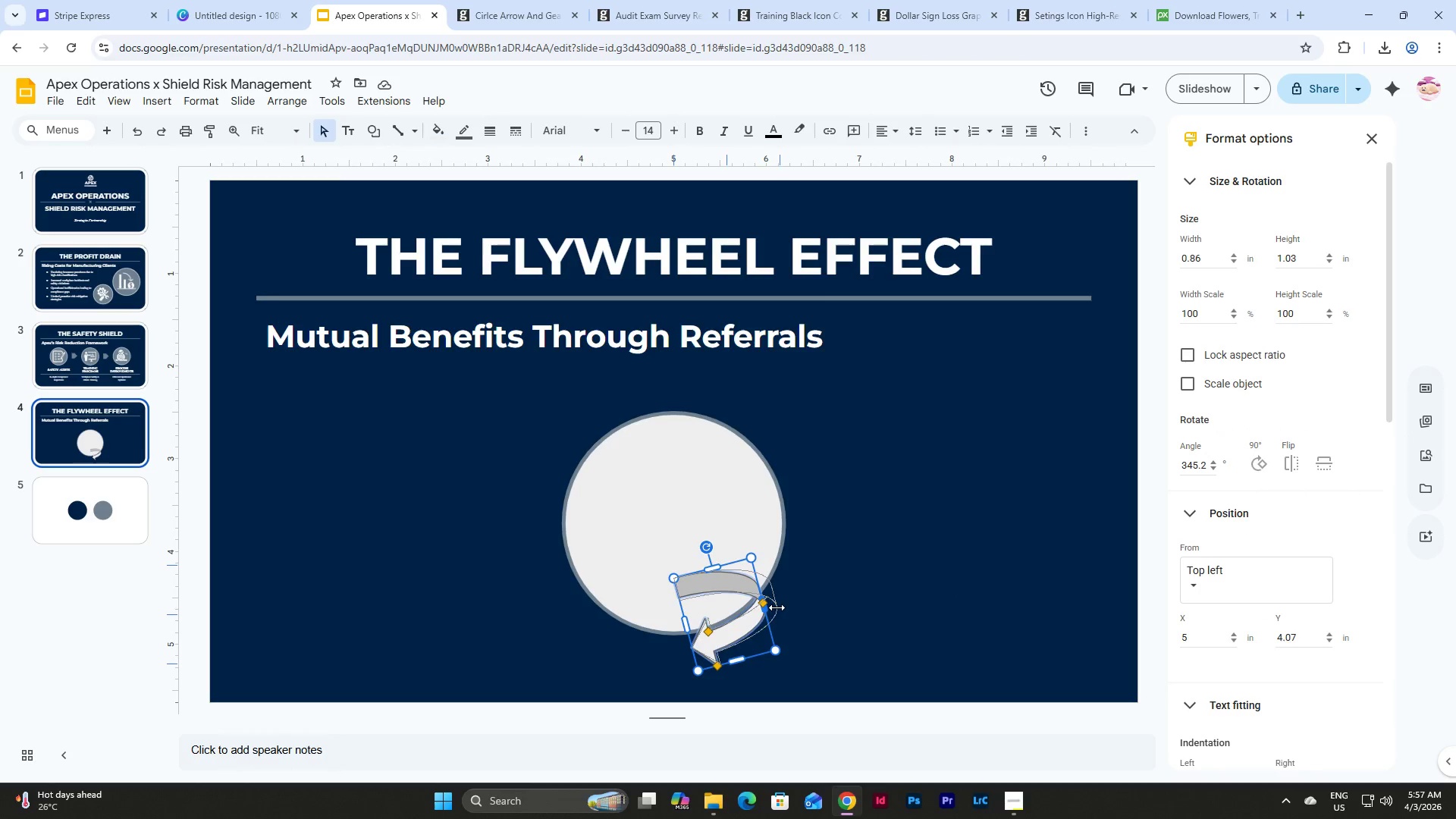 
key(Control+Z)
 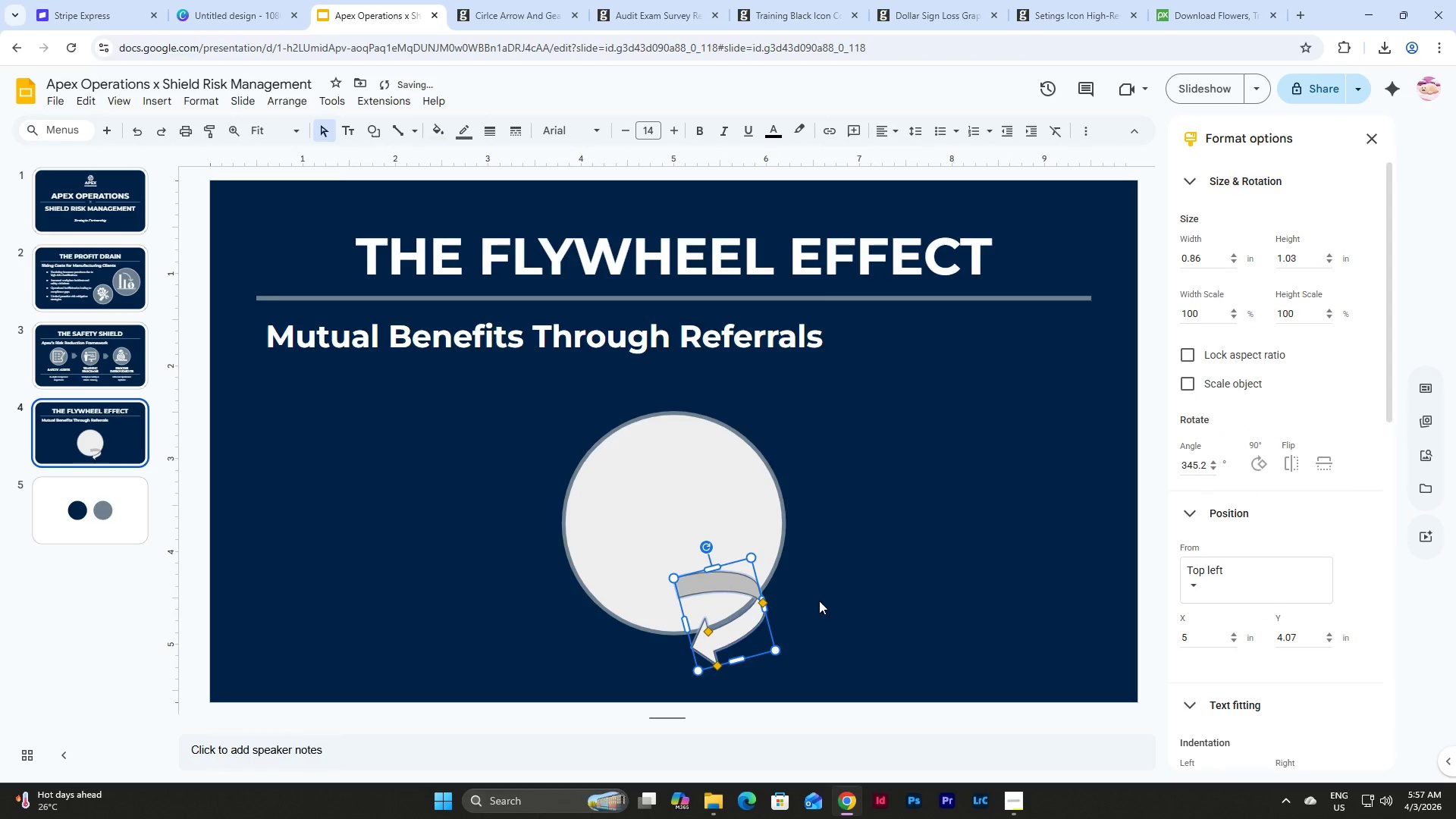 
left_click([827, 594])
 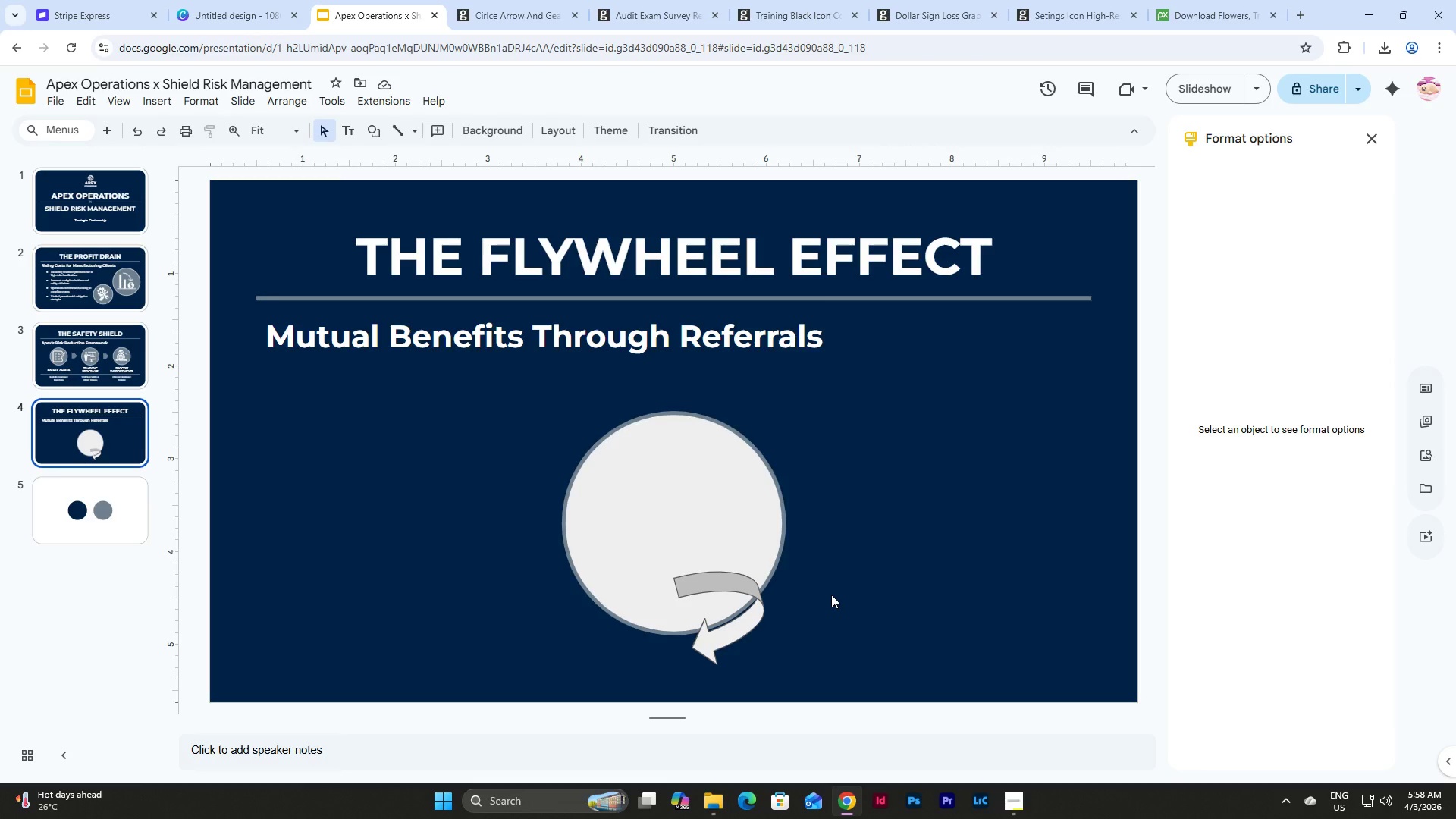 
wait(19.91)
 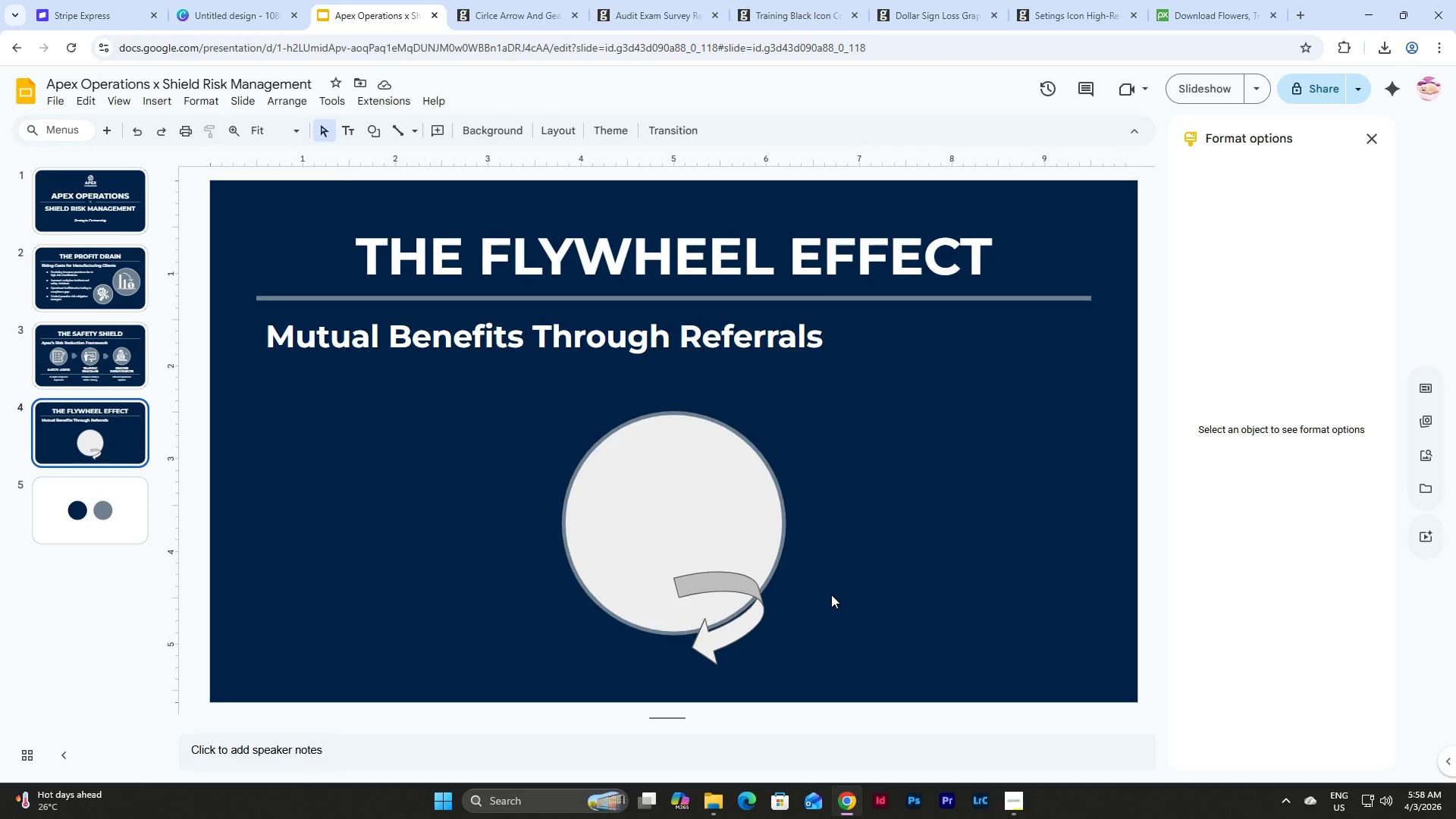 
left_click([717, 654])
 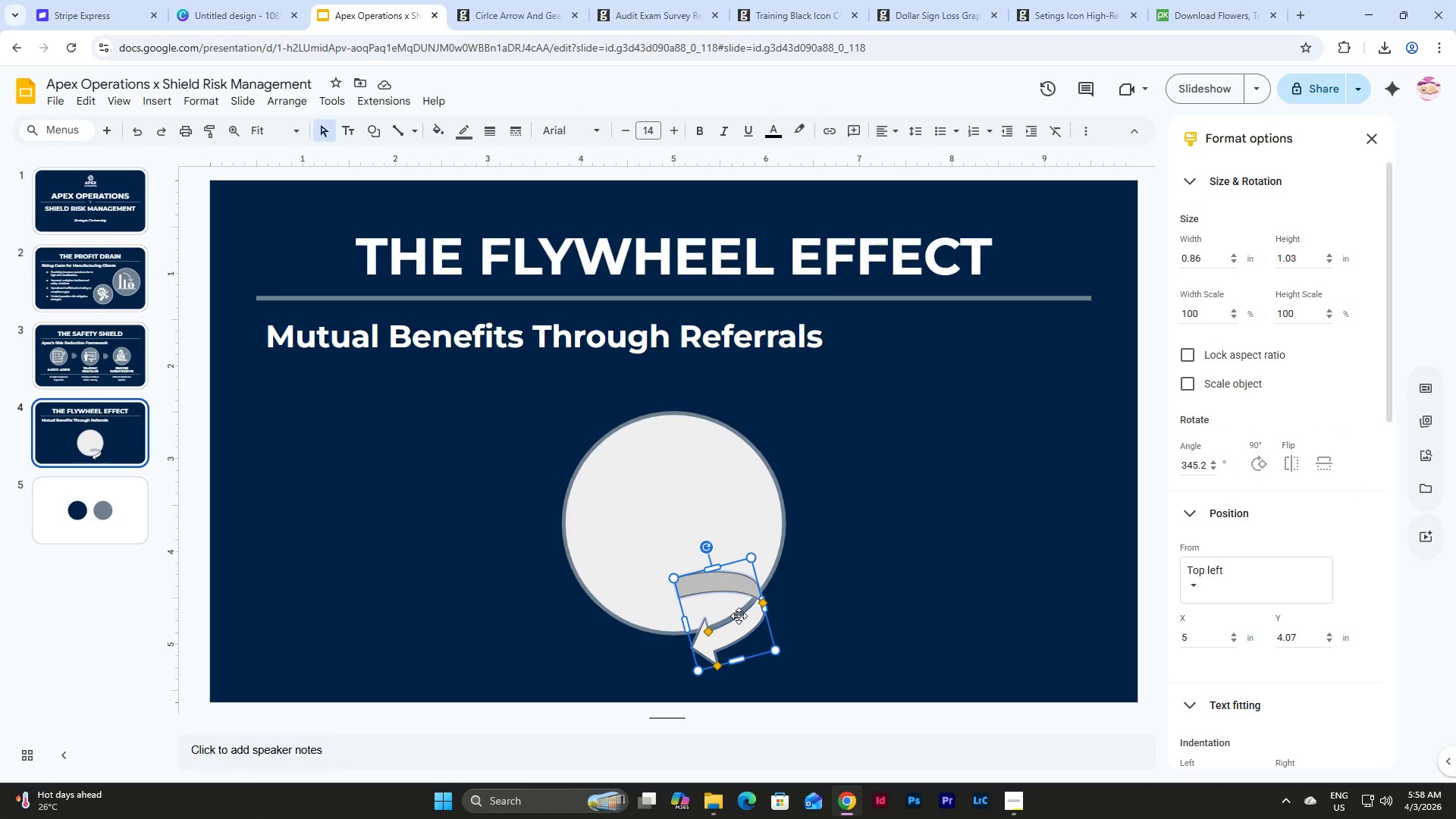 
hold_key(key=ControlLeft, duration=0.62)
 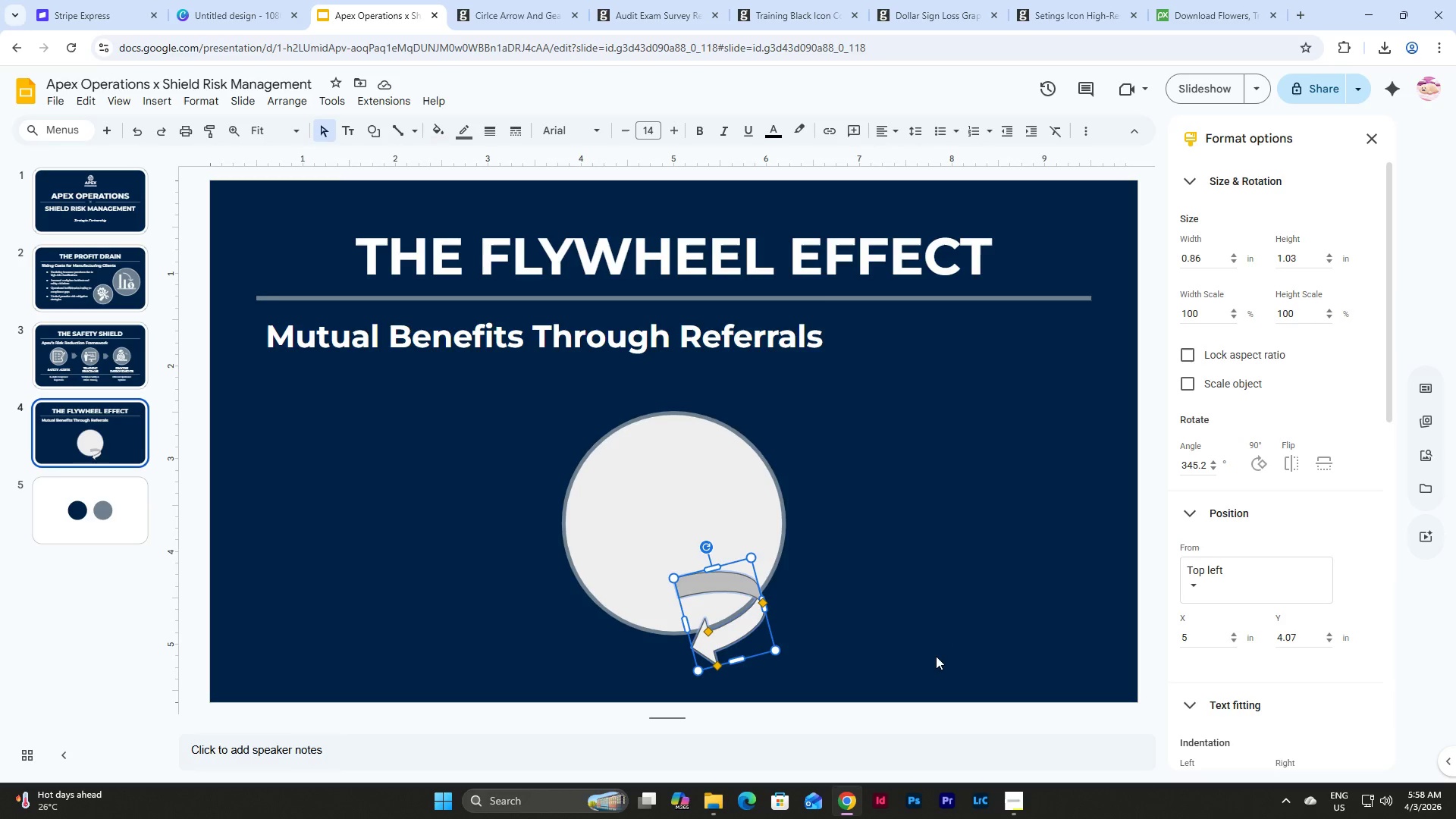 
double_click([703, 646])
 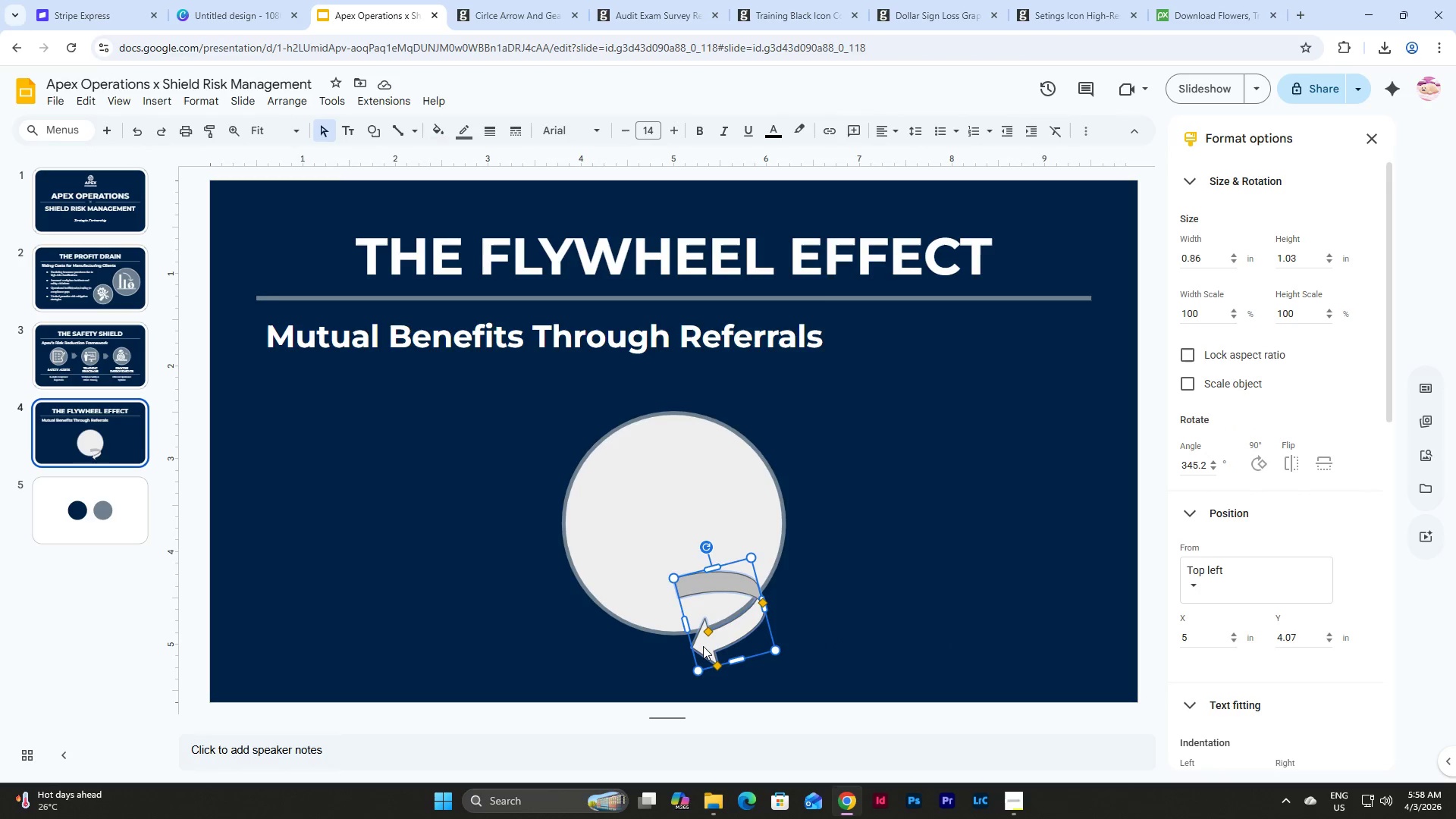 
key(Control+D)
 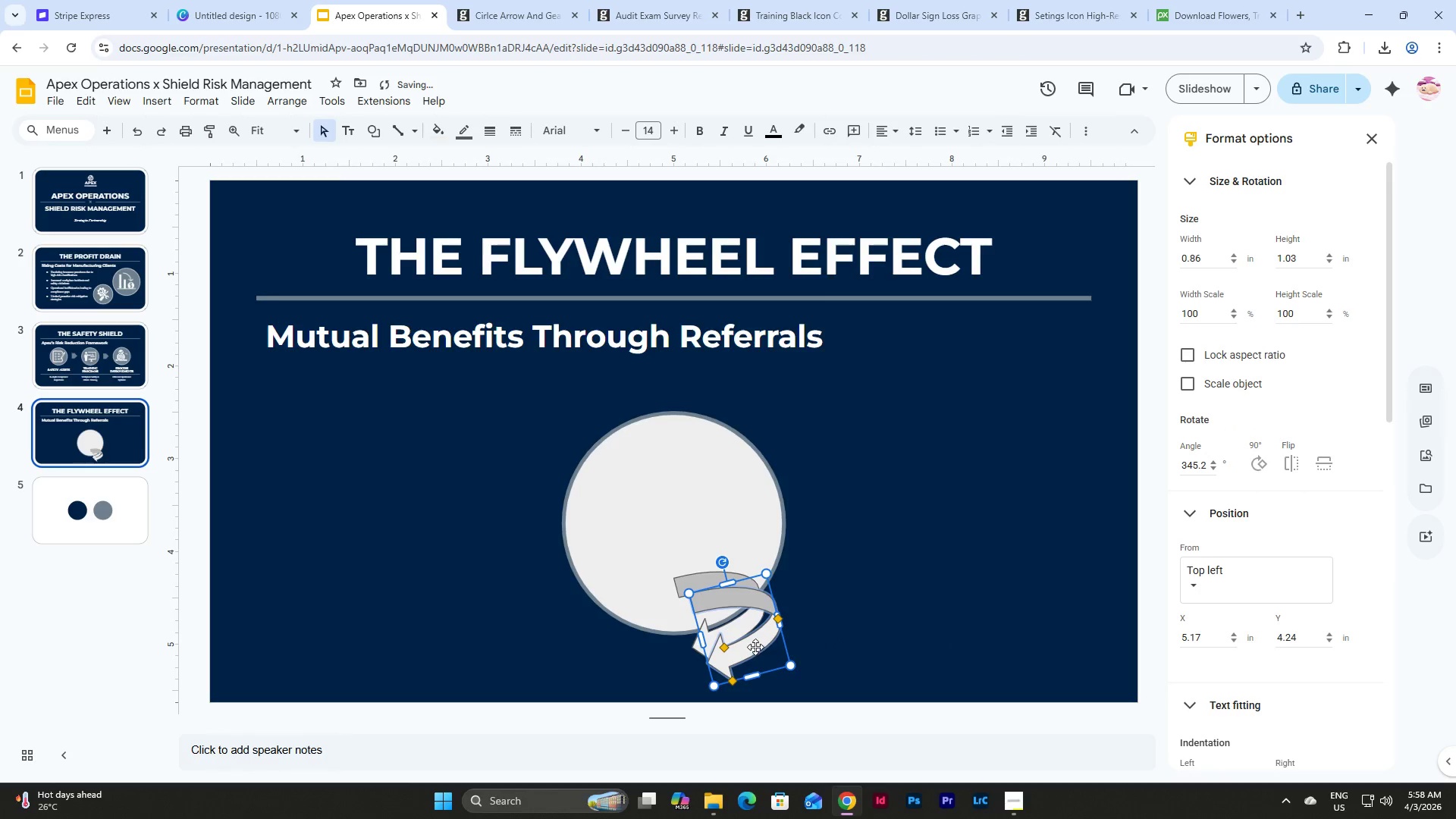 
left_click_drag(start_coordinate=[755, 647], to_coordinate=[683, 658])
 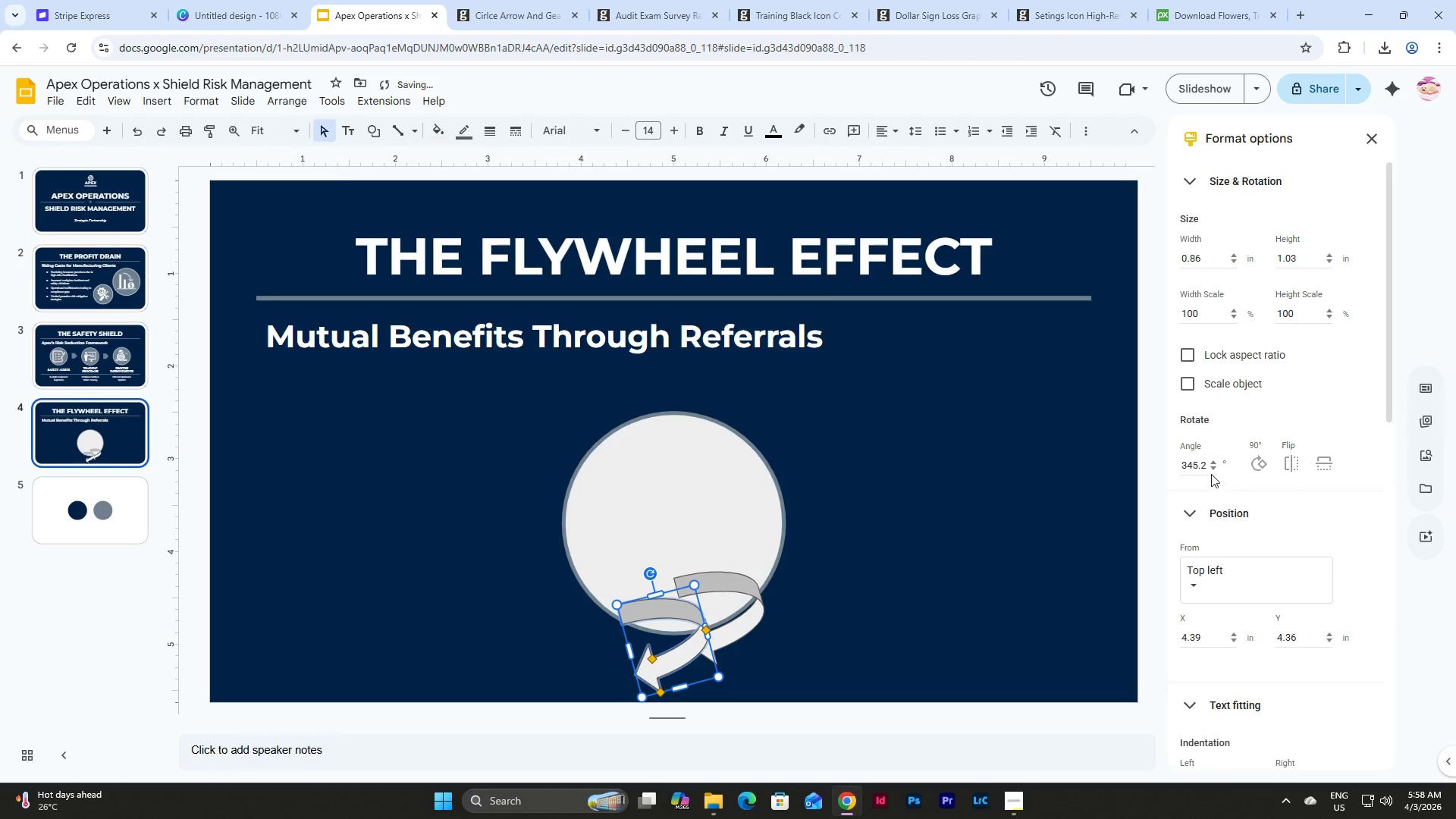 
left_click([1257, 457])
 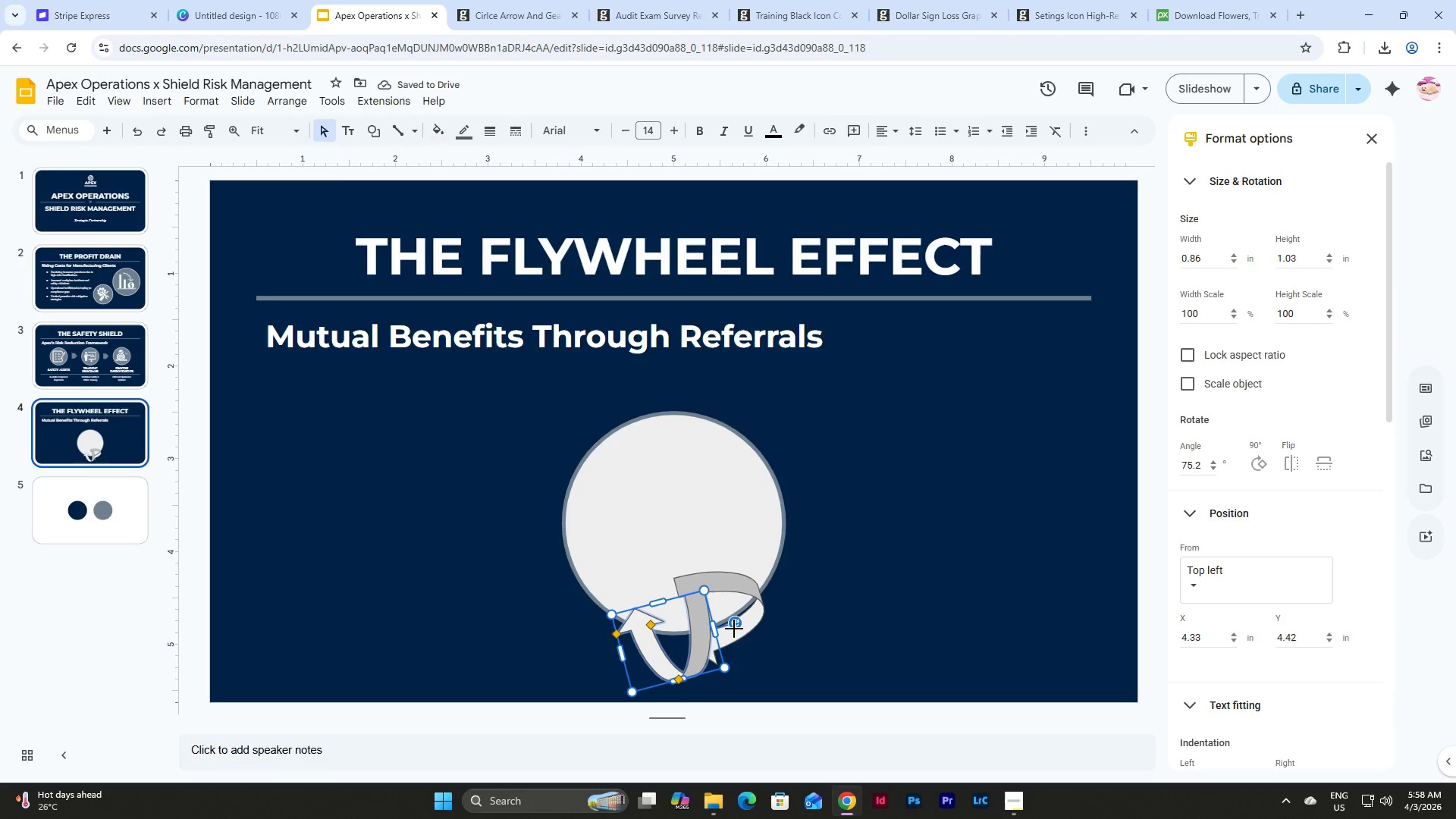 
left_click([734, 629])
 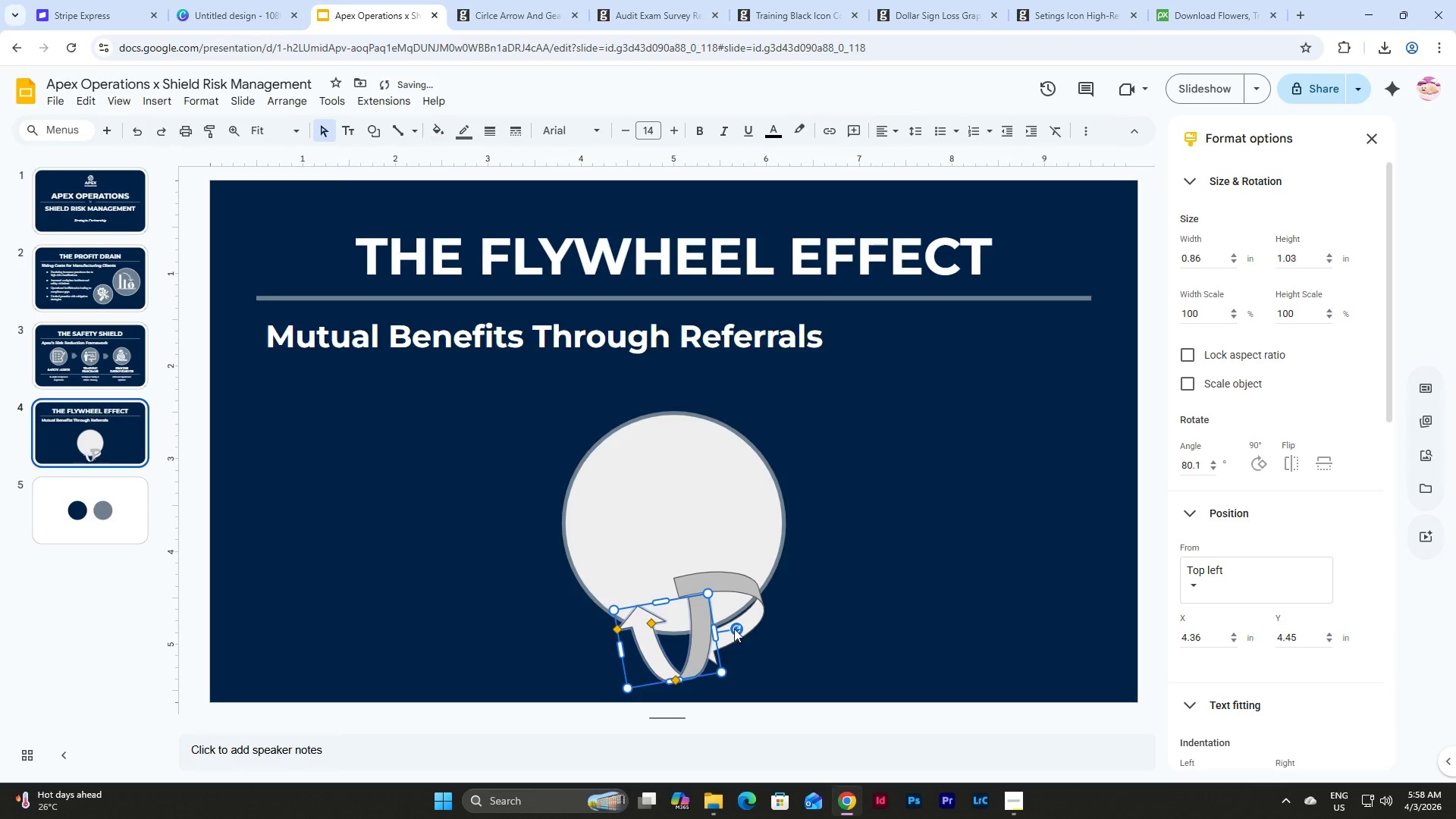 
key(Control+Z)
 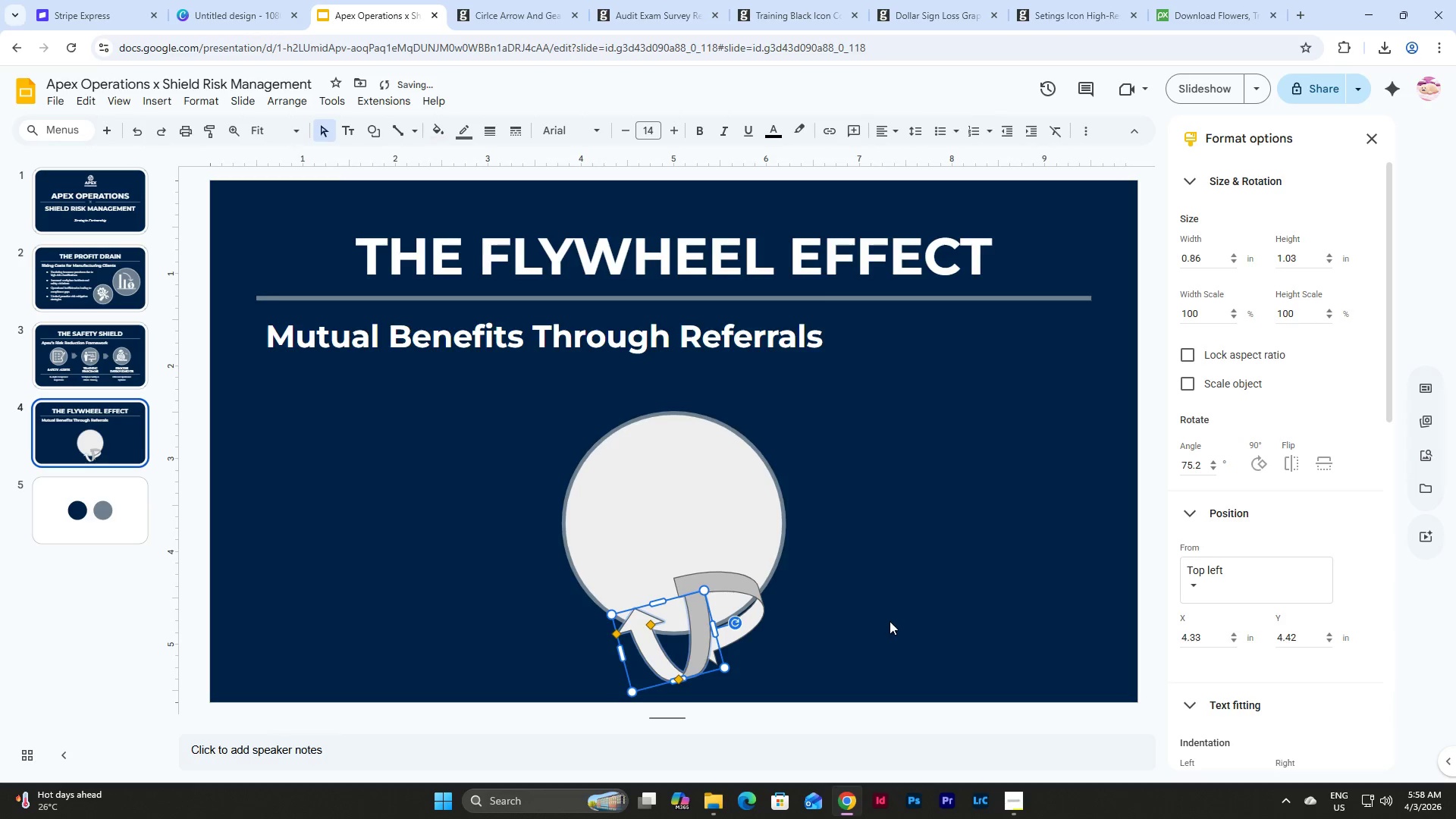 
left_click([890, 621])
 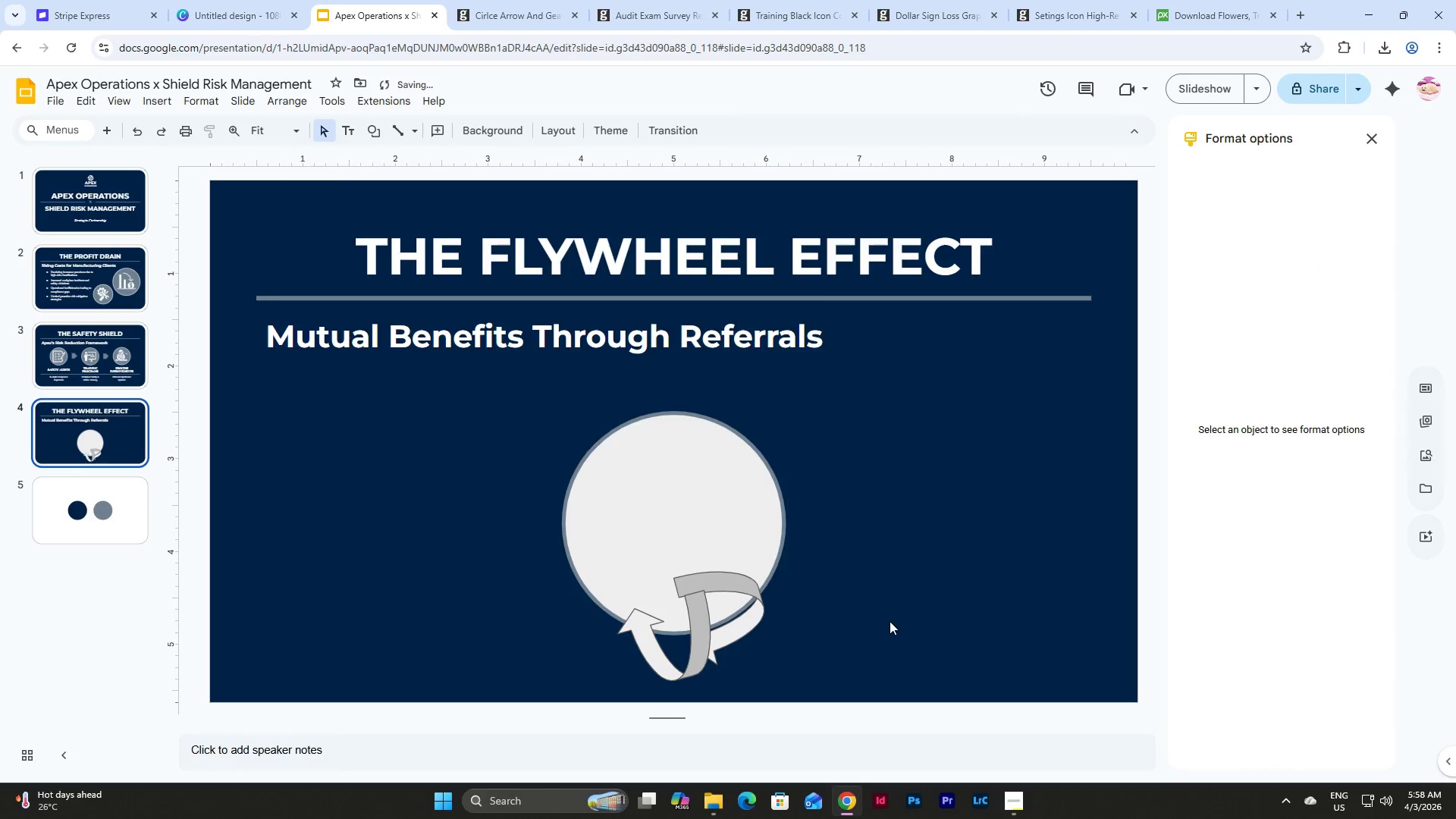 
key(Control+ControlLeft)
 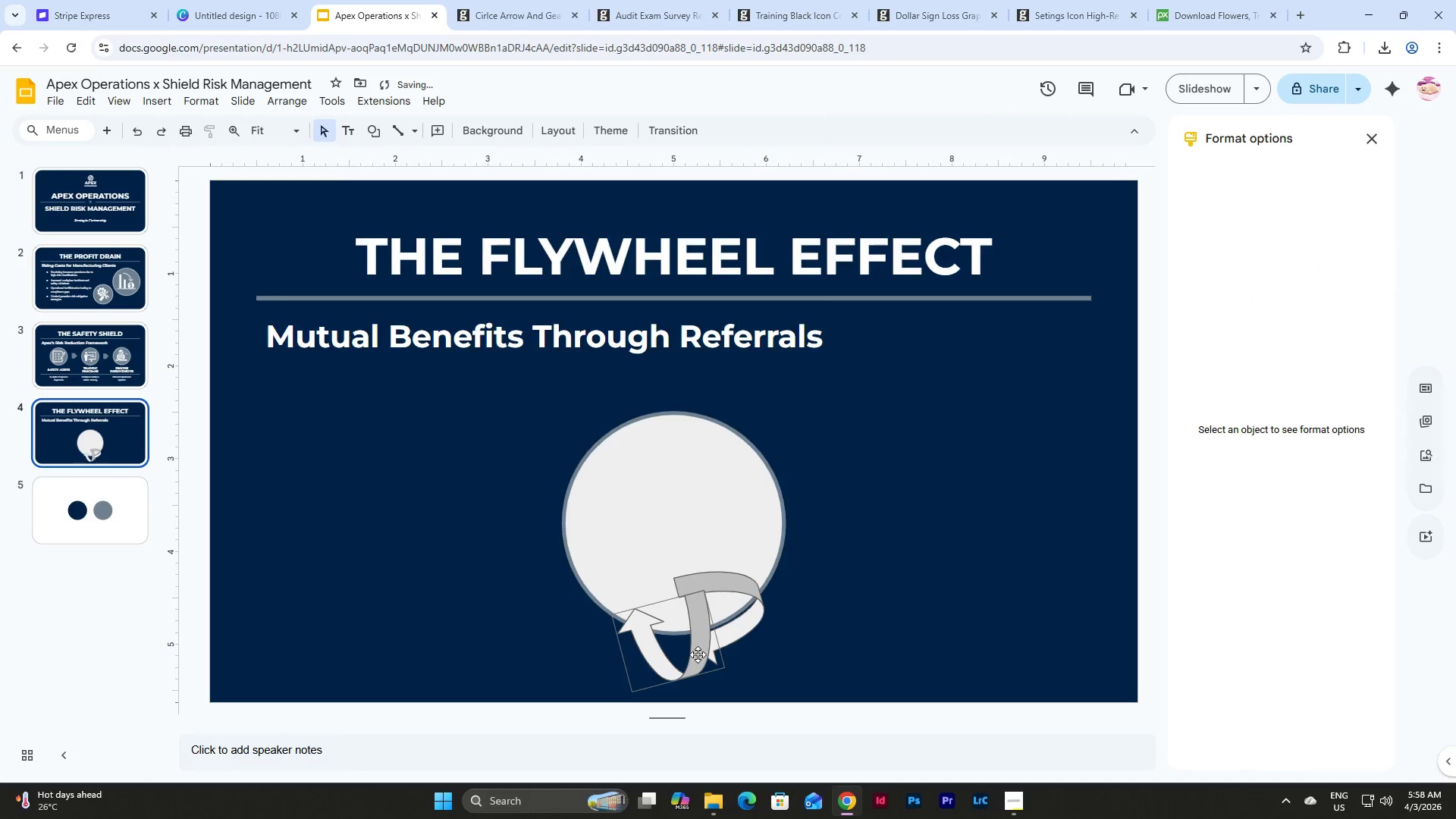 
left_click([697, 654])
 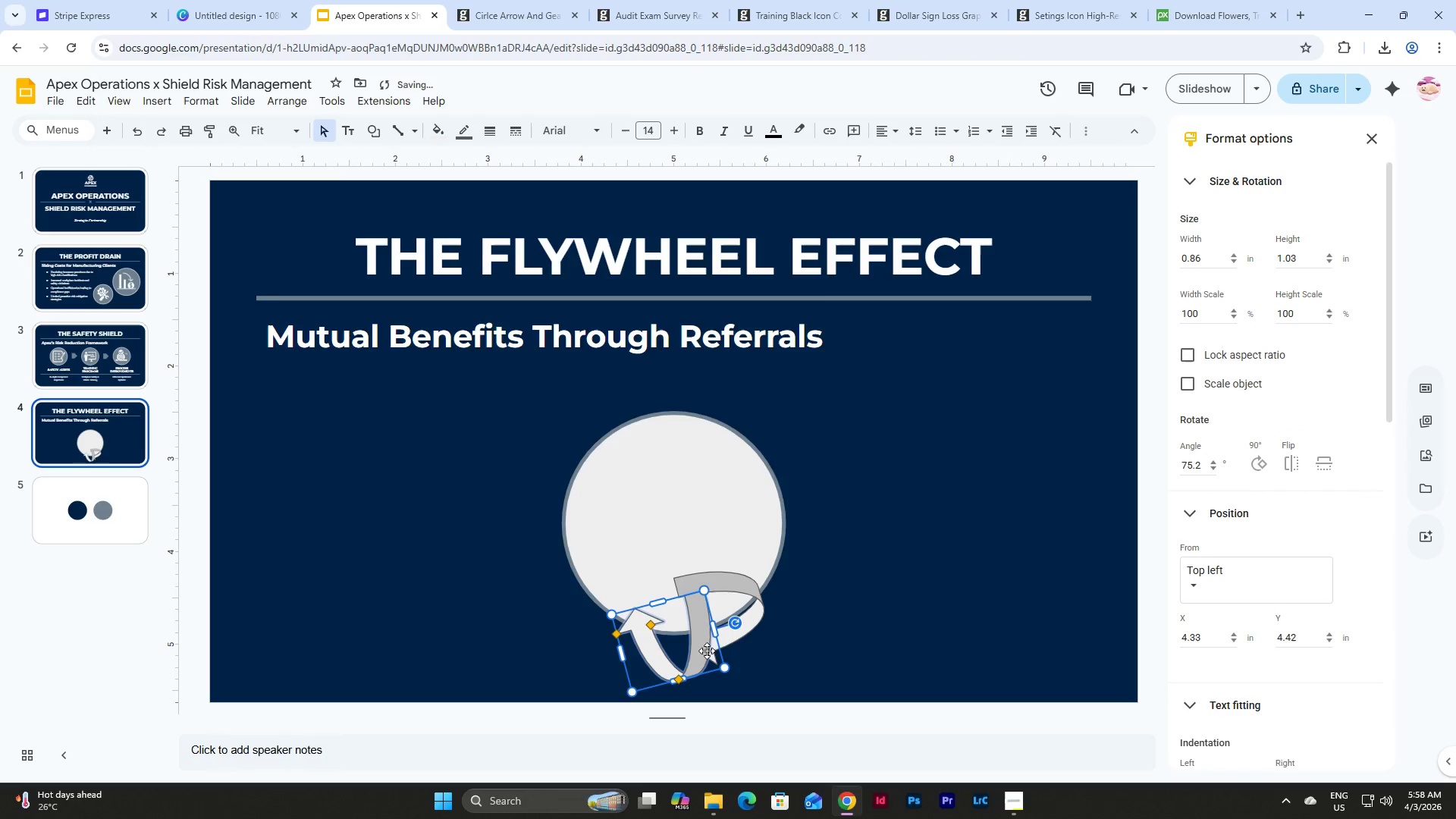 
key(Control+Z)
 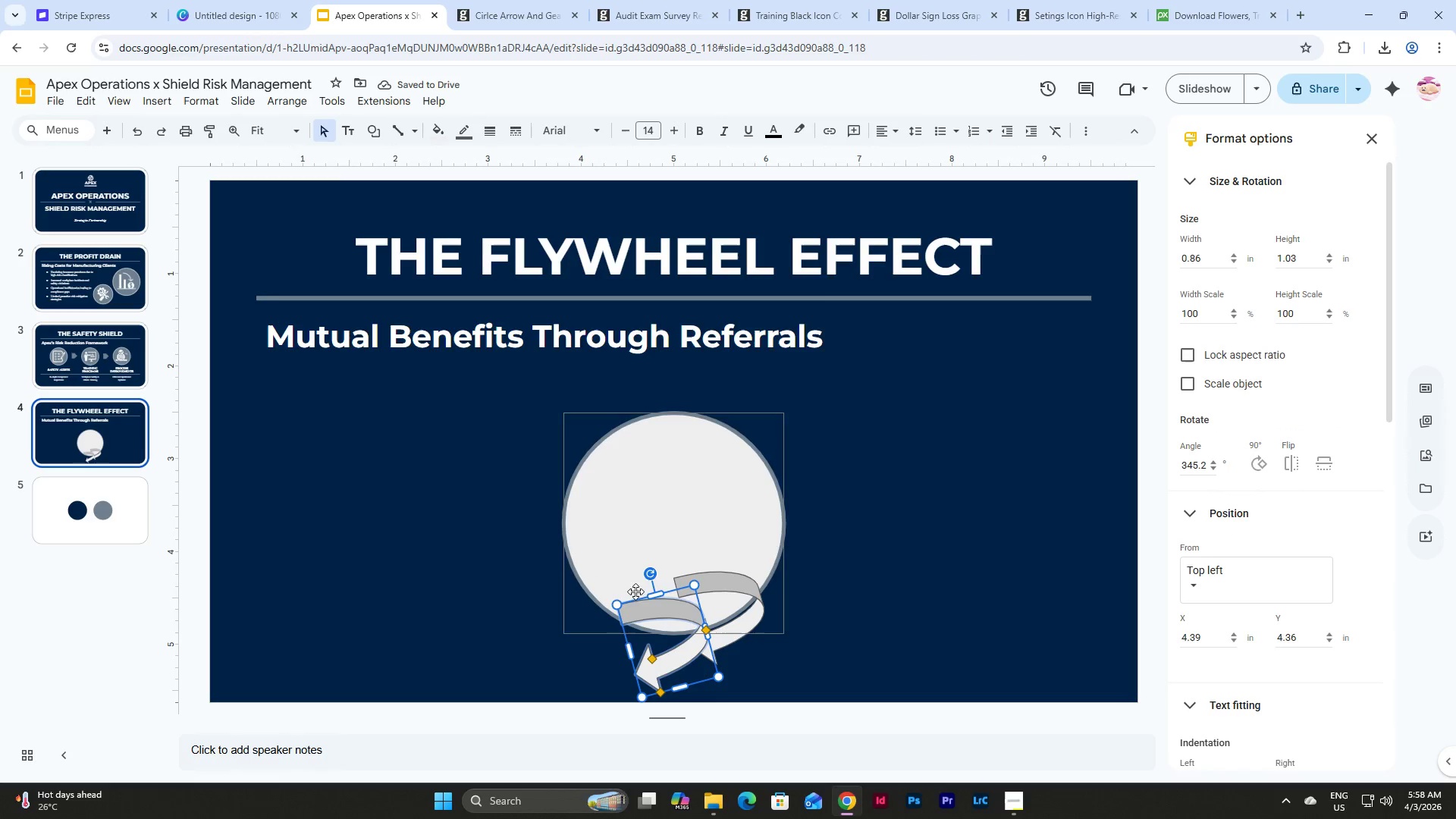 
left_click([1260, 463])
 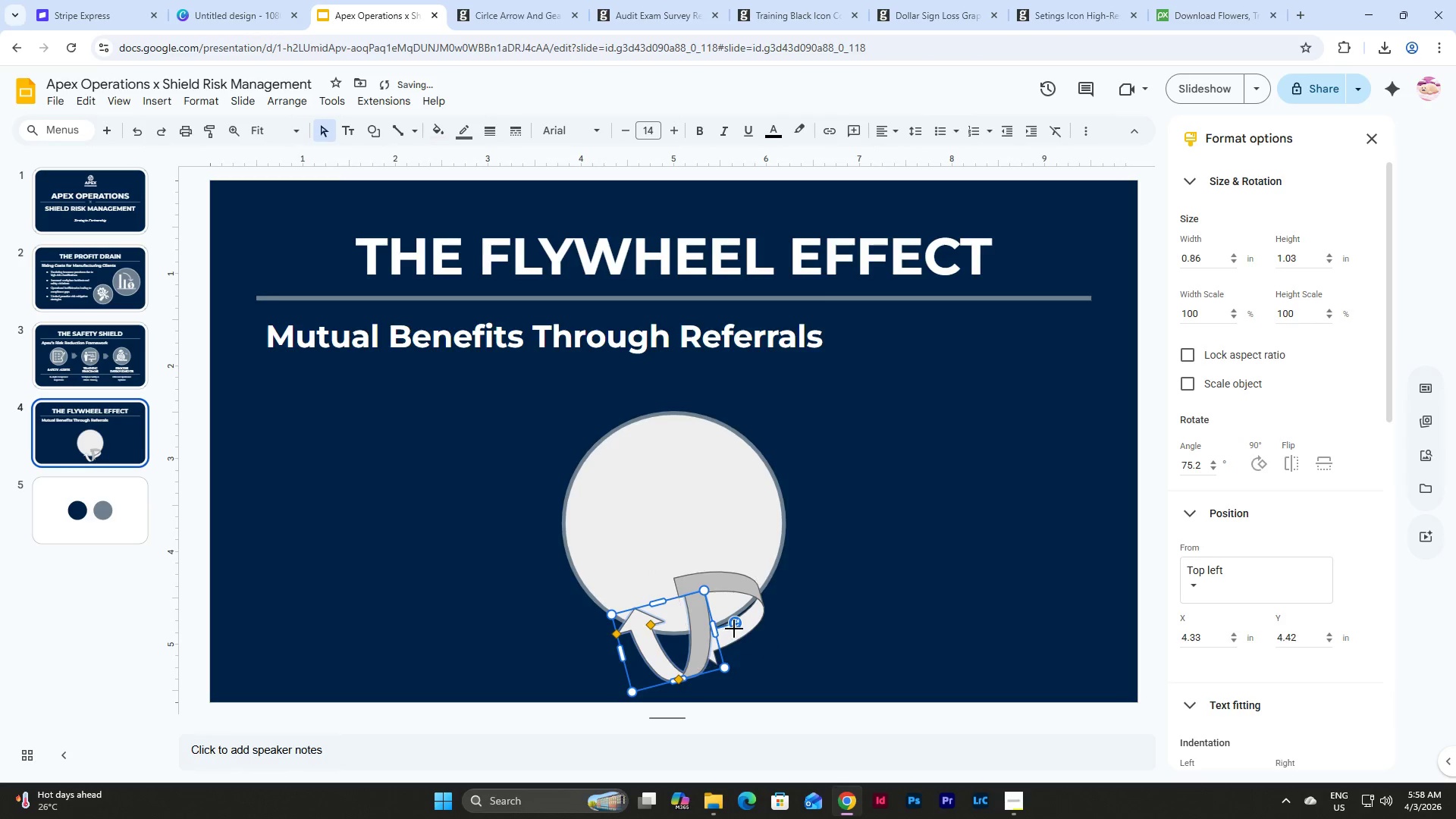 
left_click_drag(start_coordinate=[734, 625], to_coordinate=[703, 542])
 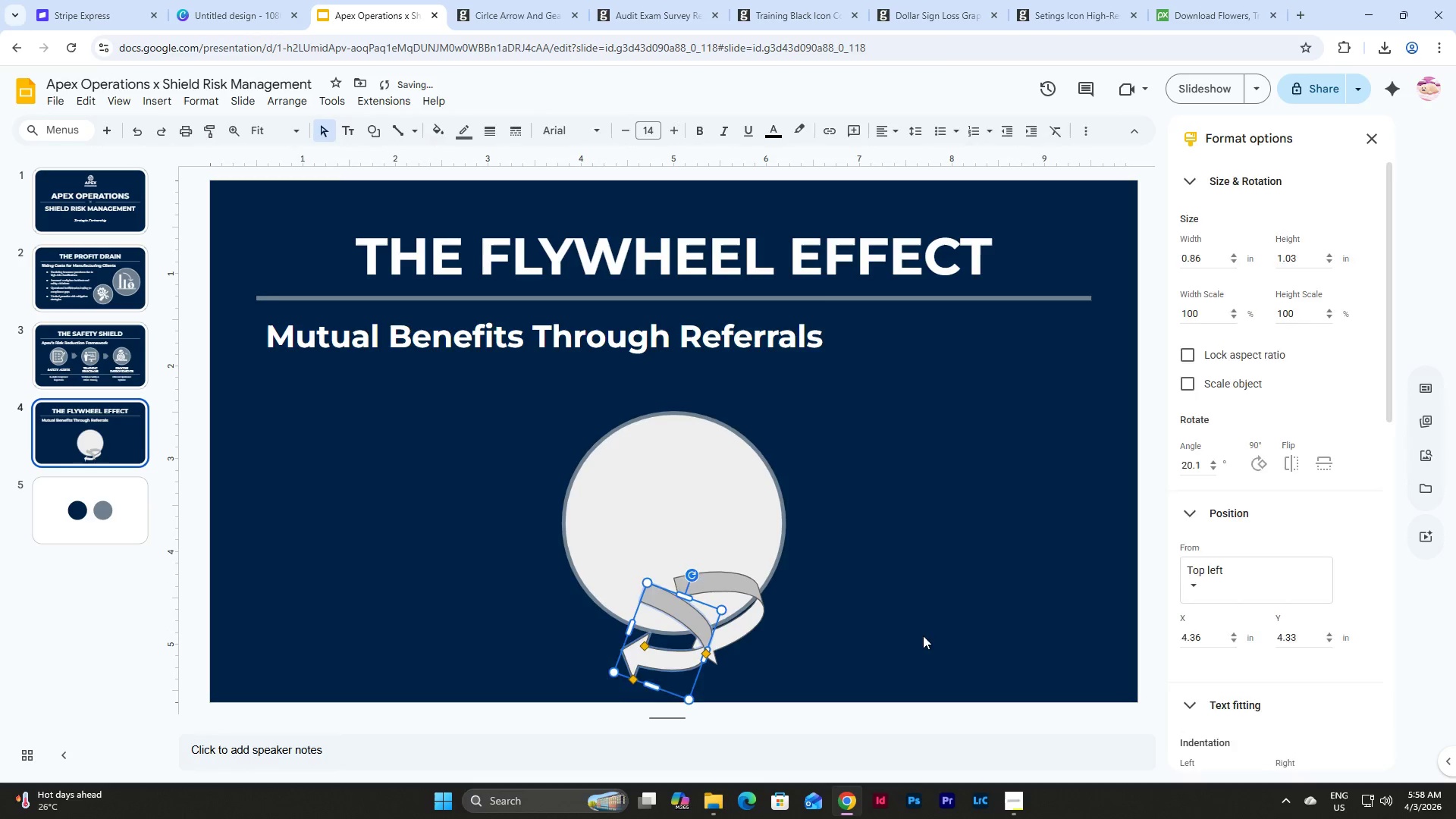 
left_click([923, 635])
 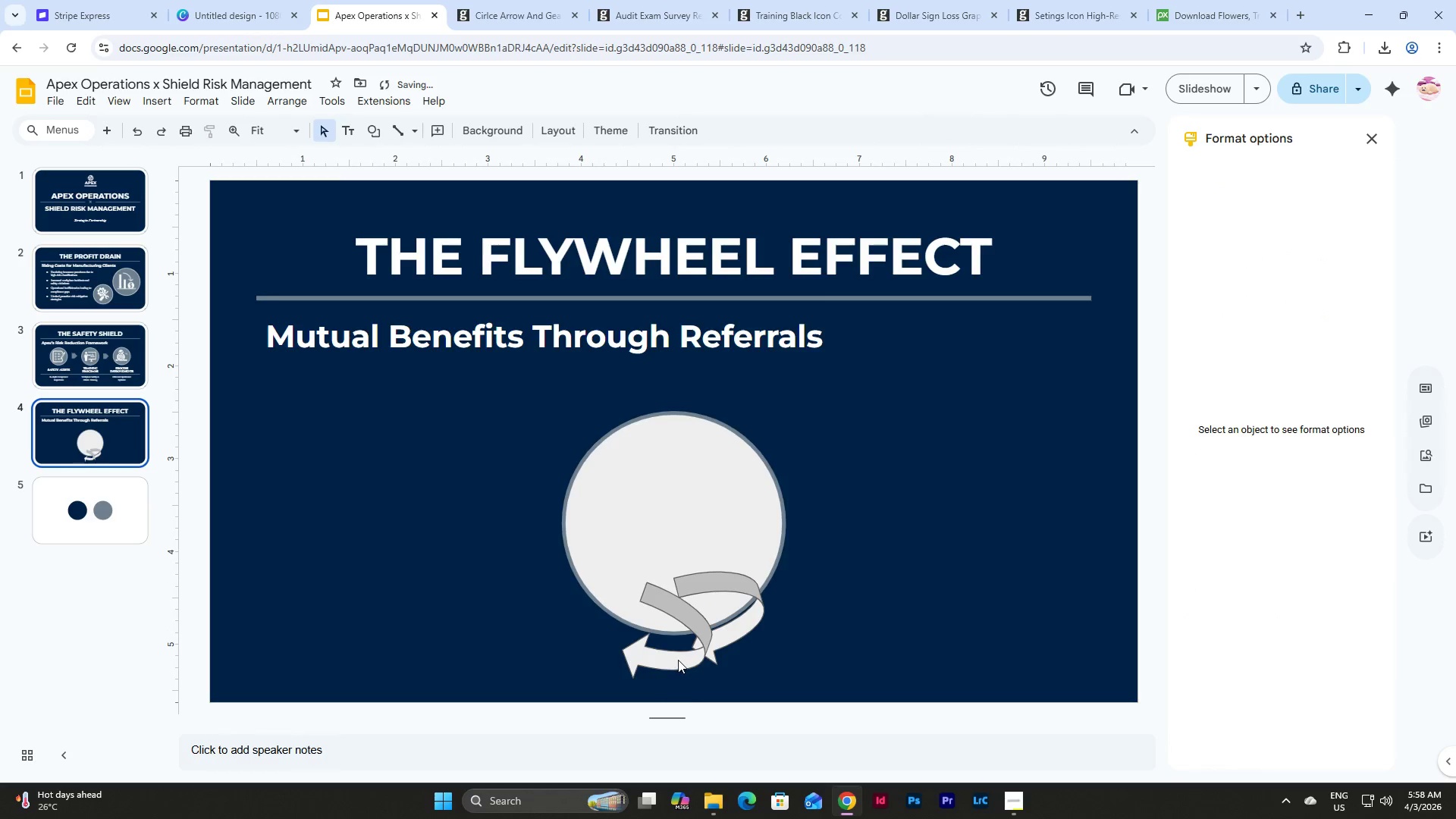 
left_click_drag(start_coordinate=[678, 660], to_coordinate=[672, 645])
 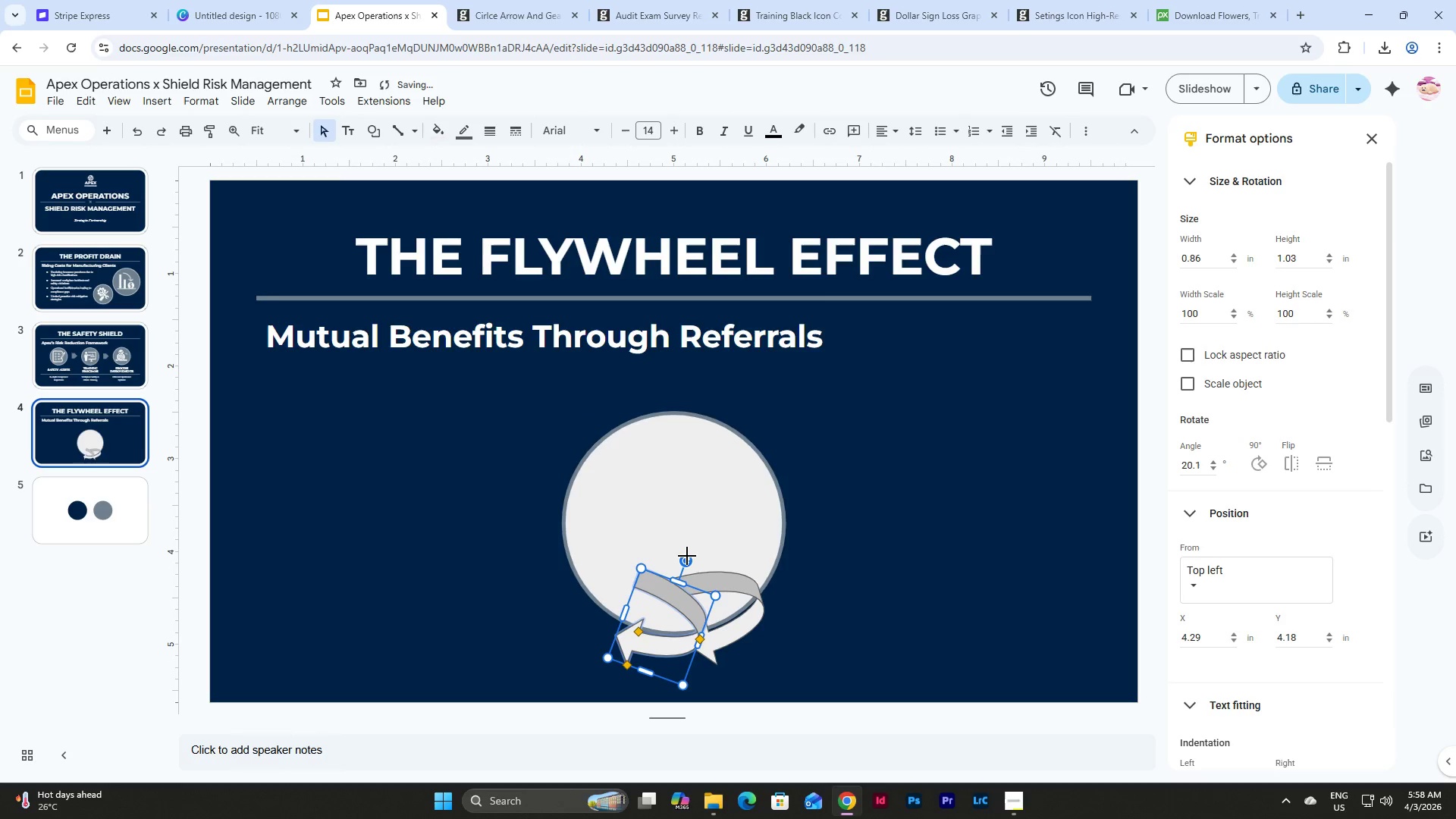 
left_click_drag(start_coordinate=[686, 556], to_coordinate=[690, 557])
 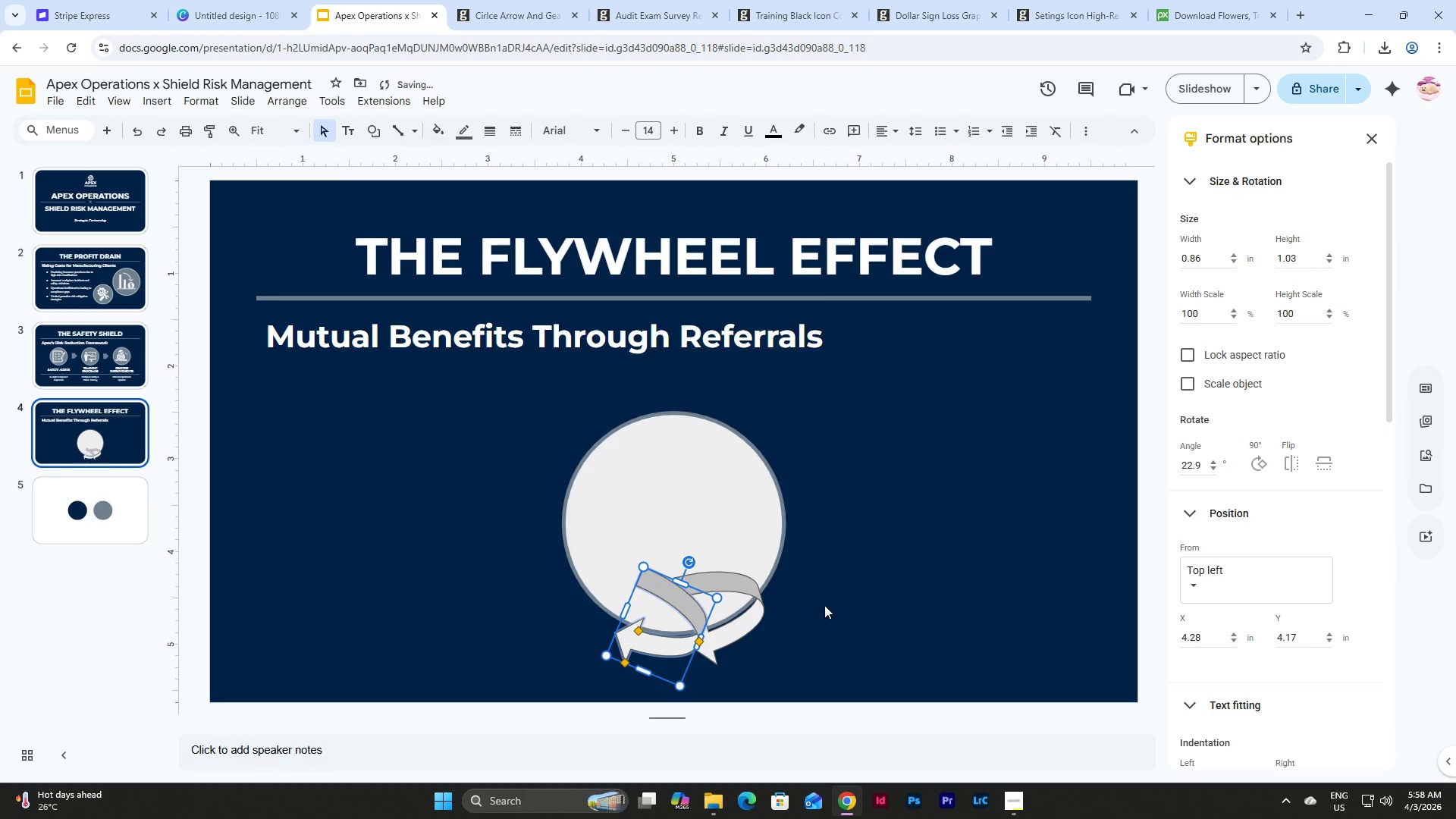 
left_click([824, 605])
 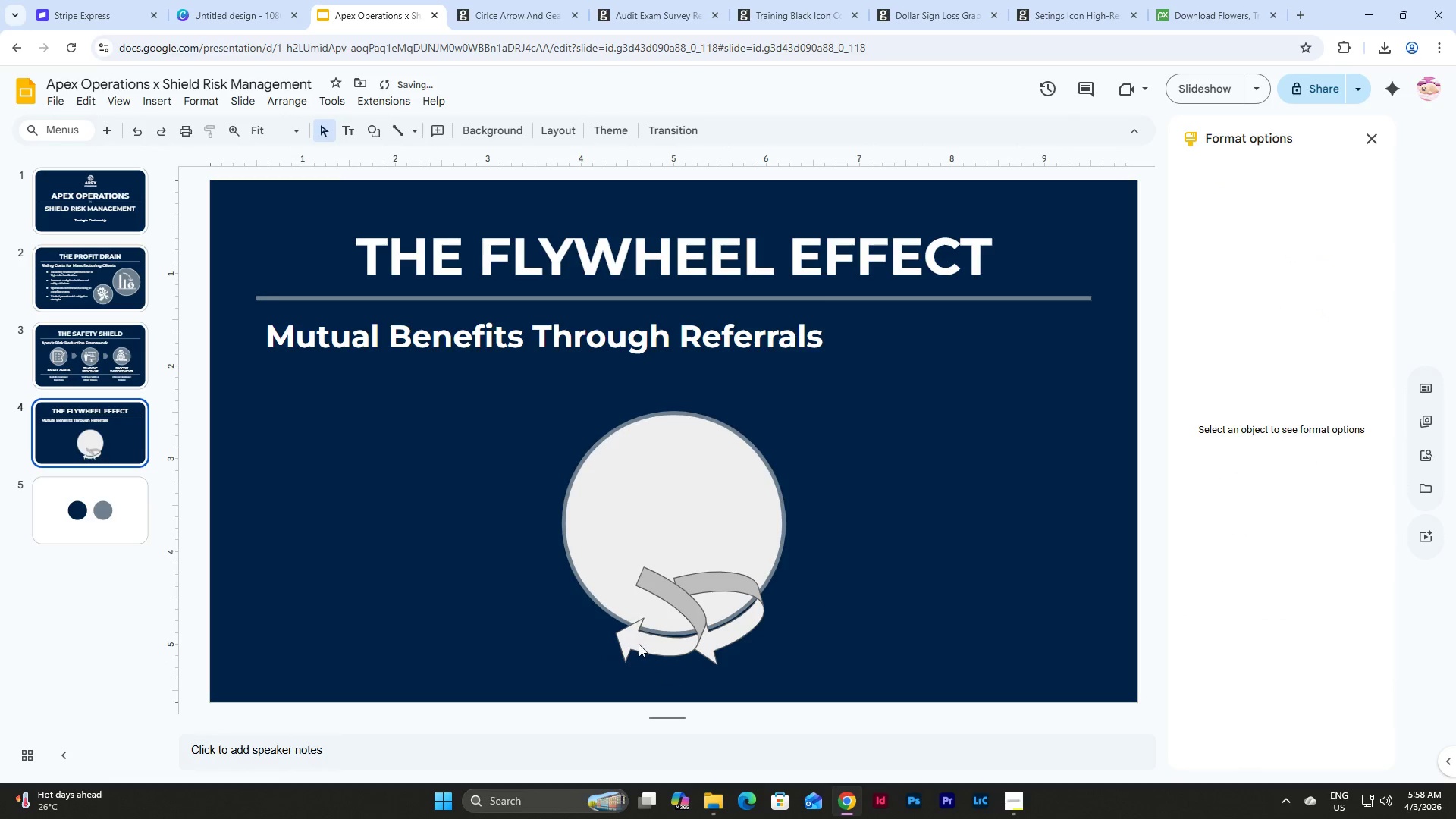 
left_click([639, 644])
 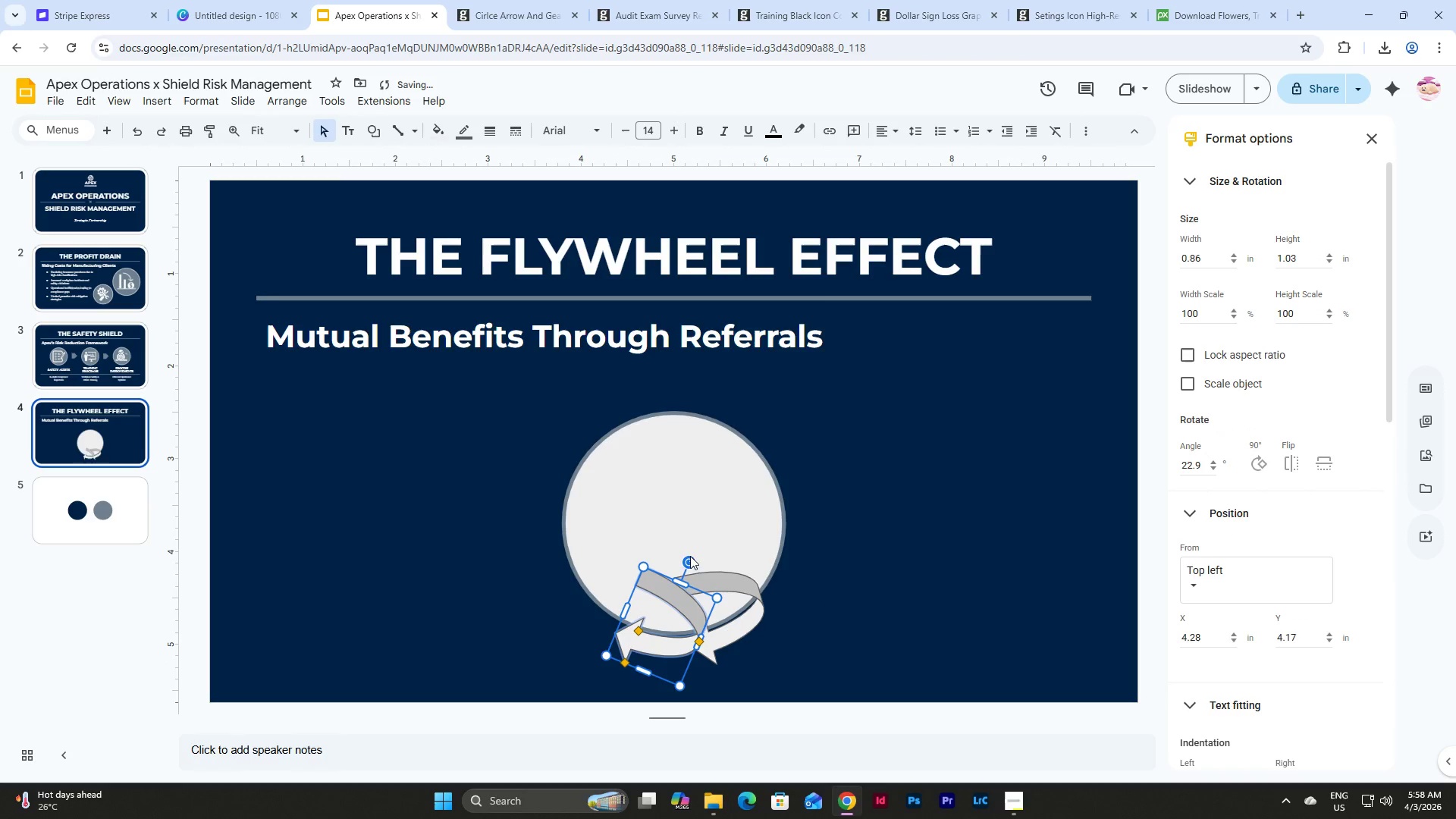 
left_click_drag(start_coordinate=[690, 560], to_coordinate=[685, 560])
 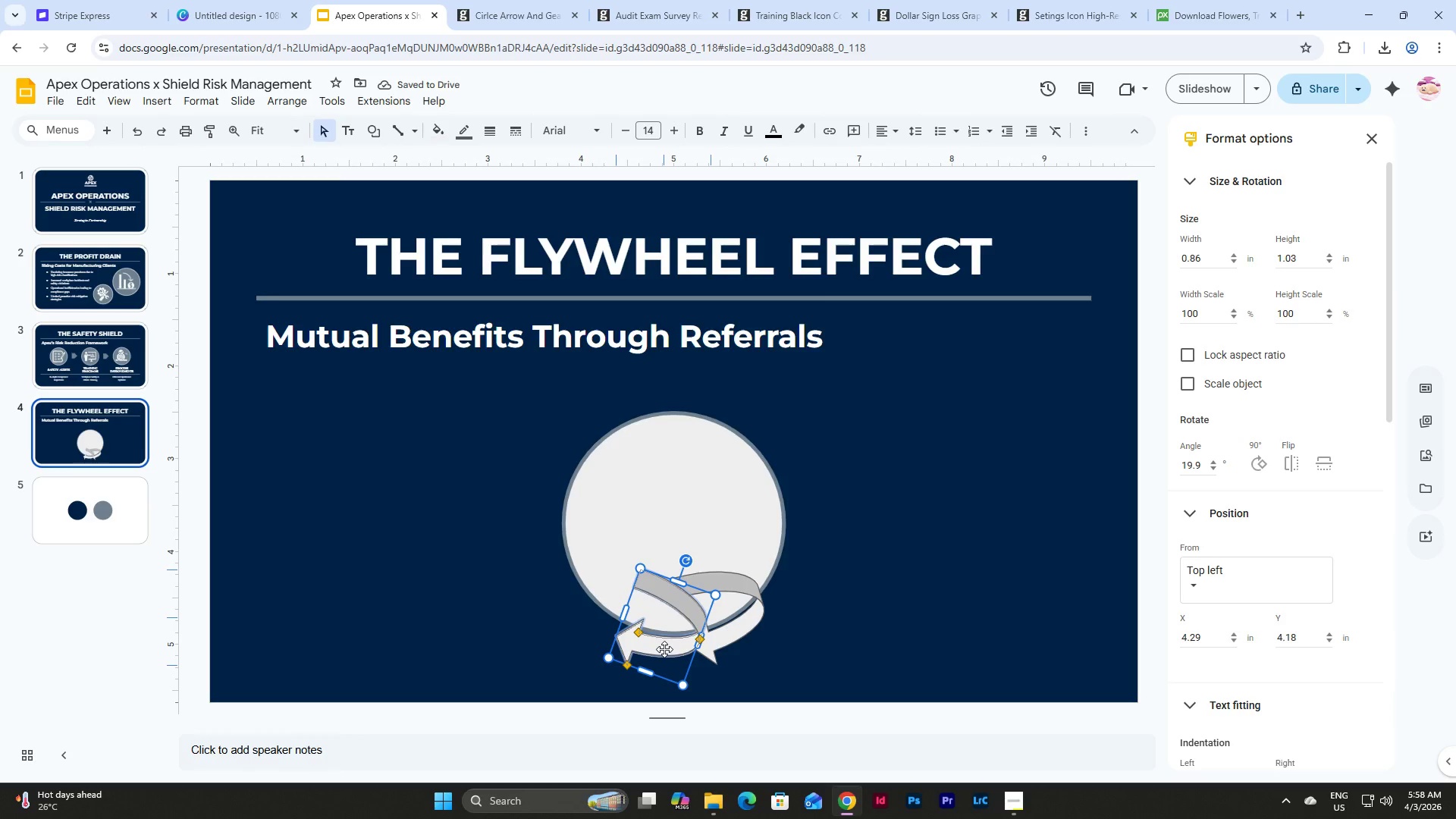 
left_click([861, 657])
 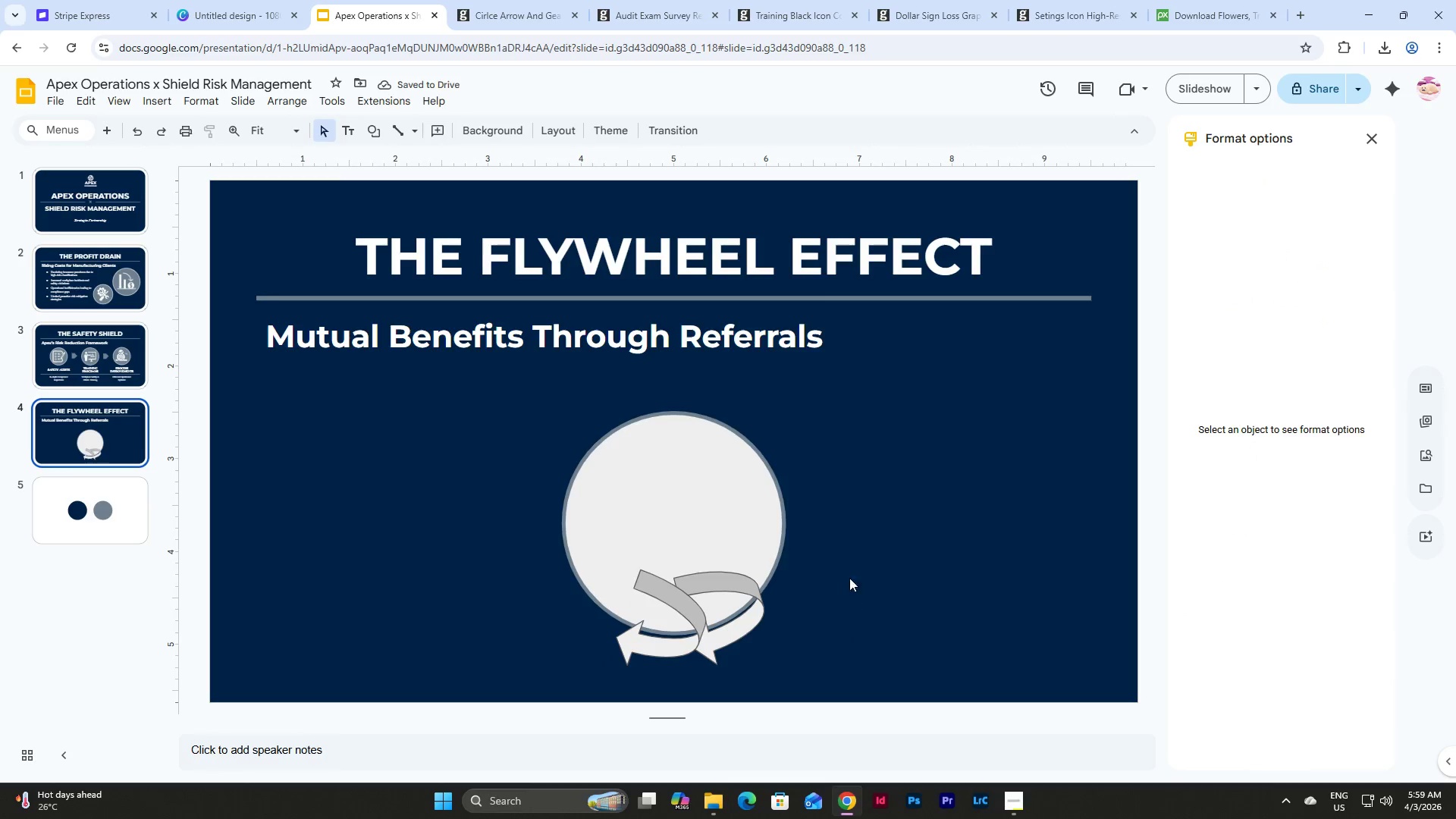 
left_click([654, 654])
 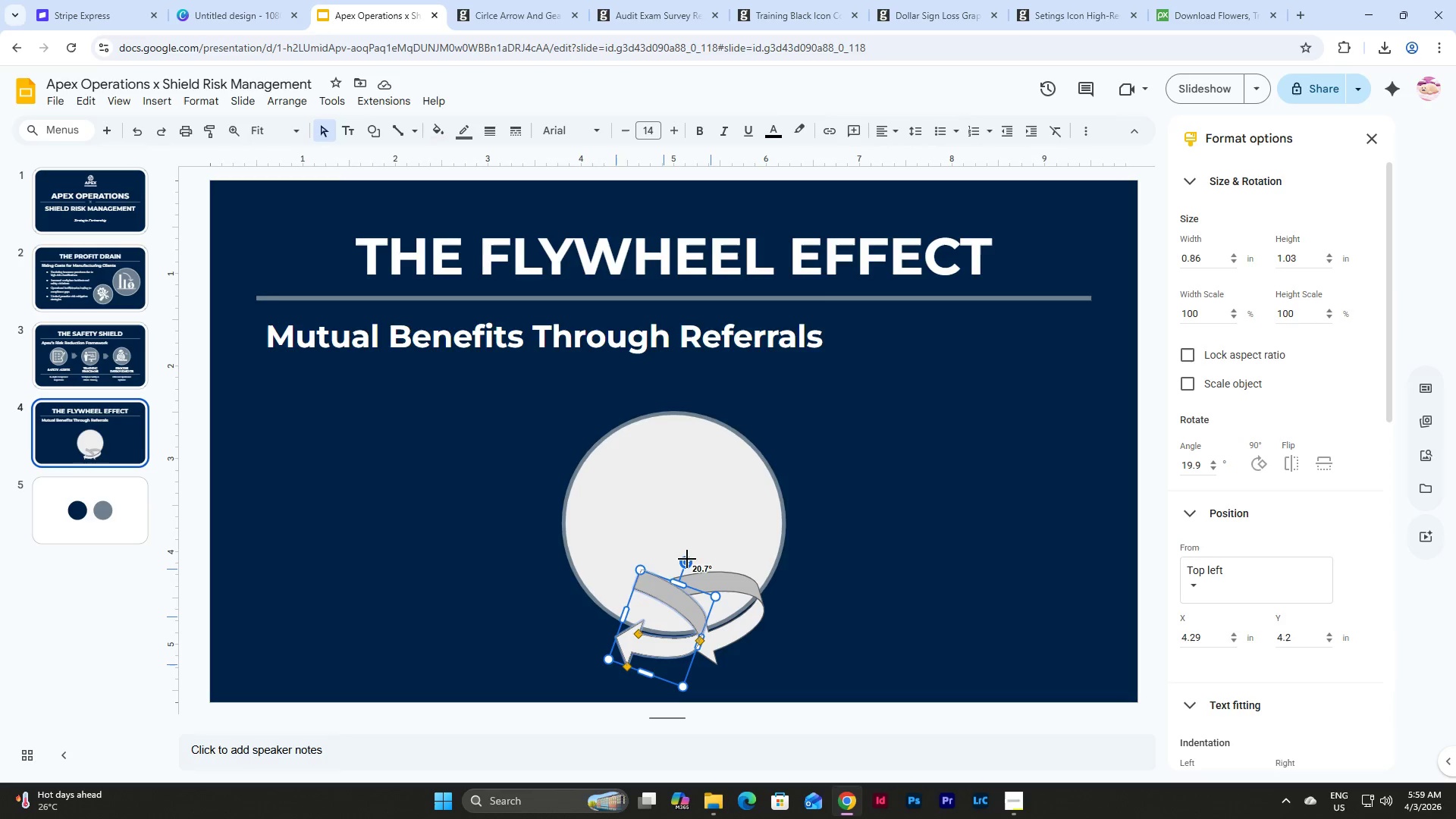 
wait(5.31)
 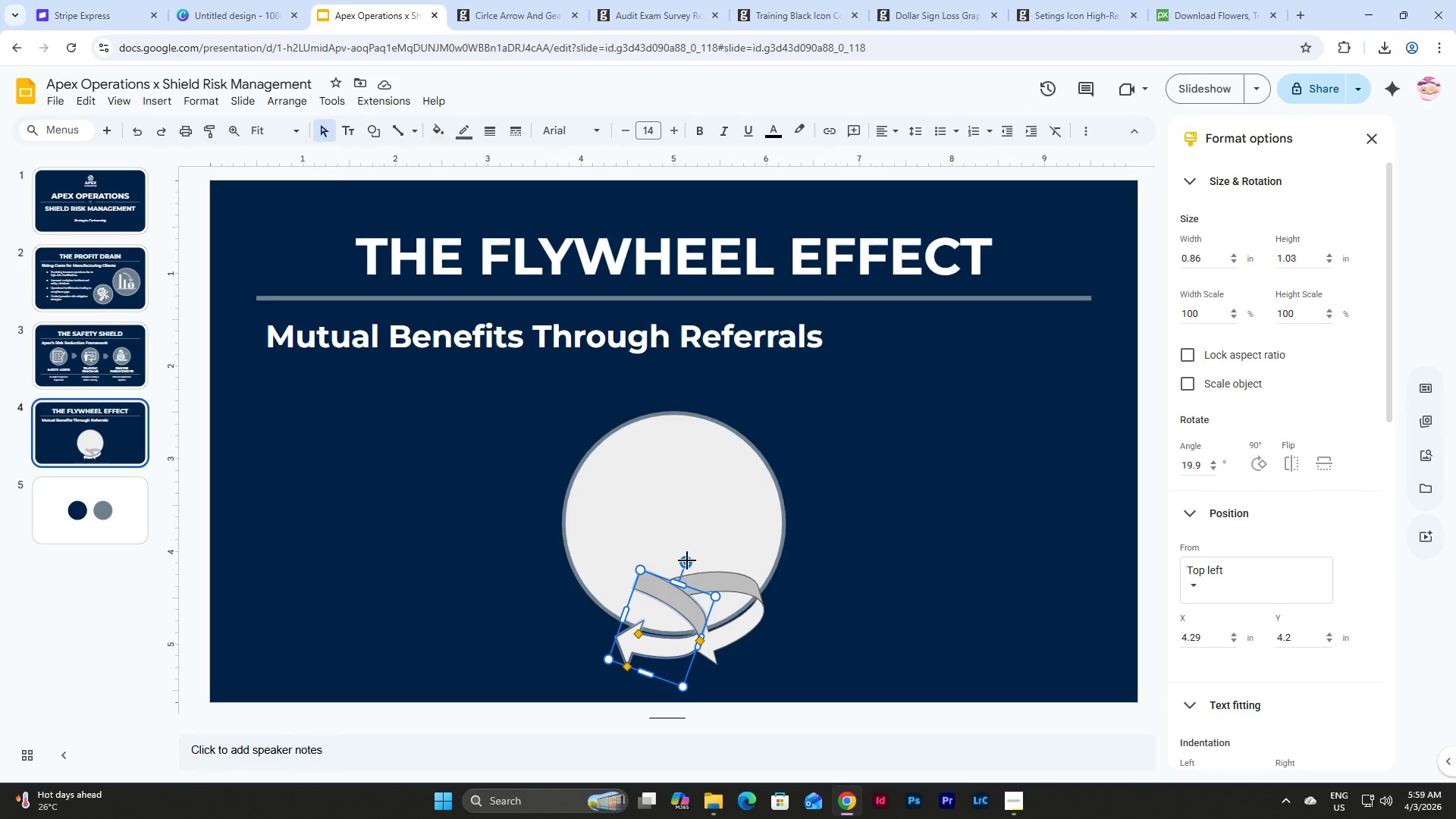 
left_click([629, 653])
 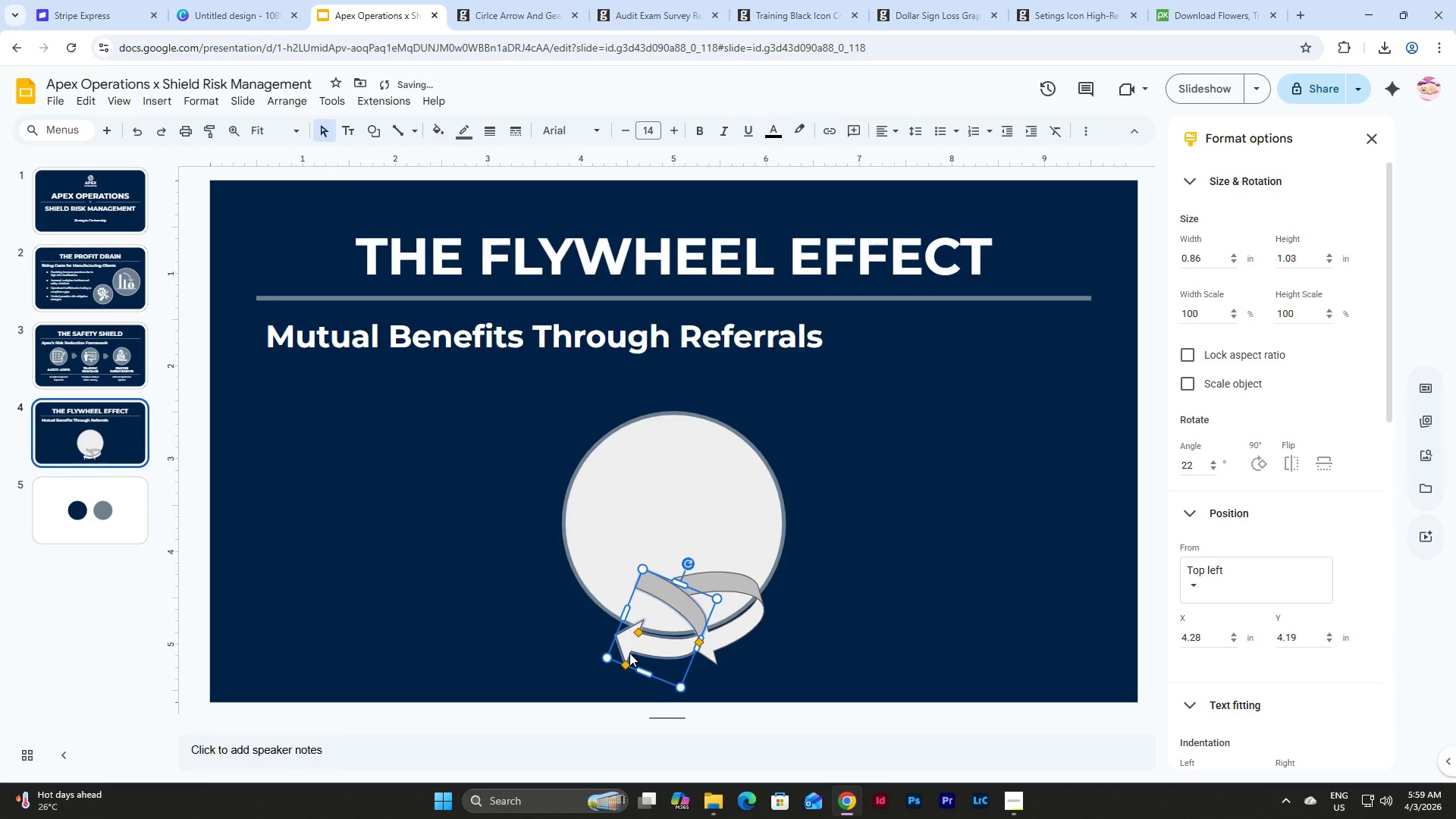 
key(Backspace)
 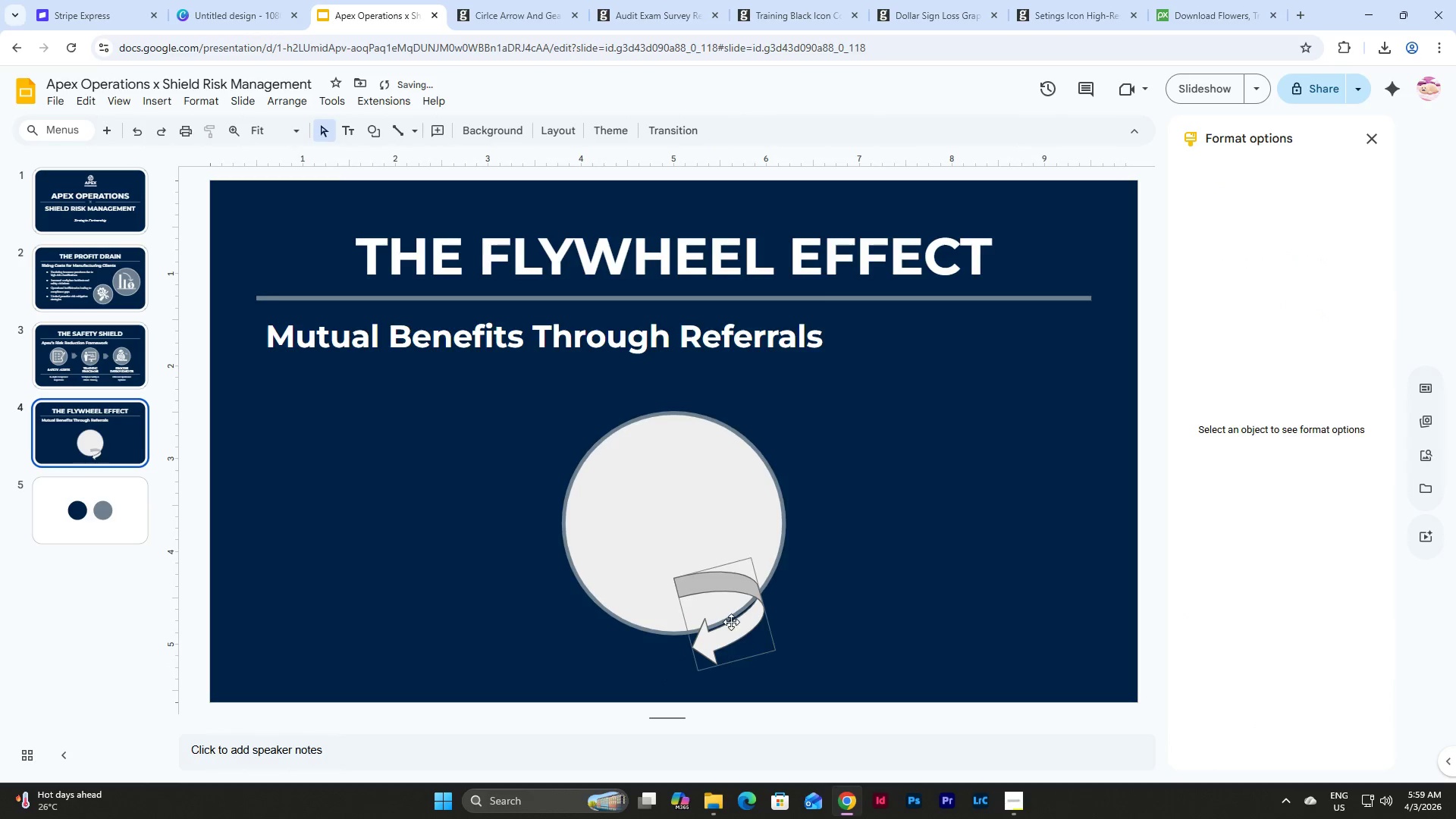 
left_click([731, 620])
 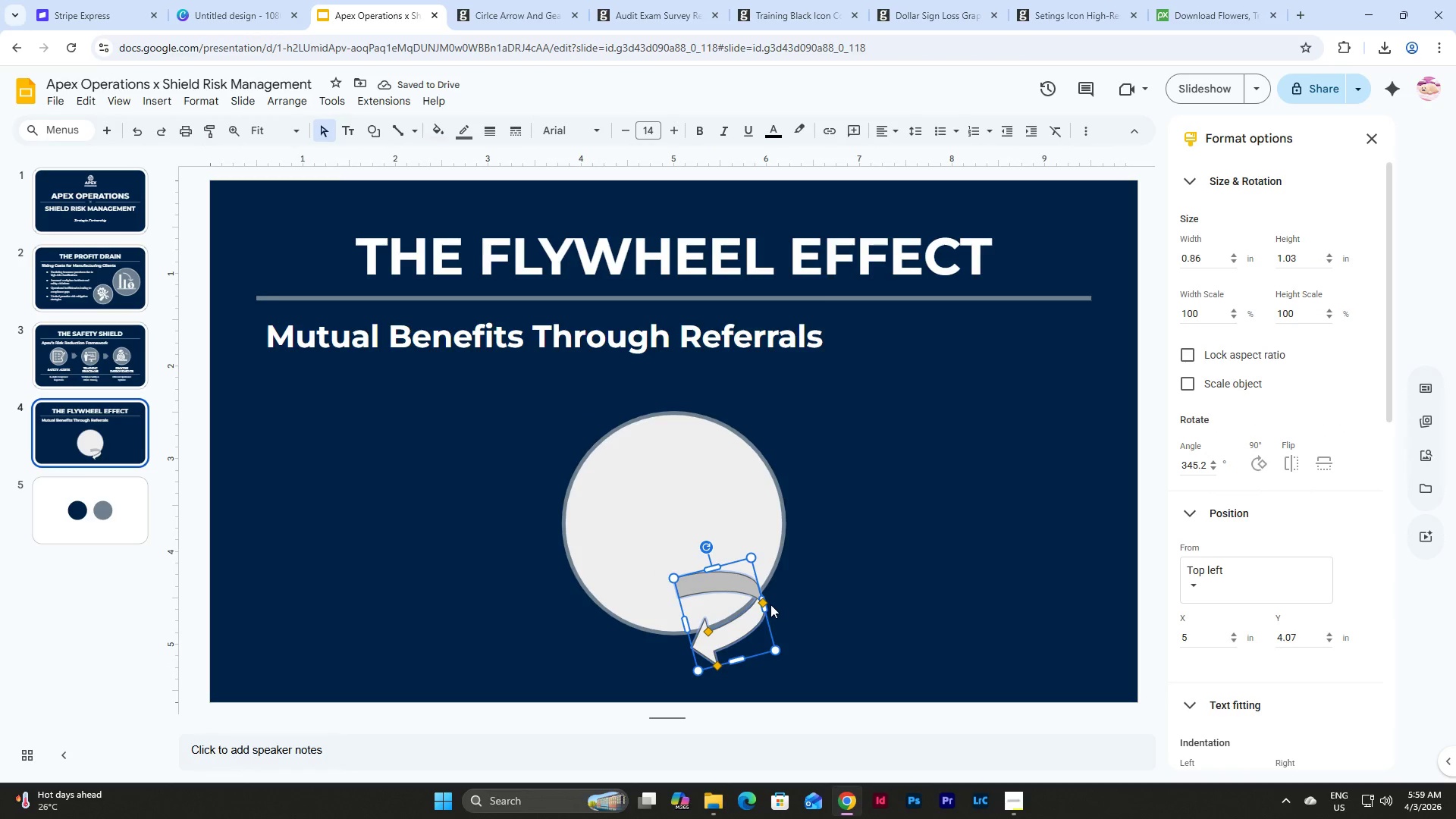 
left_click_drag(start_coordinate=[764, 604], to_coordinate=[819, 604])
 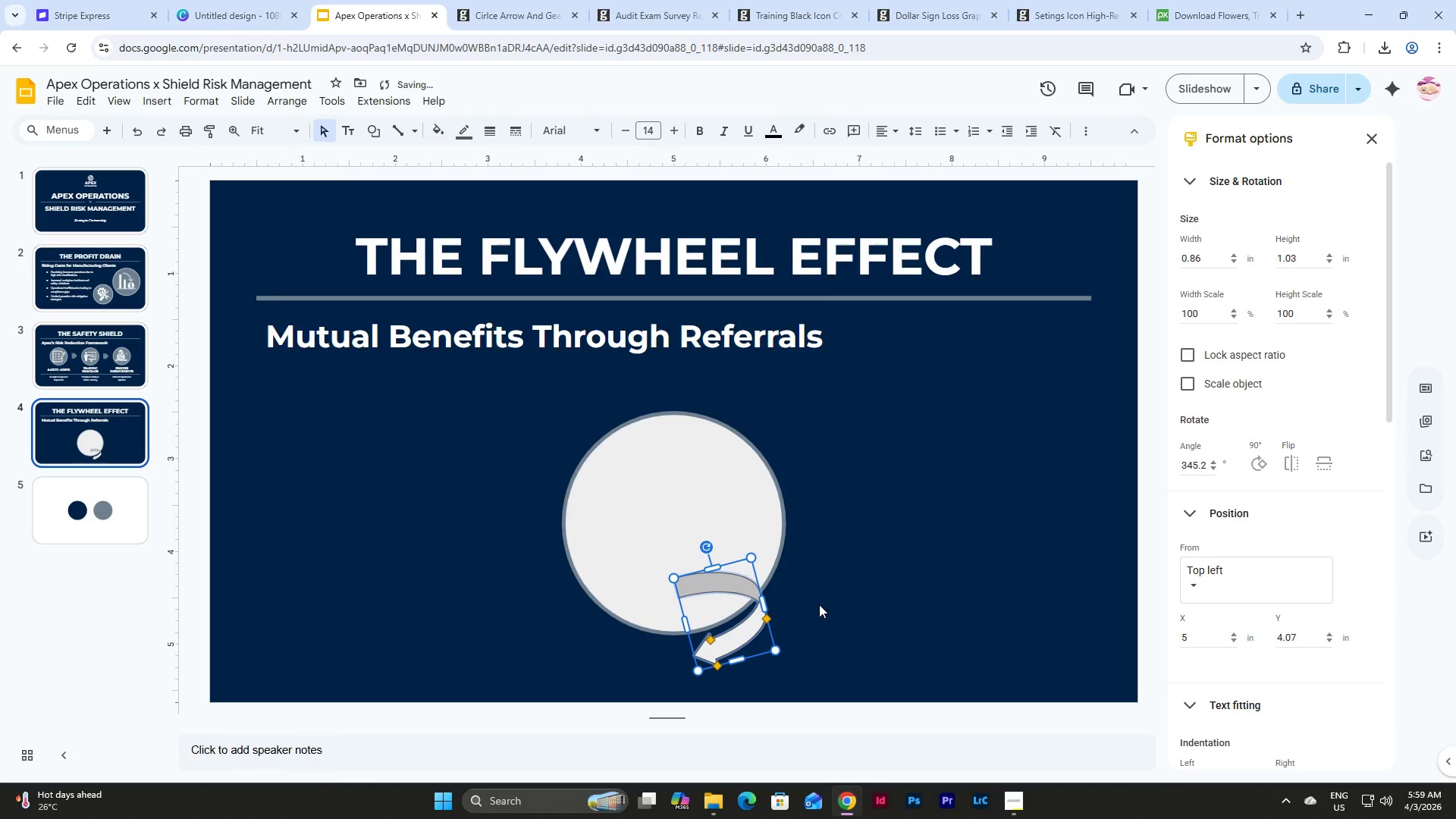 
key(Control+Z)
 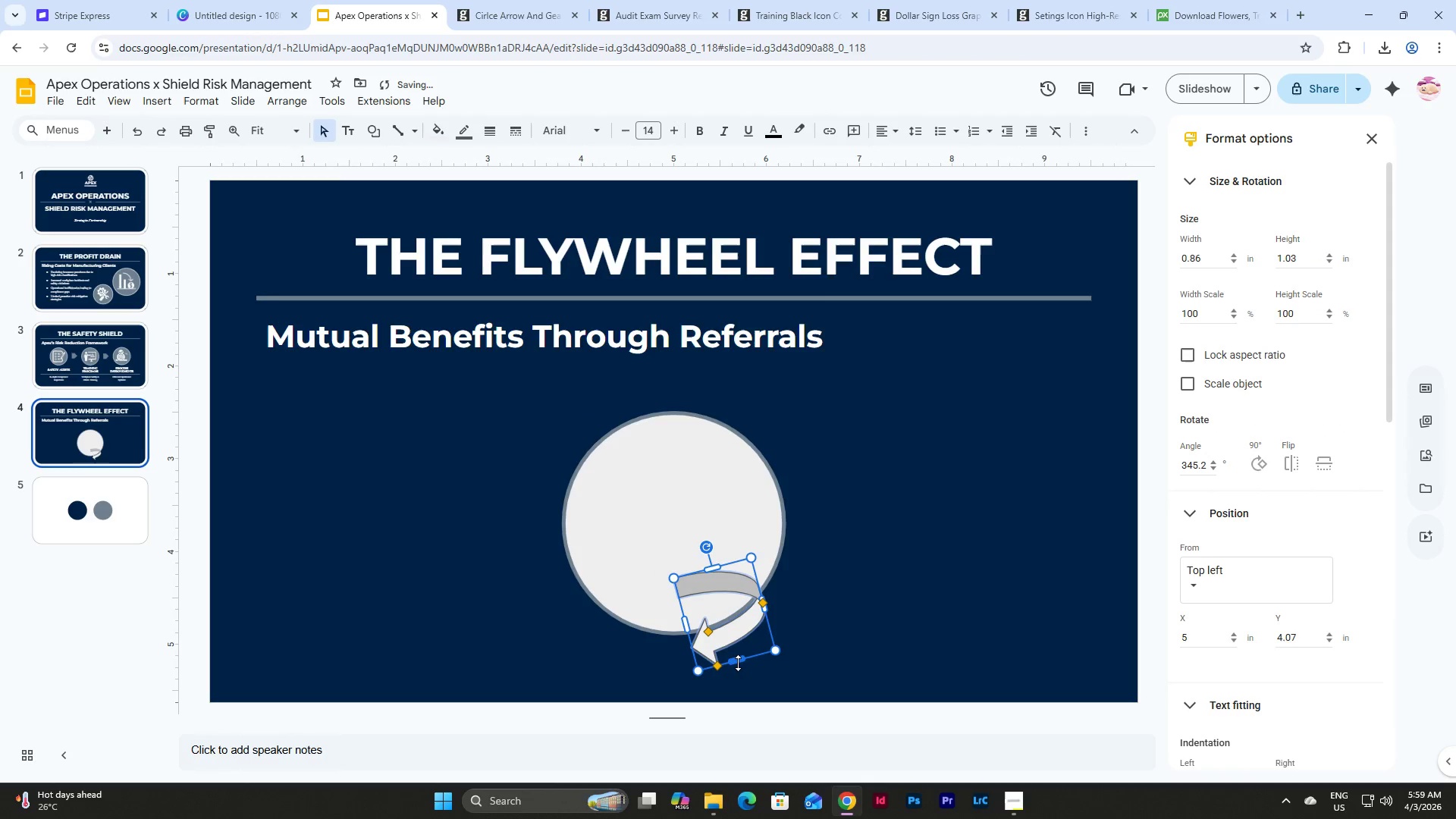 
left_click_drag(start_coordinate=[736, 662], to_coordinate=[748, 696])
 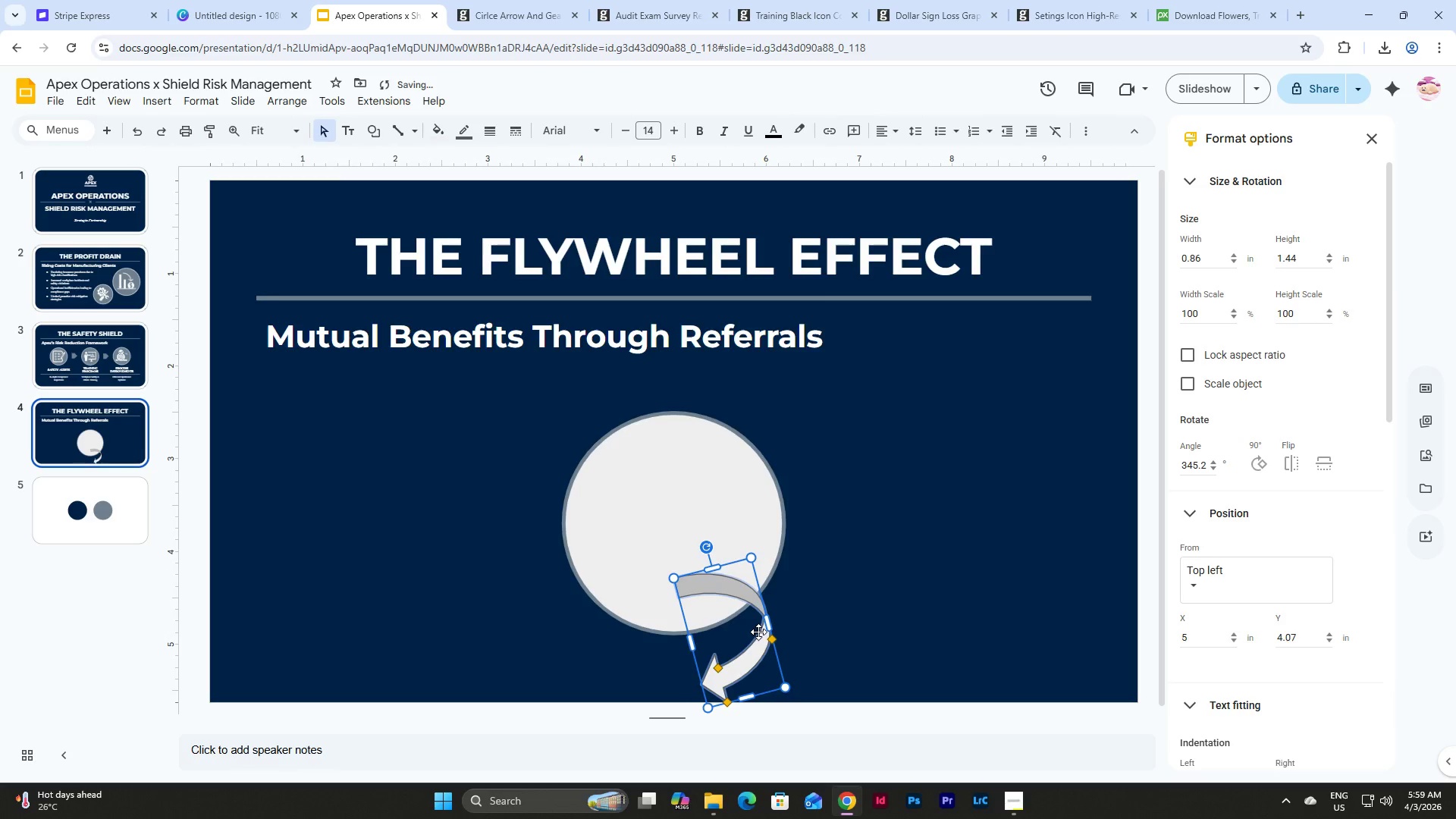 
left_click_drag(start_coordinate=[758, 632], to_coordinate=[764, 588])
 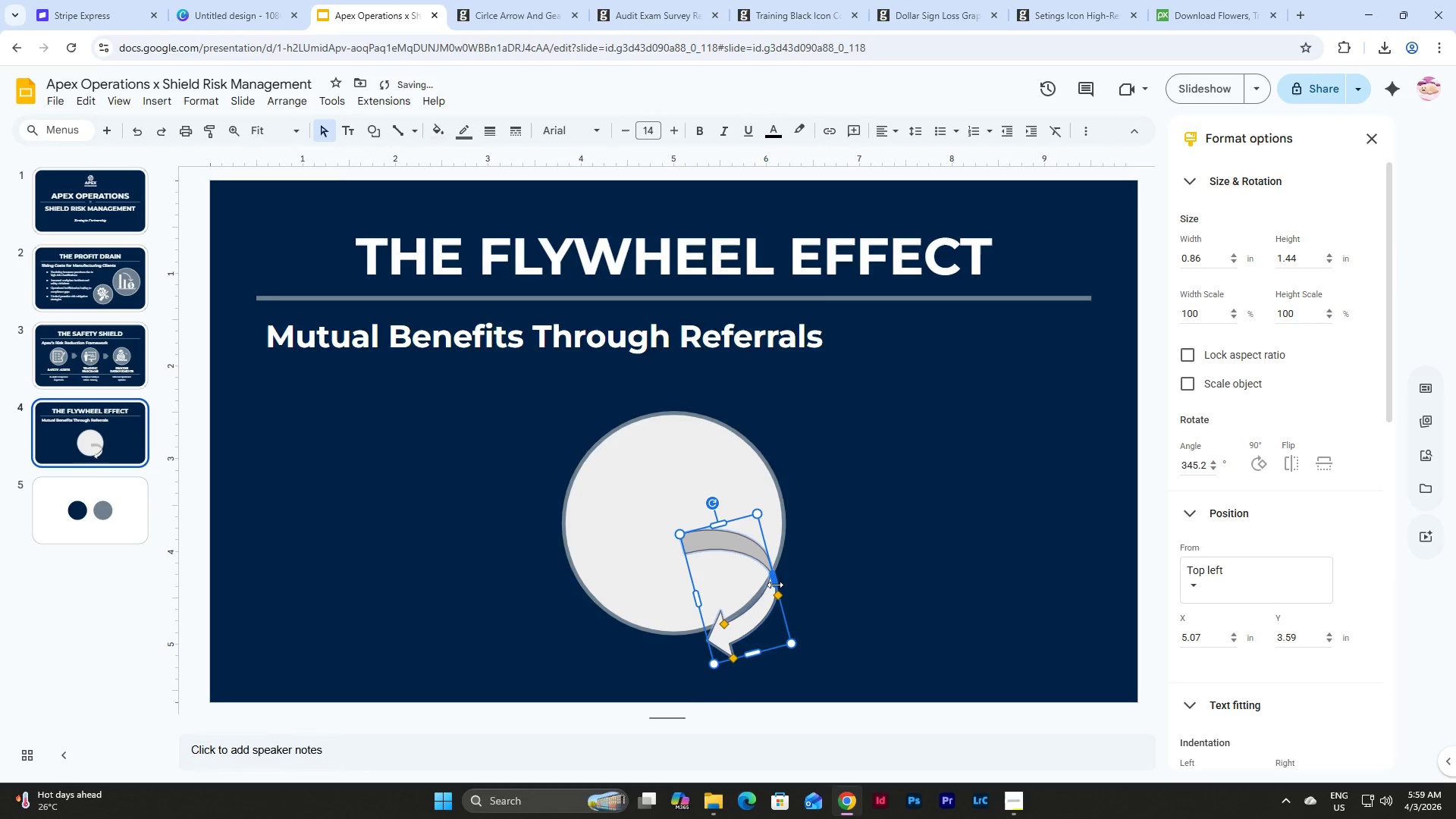 
left_click_drag(start_coordinate=[775, 585], to_coordinate=[801, 568])
 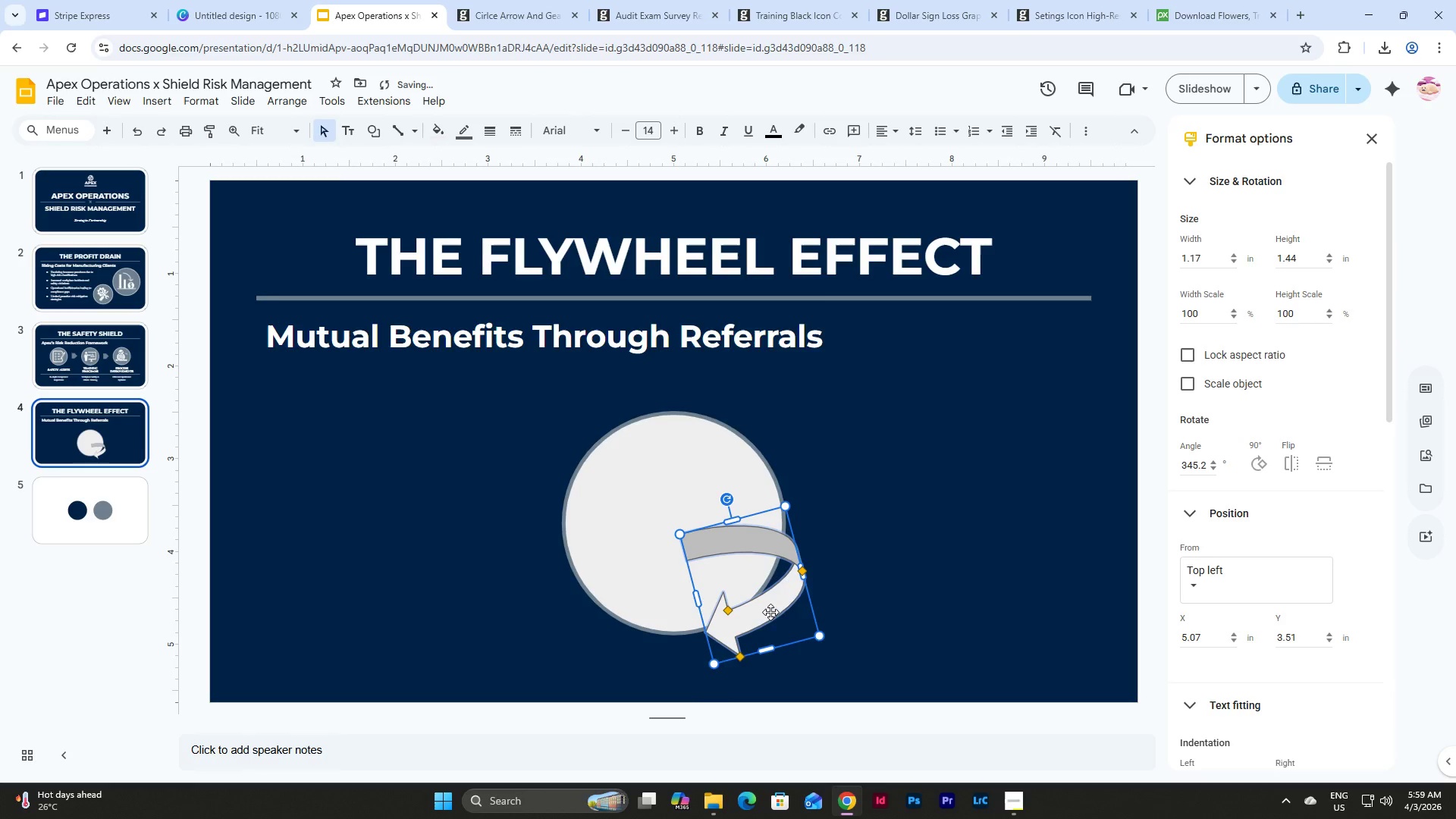 
left_click_drag(start_coordinate=[770, 612], to_coordinate=[774, 626])
 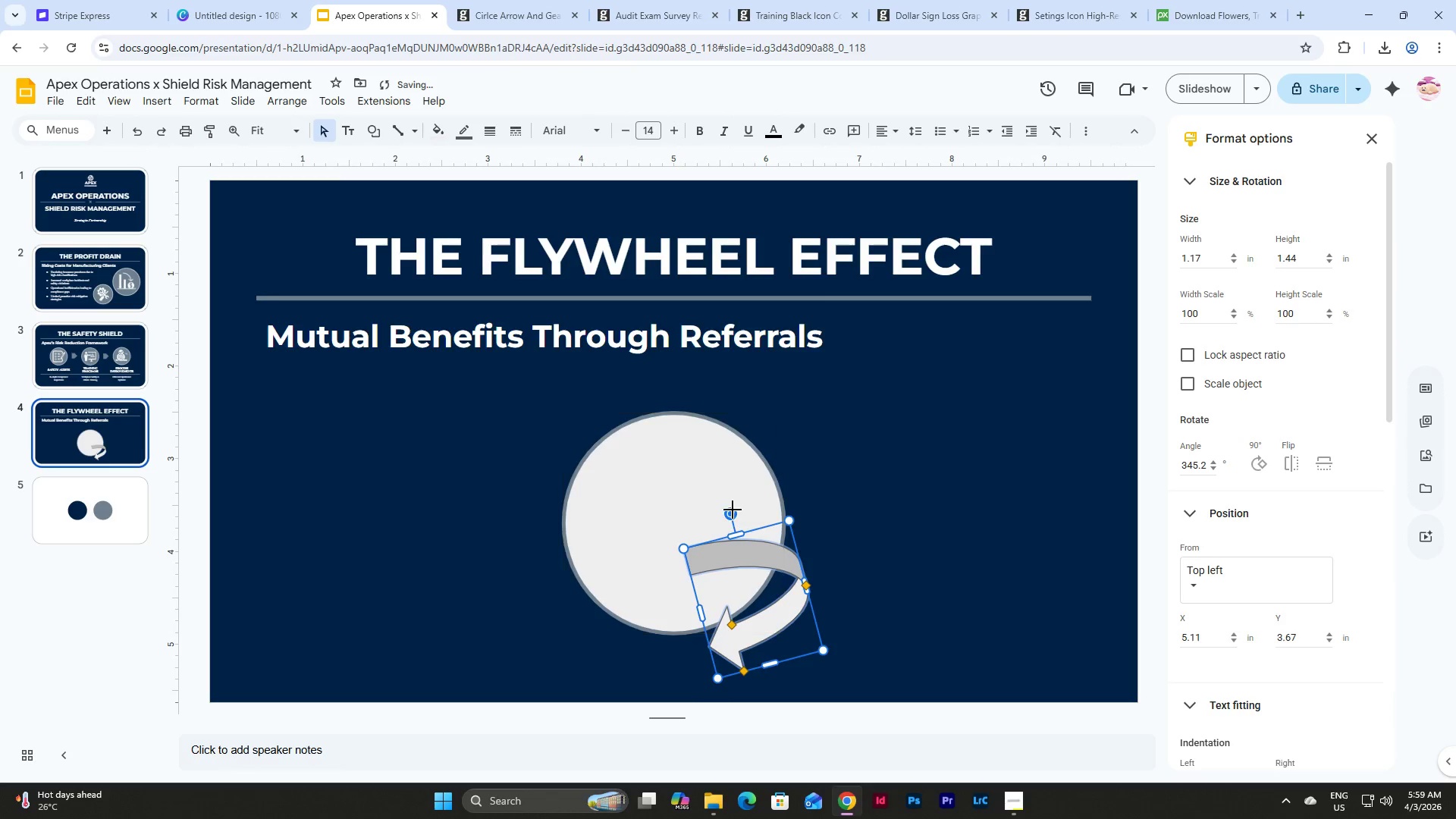 
left_click_drag(start_coordinate=[733, 510], to_coordinate=[702, 501])
 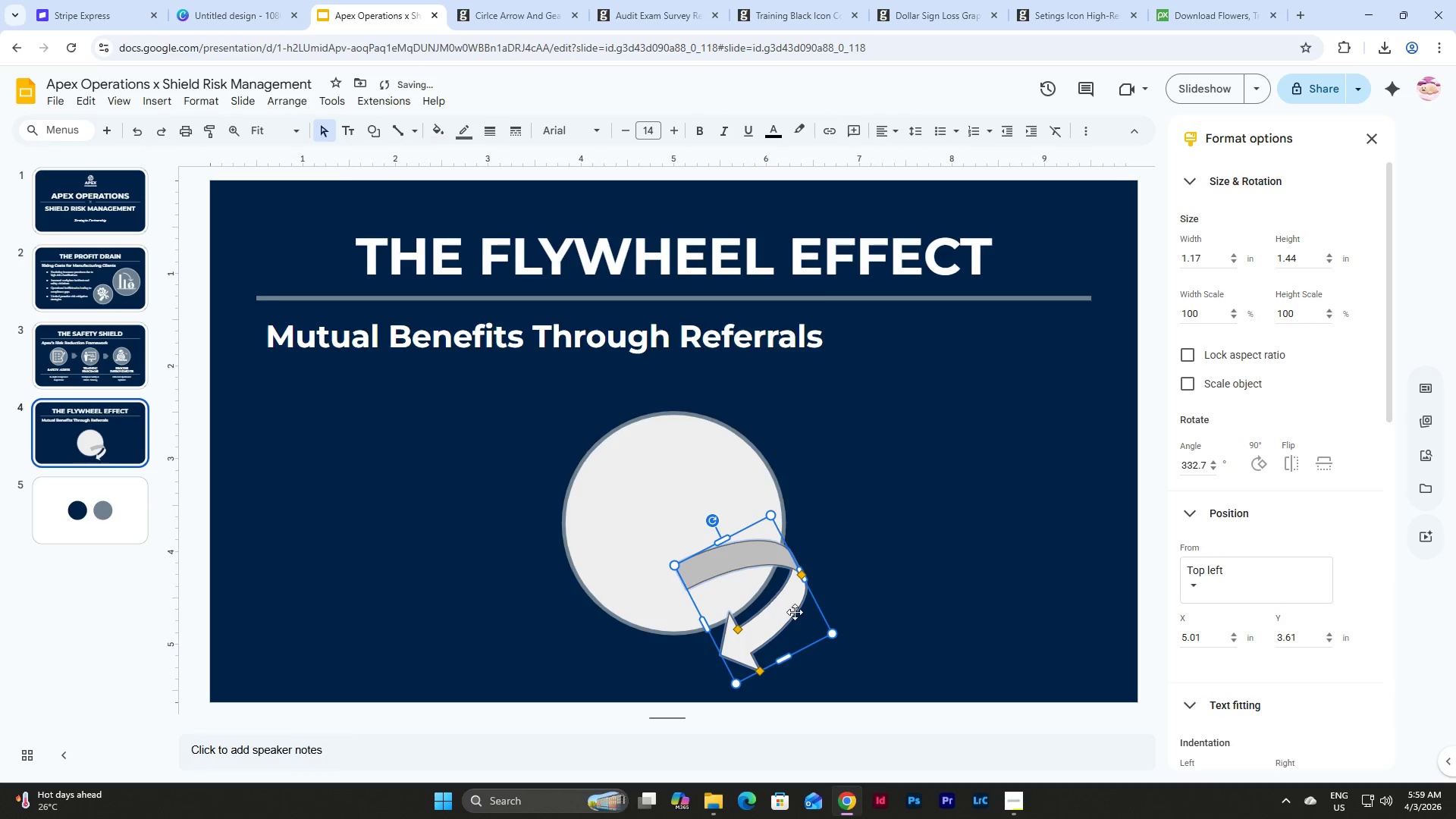 
left_click_drag(start_coordinate=[795, 613], to_coordinate=[780, 610])
 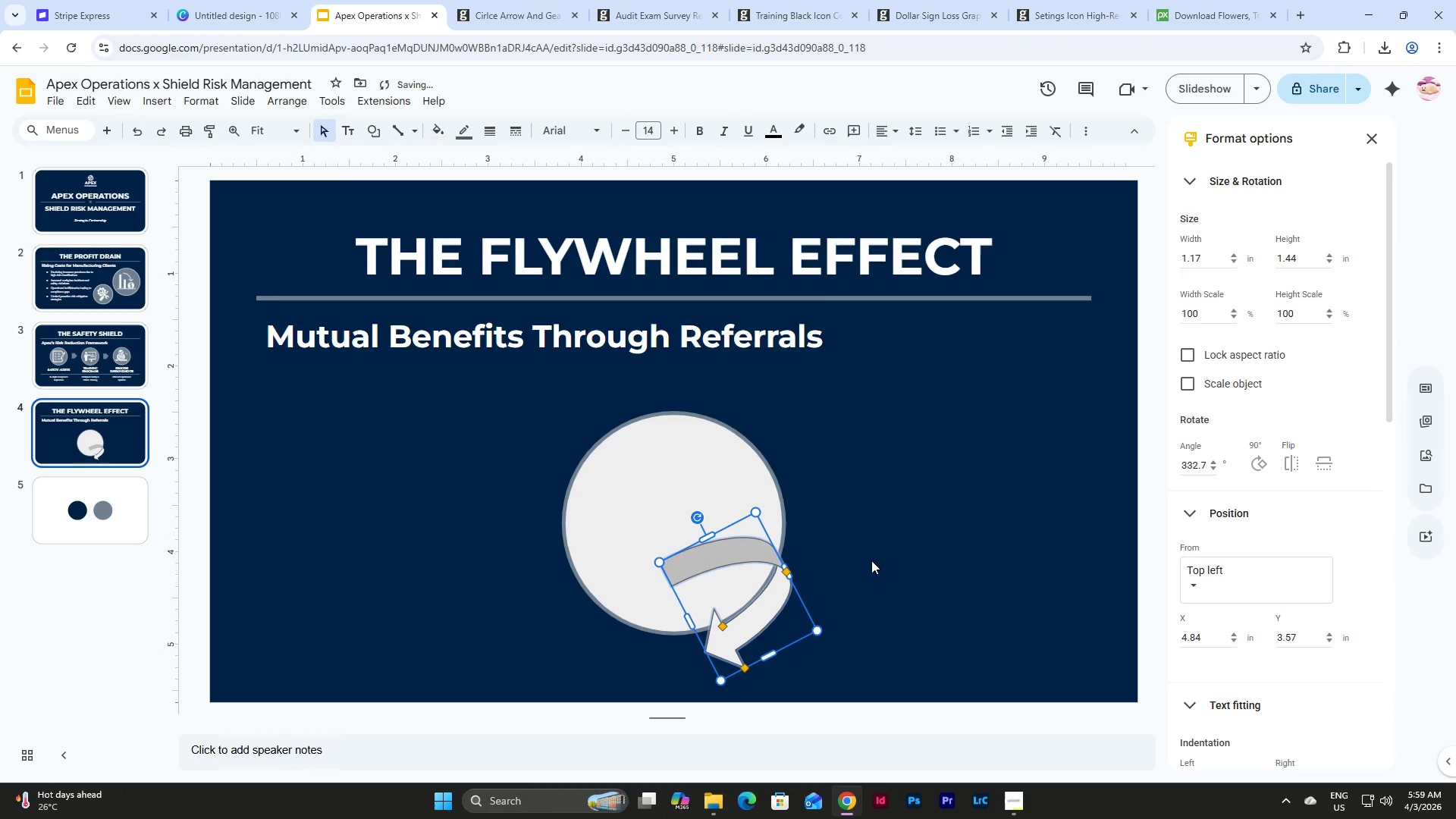 
left_click([871, 560])
 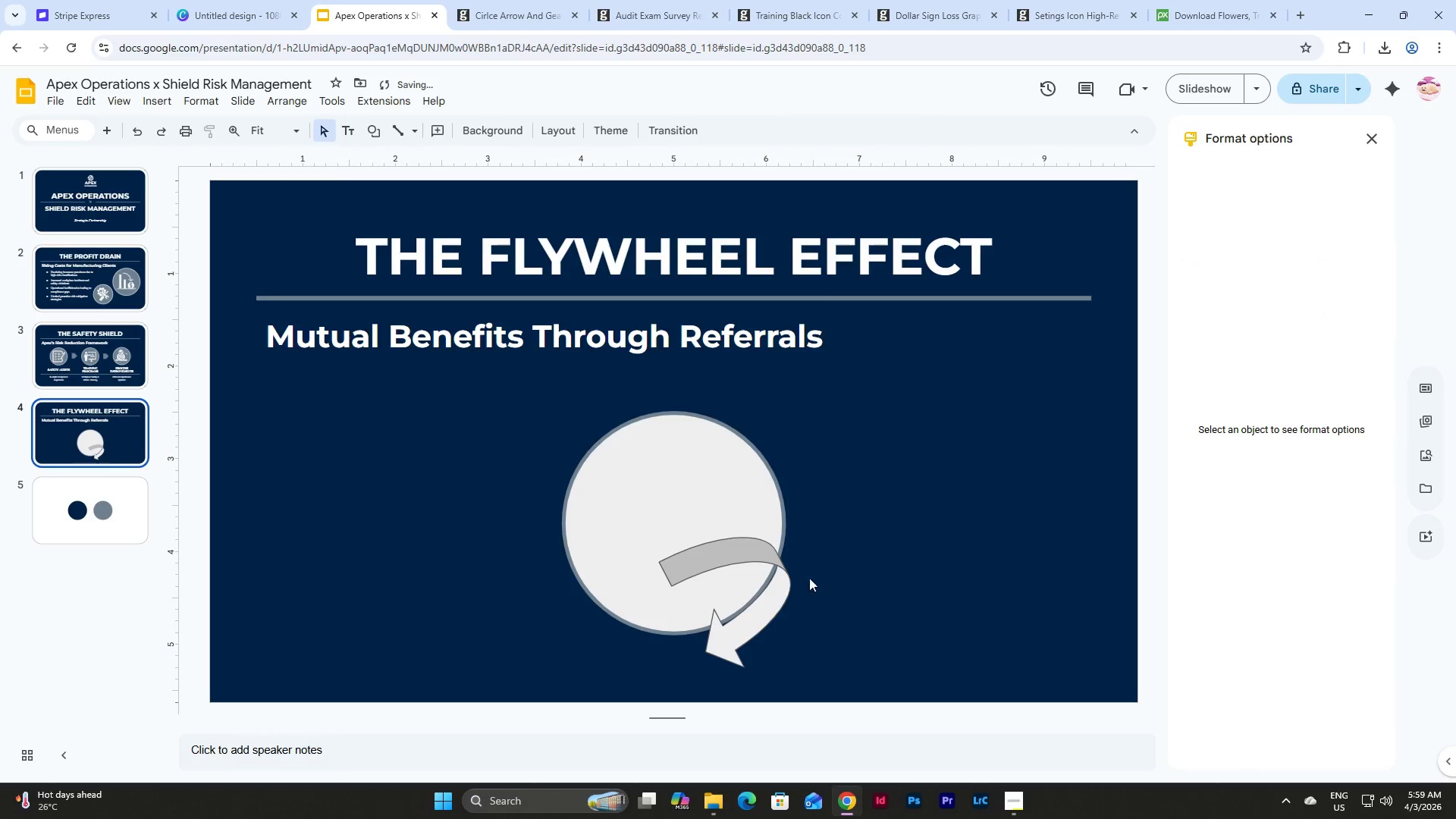 
left_click([784, 588])
 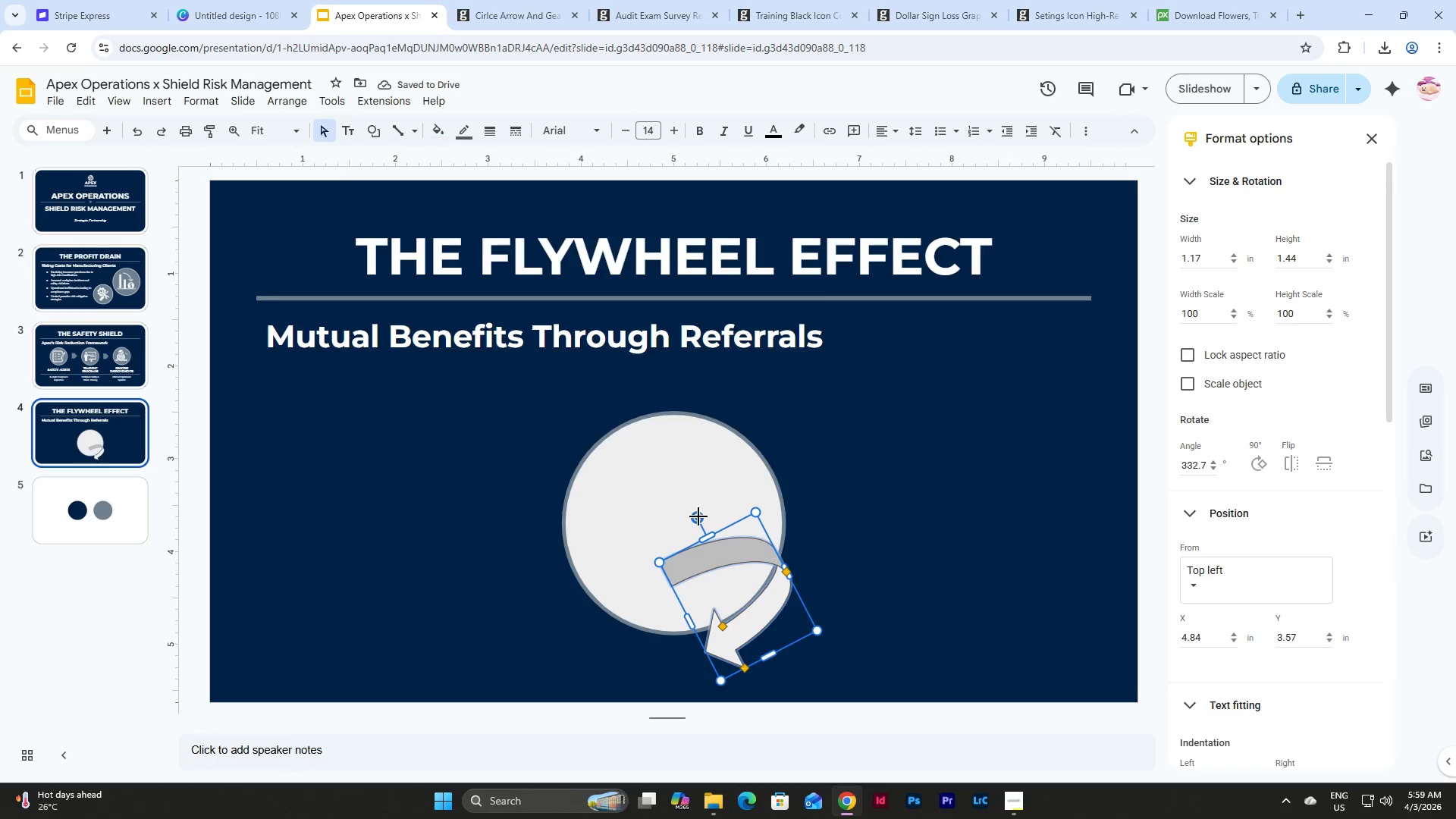 
left_click_drag(start_coordinate=[698, 516], to_coordinate=[702, 518])
 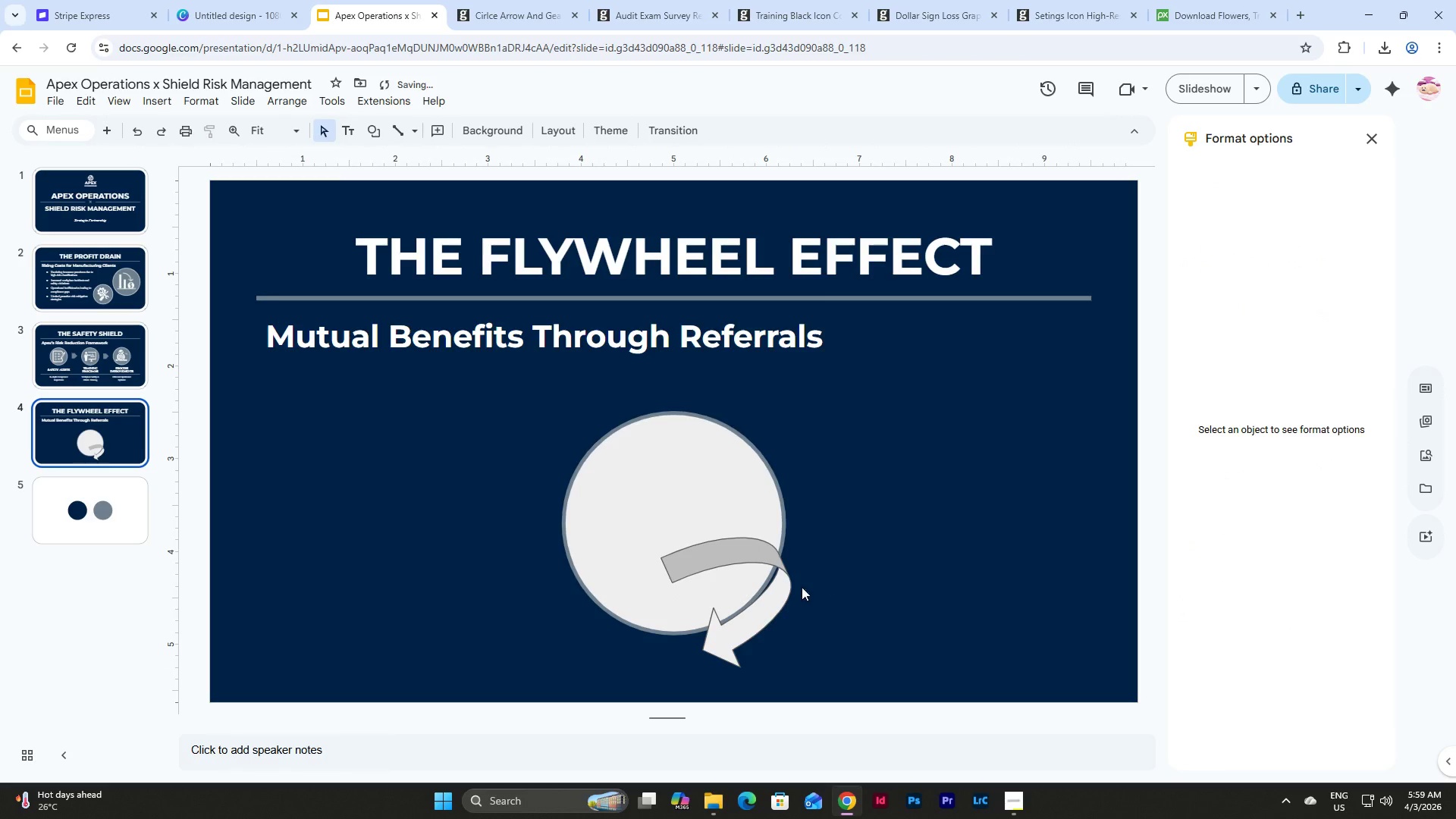 
left_click([763, 599])
 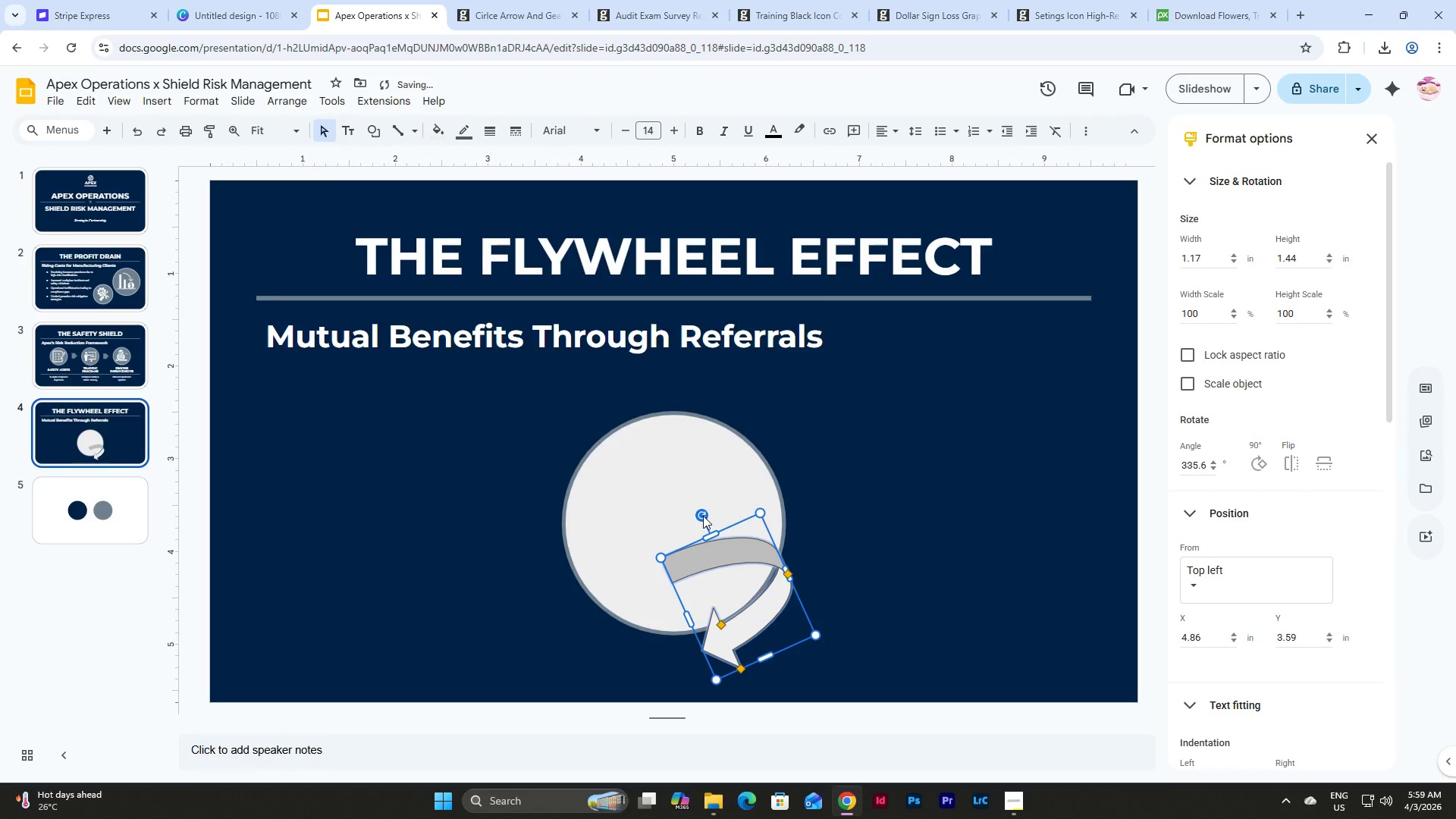 
left_click_drag(start_coordinate=[703, 516], to_coordinate=[699, 516])
 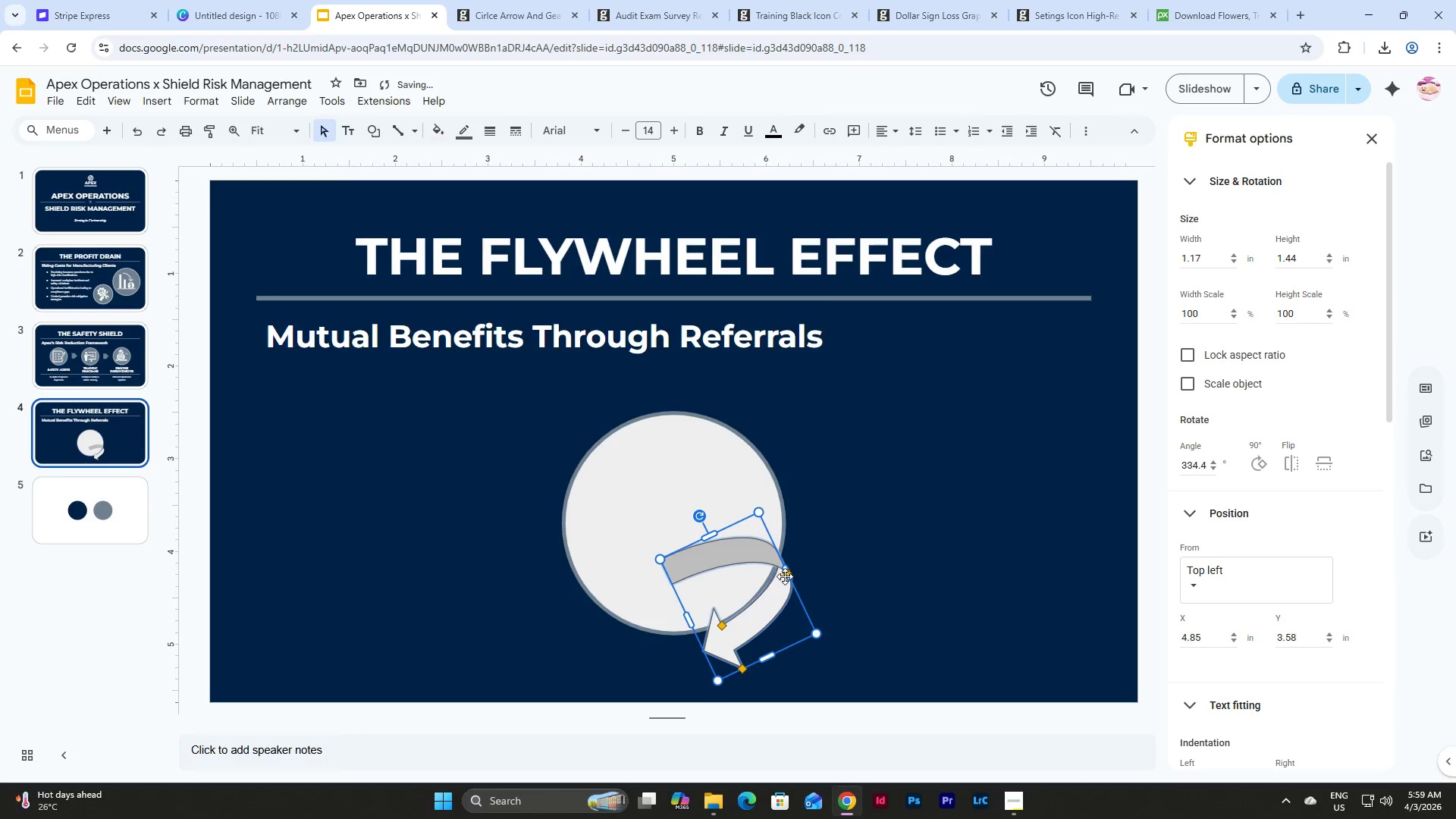 
left_click([785, 576])
 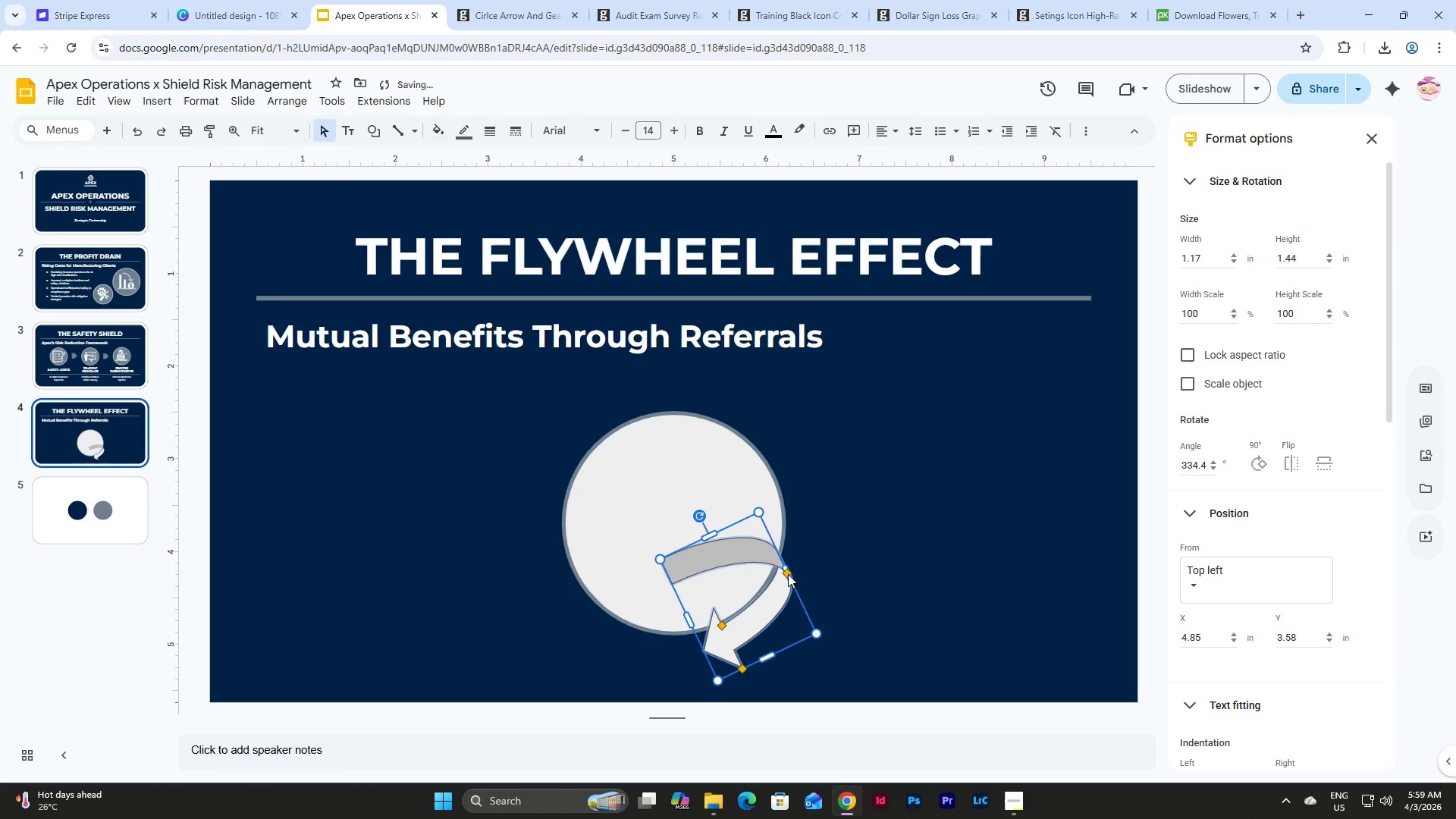 
left_click_drag(start_coordinate=[788, 574], to_coordinate=[774, 532])
 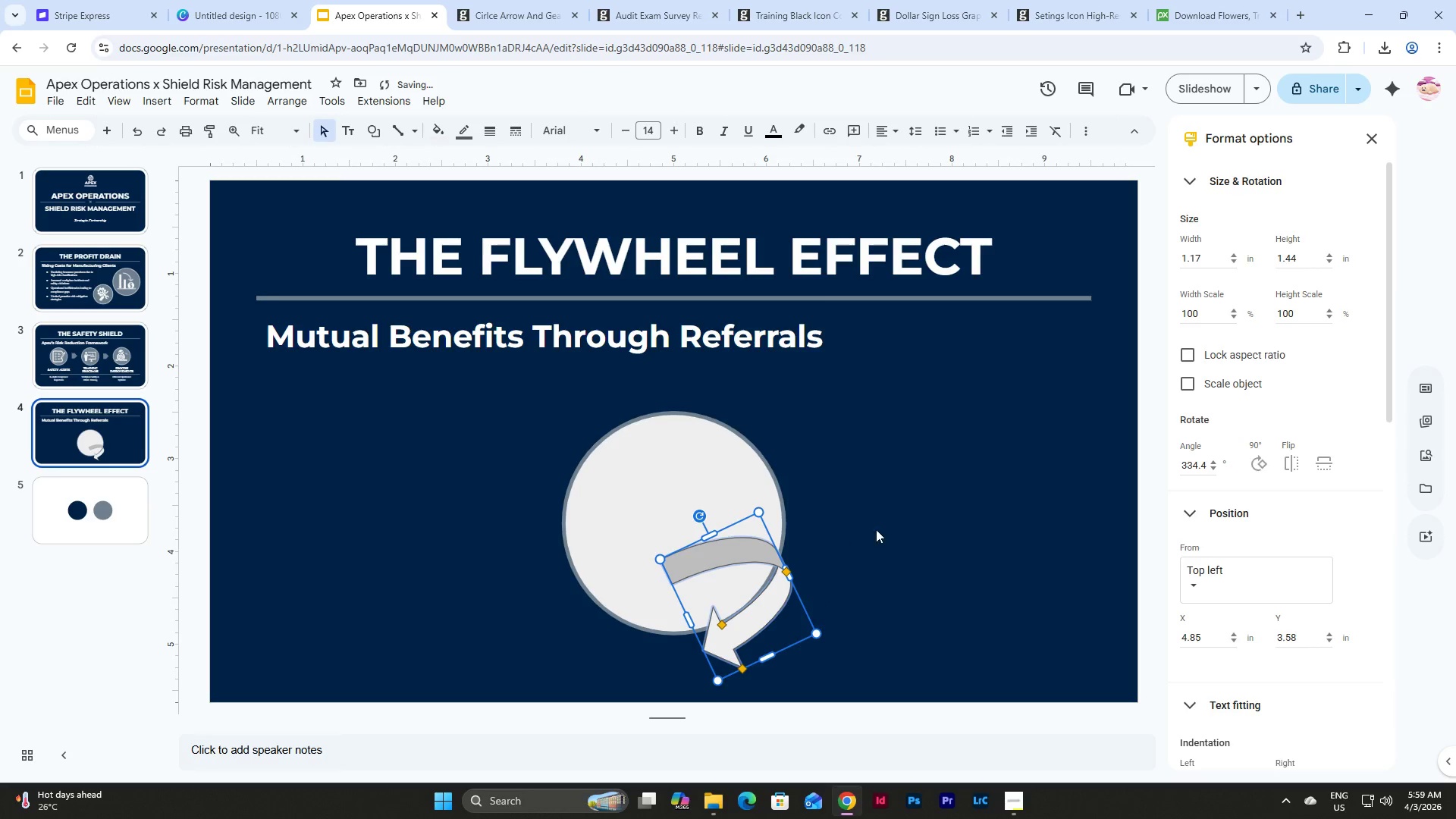 
left_click([882, 529])
 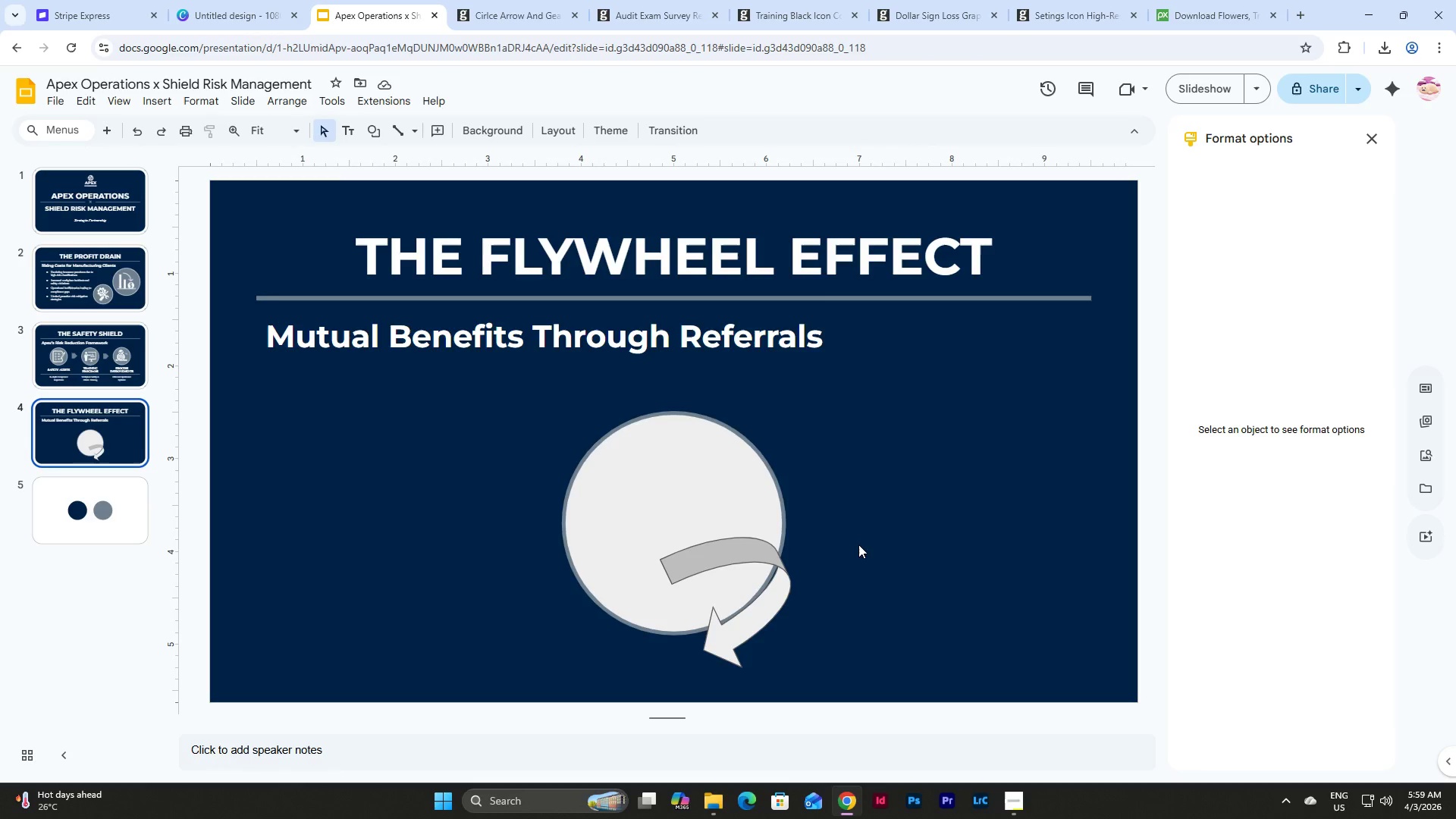 
wait(17.25)
 